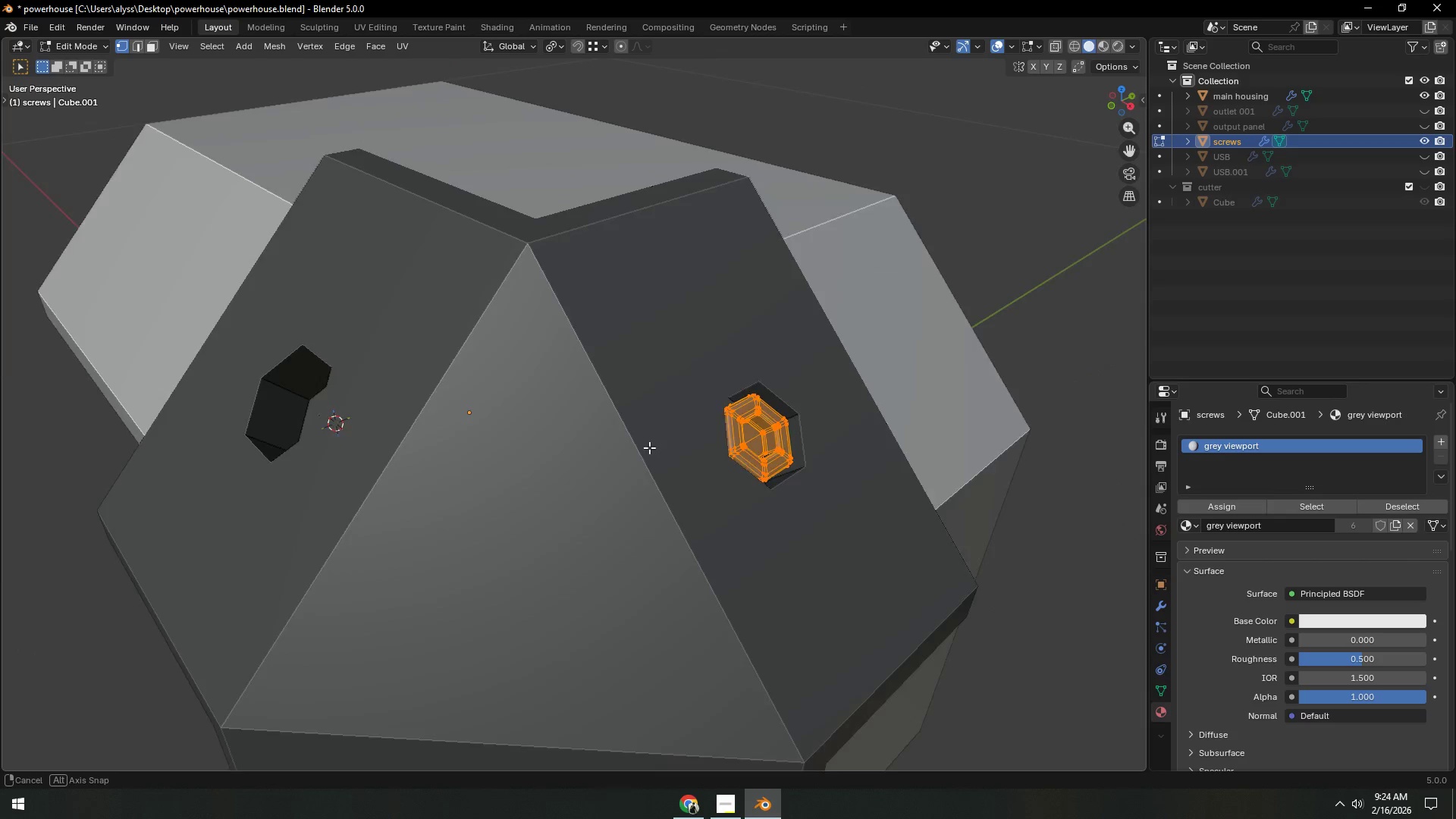 
key(Shift+S)
 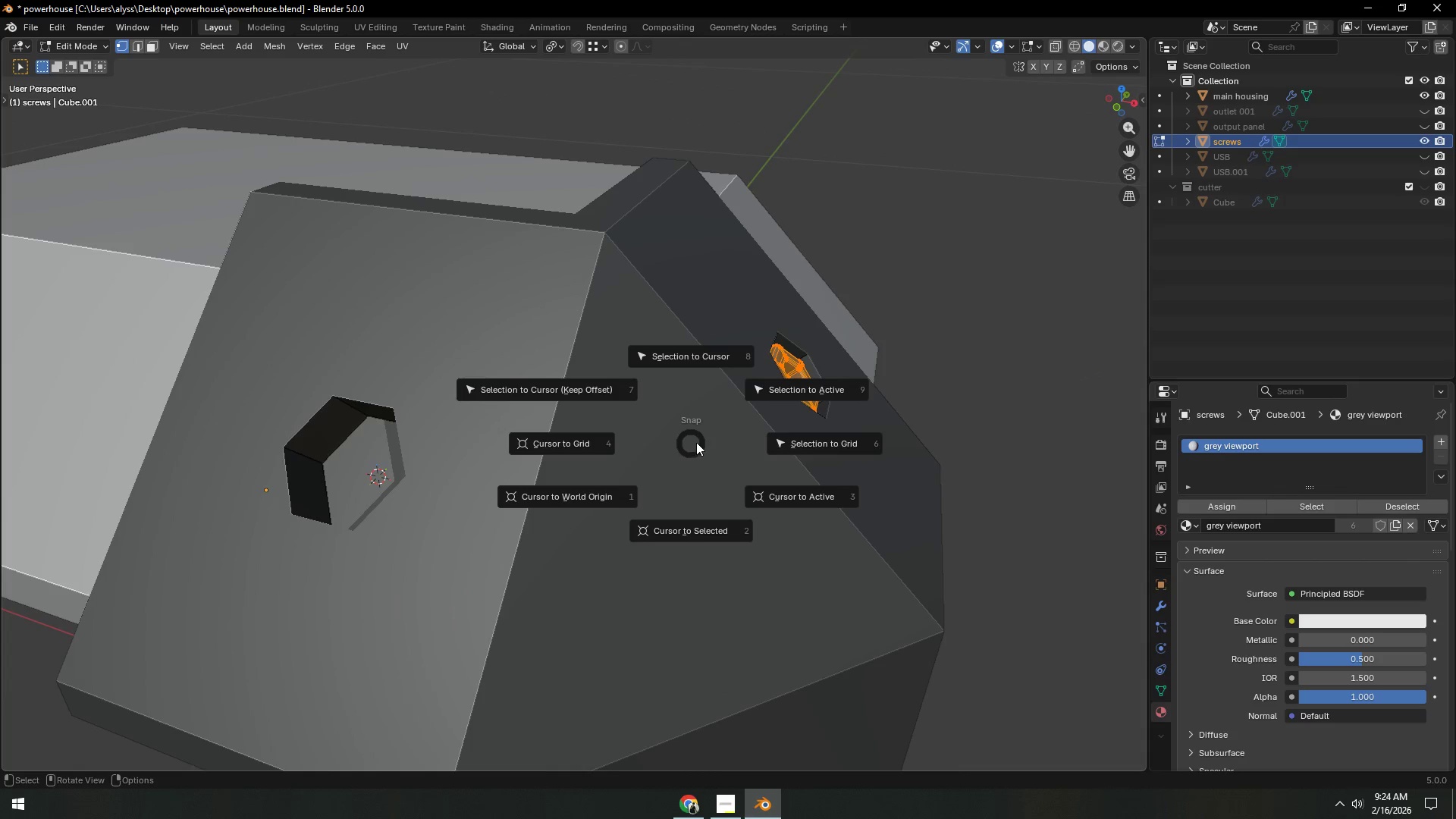 
left_click([697, 403])
 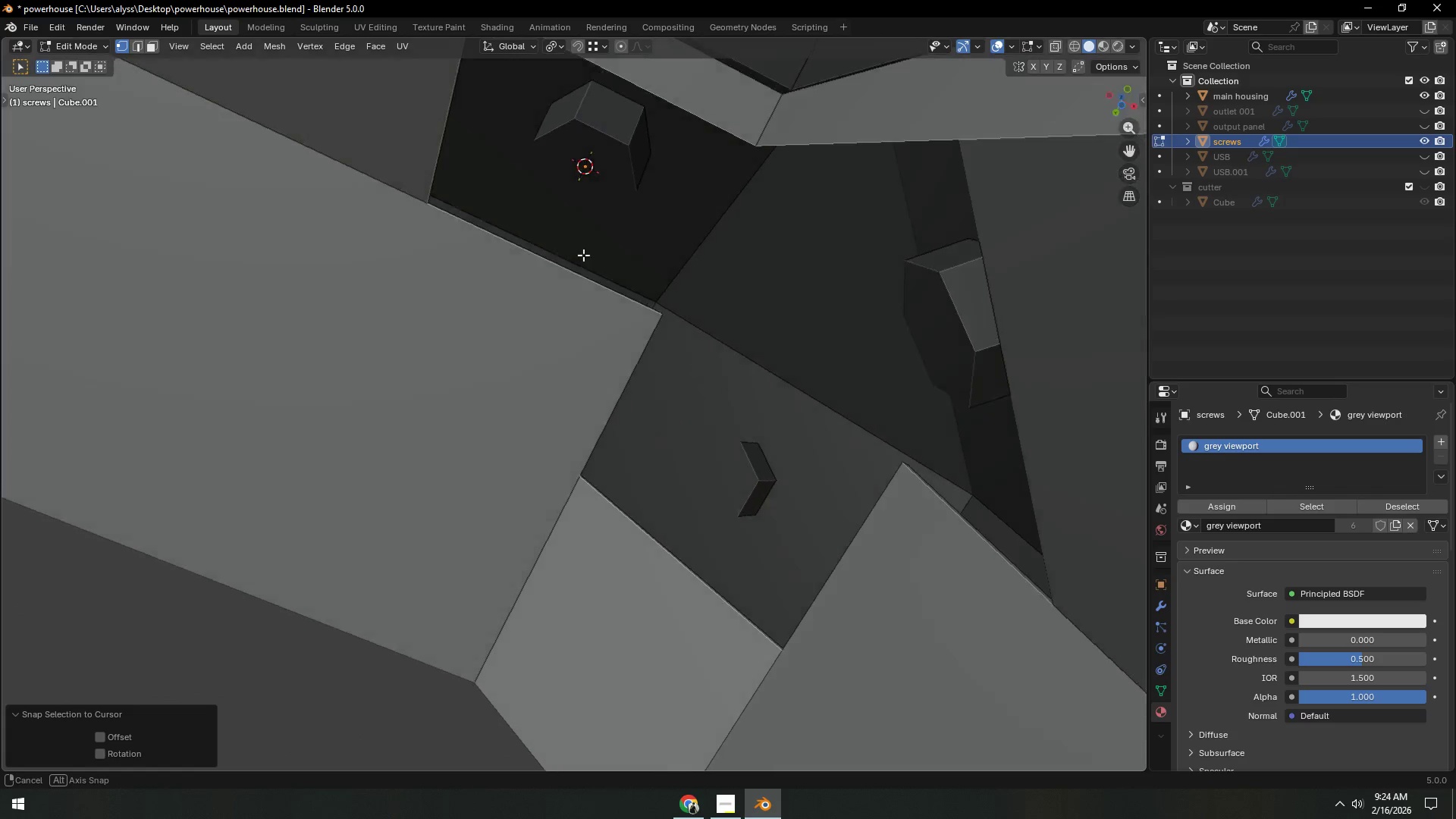 
key(G)
 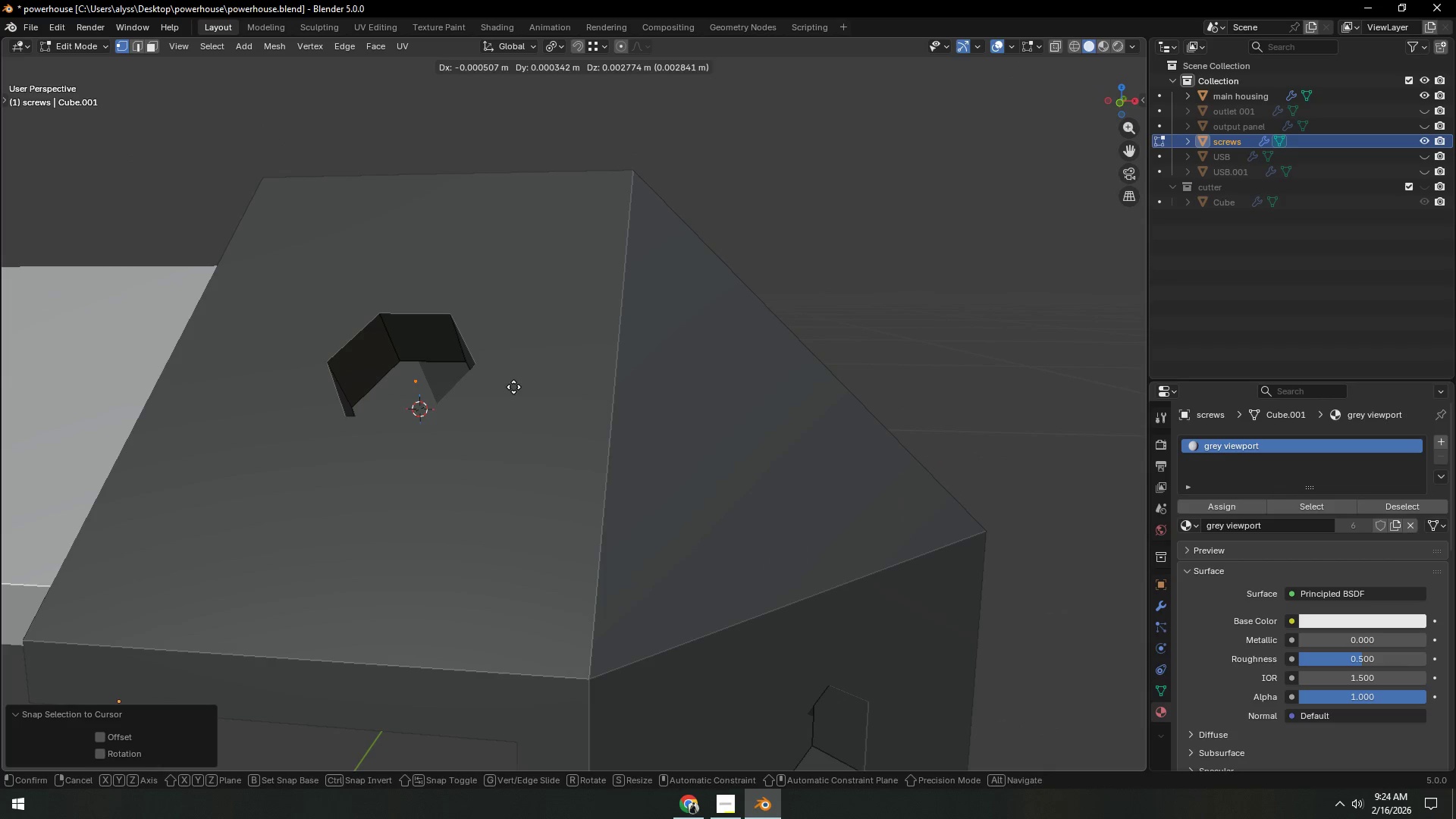 
right_click([508, 389])
 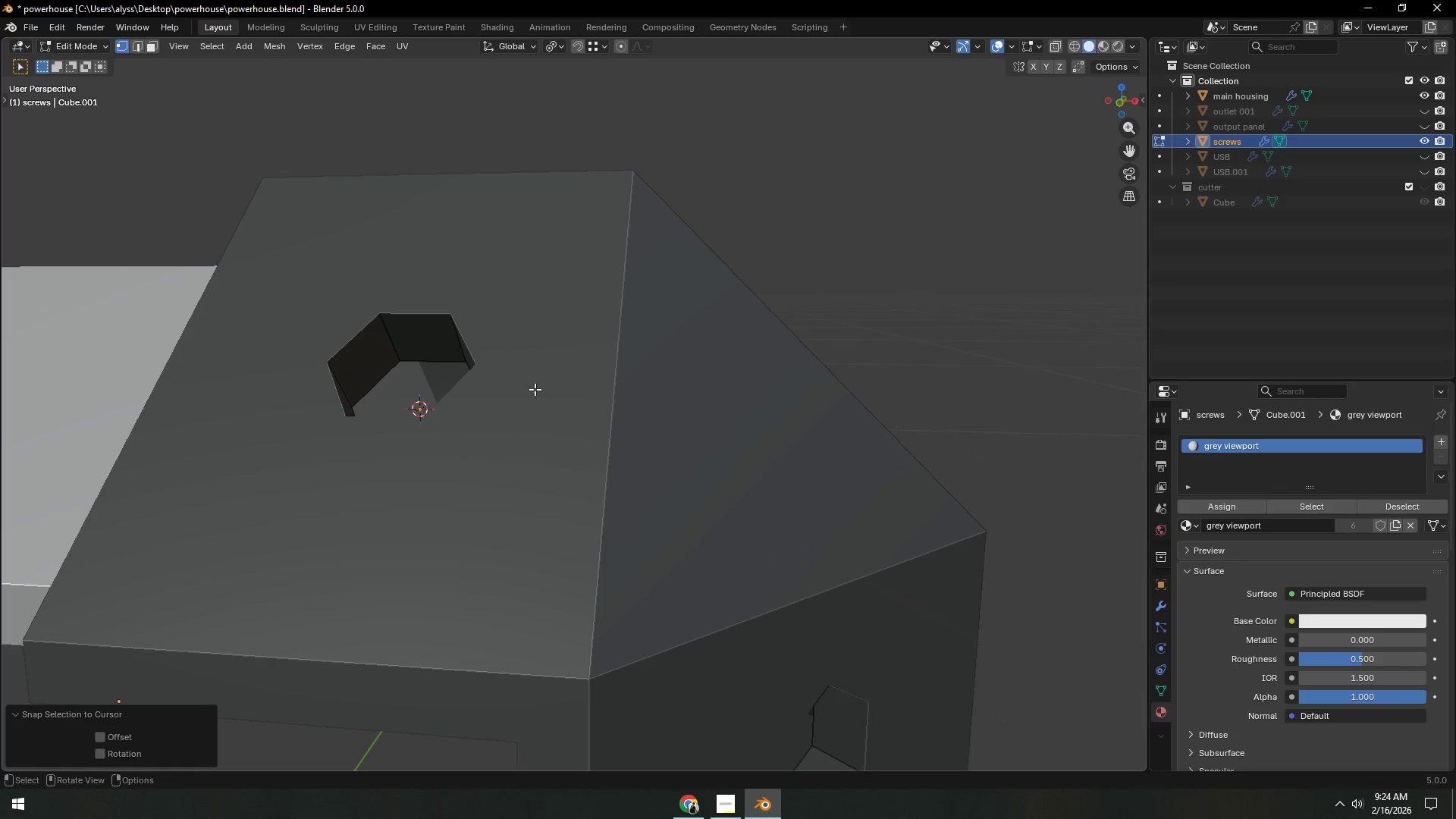 
scroll: coordinate [576, 387], scroll_direction: down, amount: 11.0
 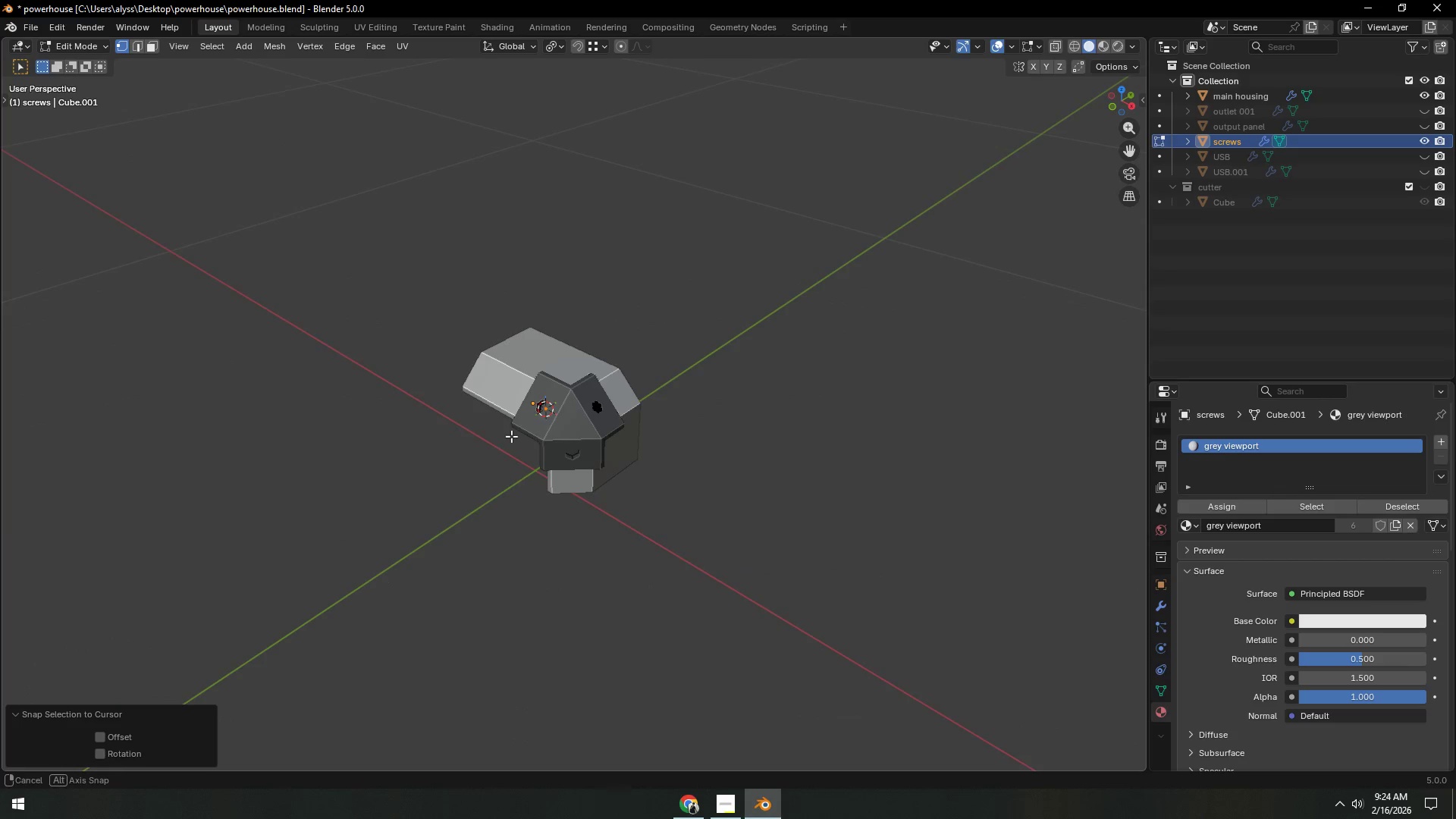 
scroll: coordinate [558, 430], scroll_direction: up, amount: 7.0
 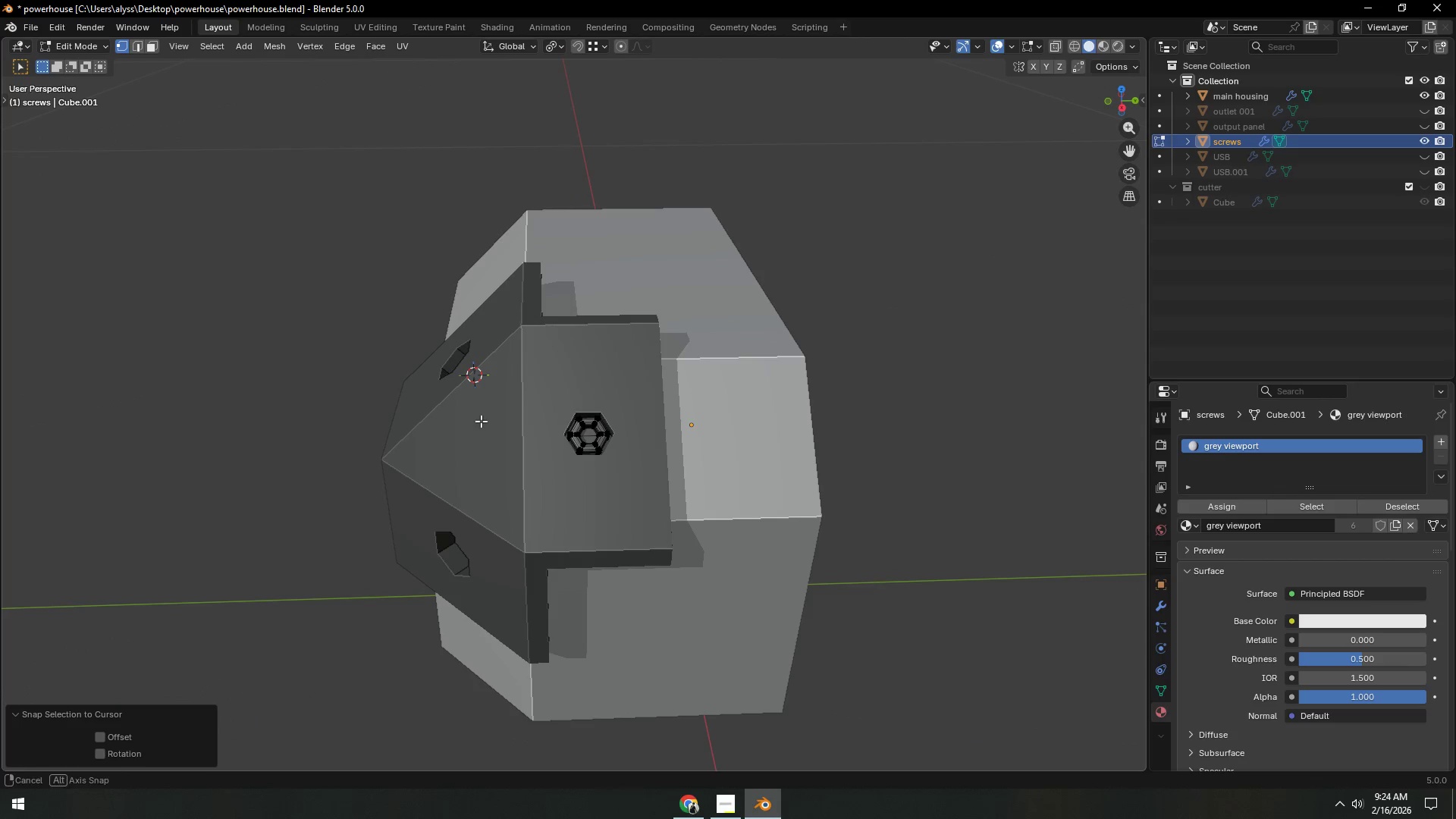 
key(Control+Z)
 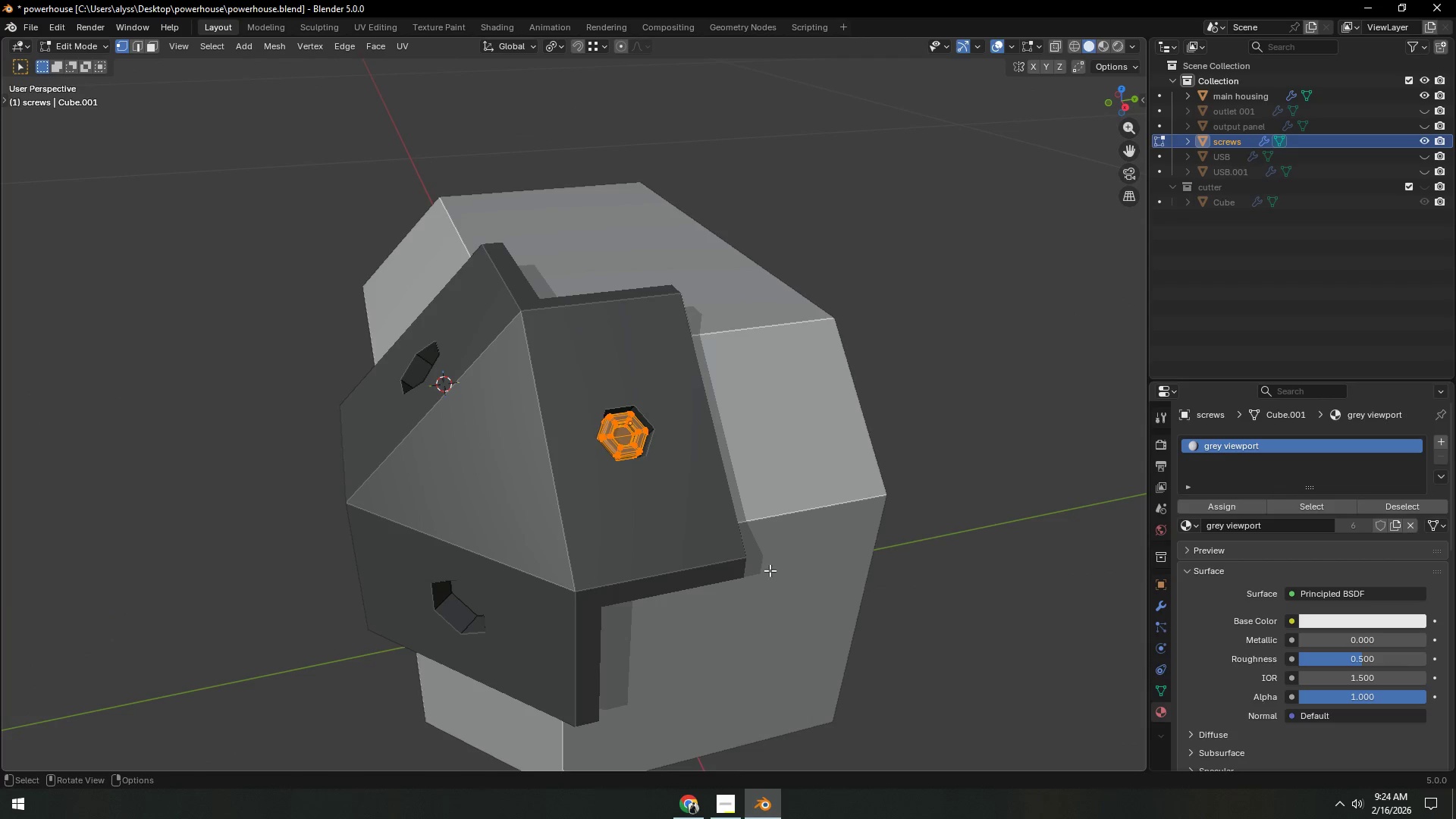 
scroll: coordinate [530, 419], scroll_direction: up, amount: 1.0
 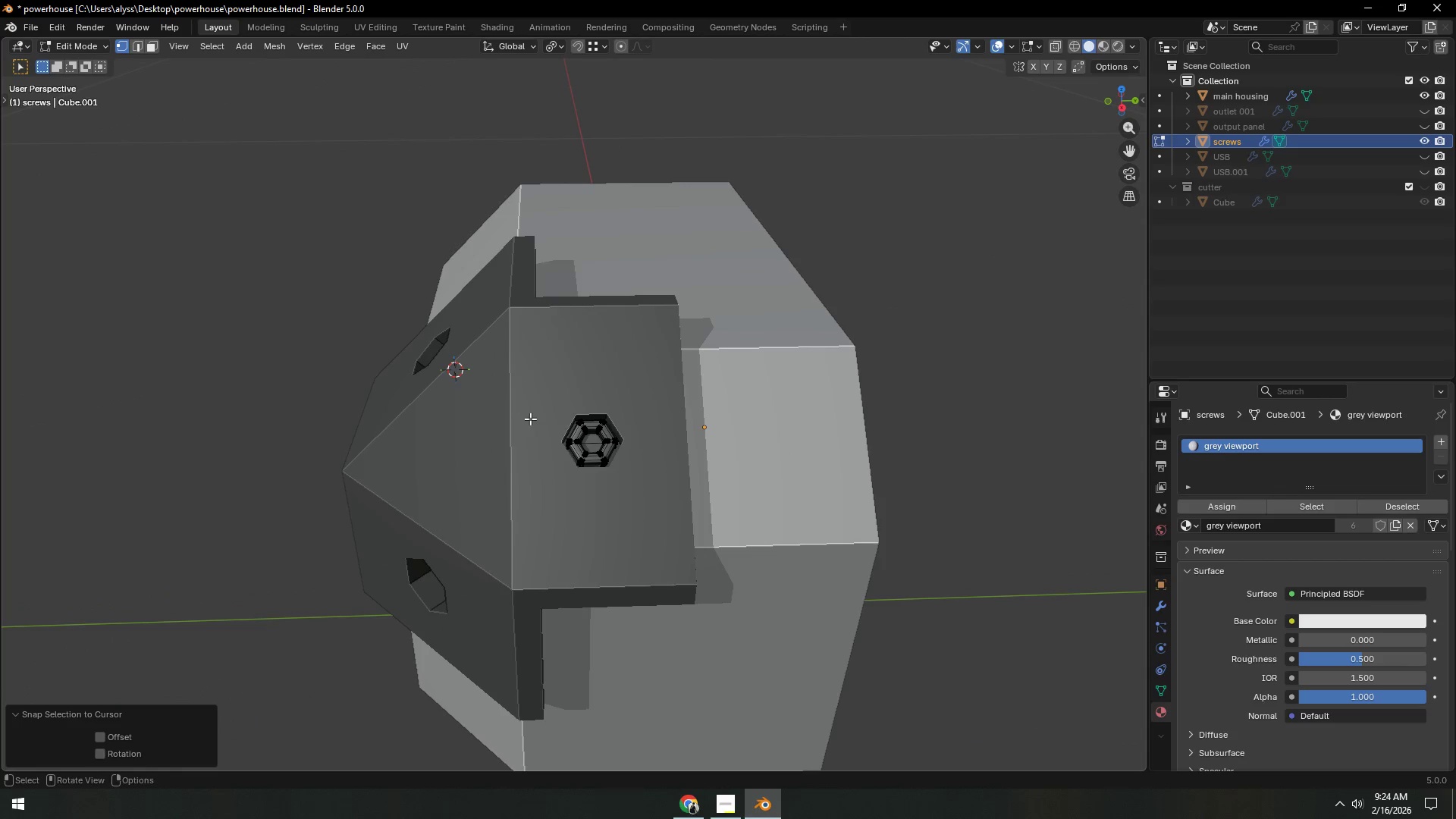 
left_click([1161, 610])
 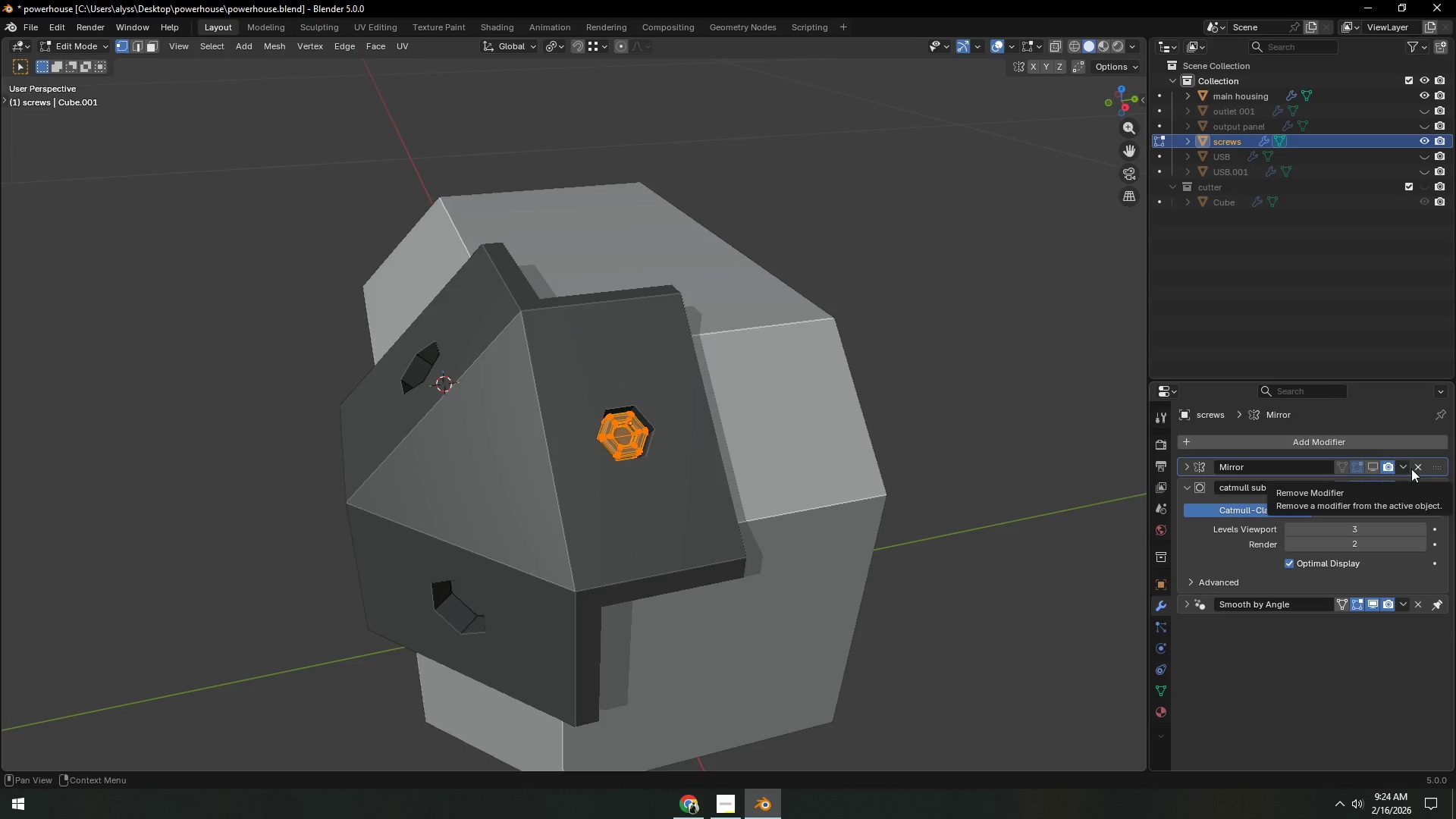 
key(Tab)
 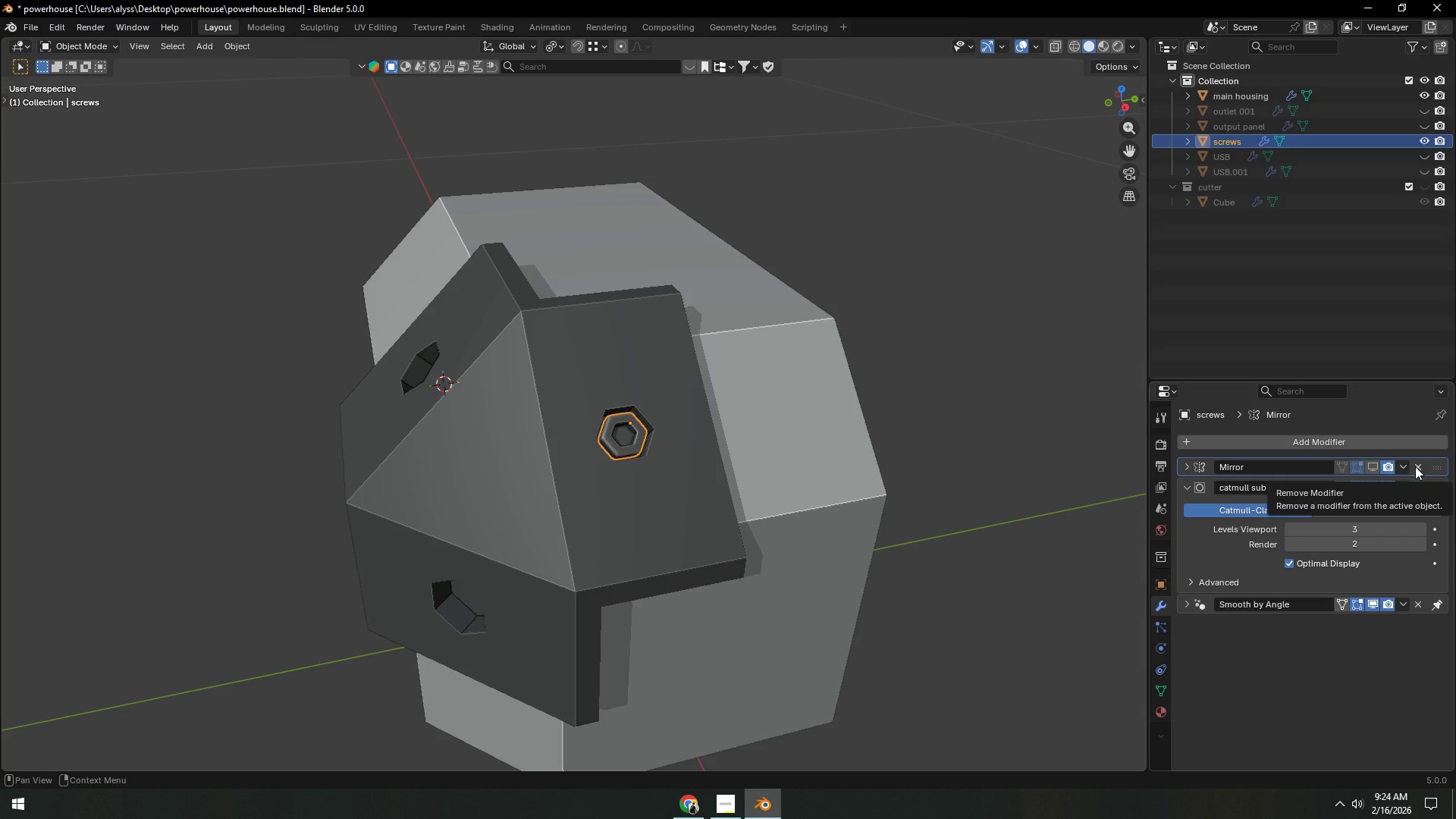 
left_click([1415, 466])
 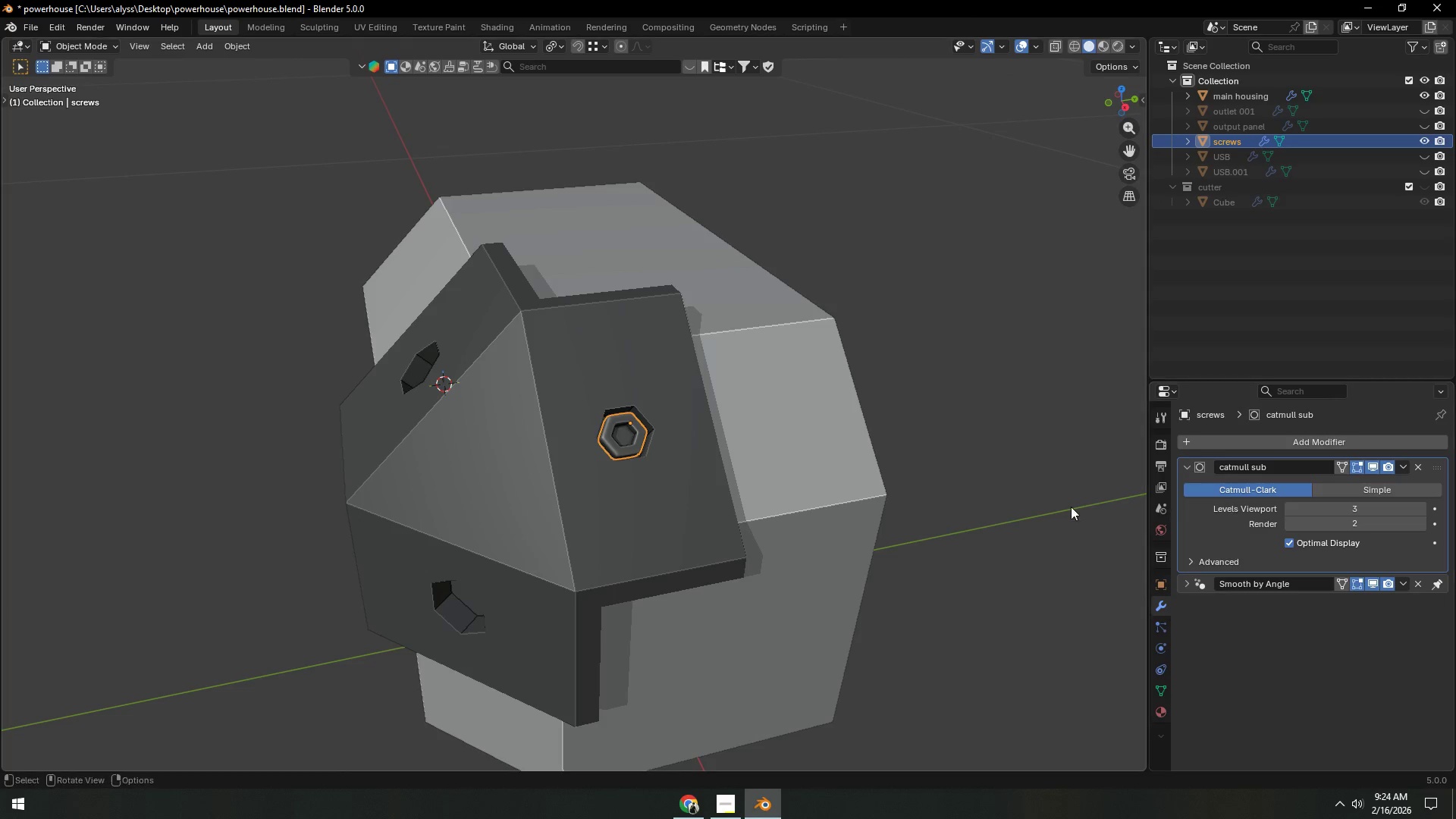 
left_click([962, 500])
 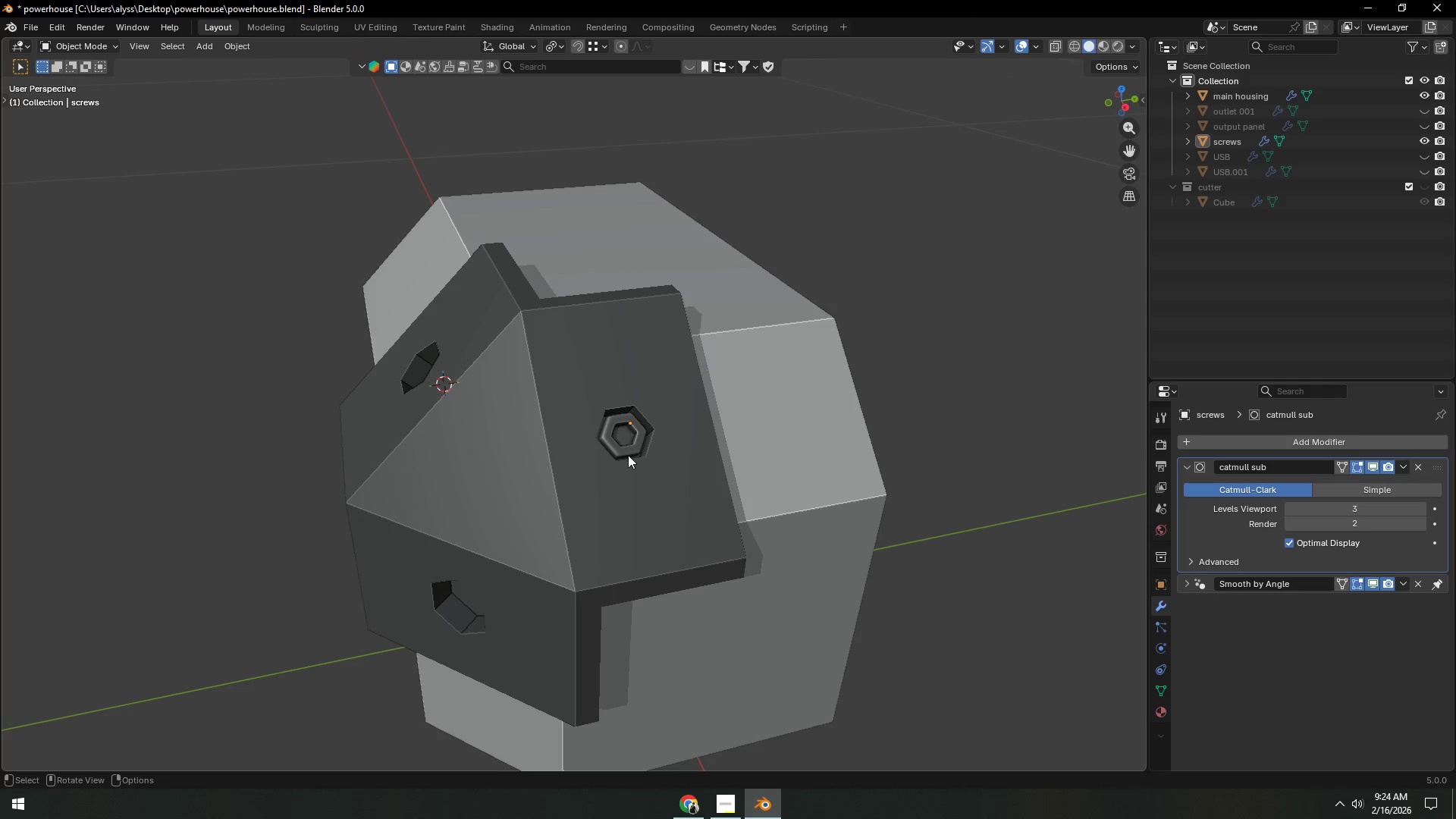 
left_click([623, 451])
 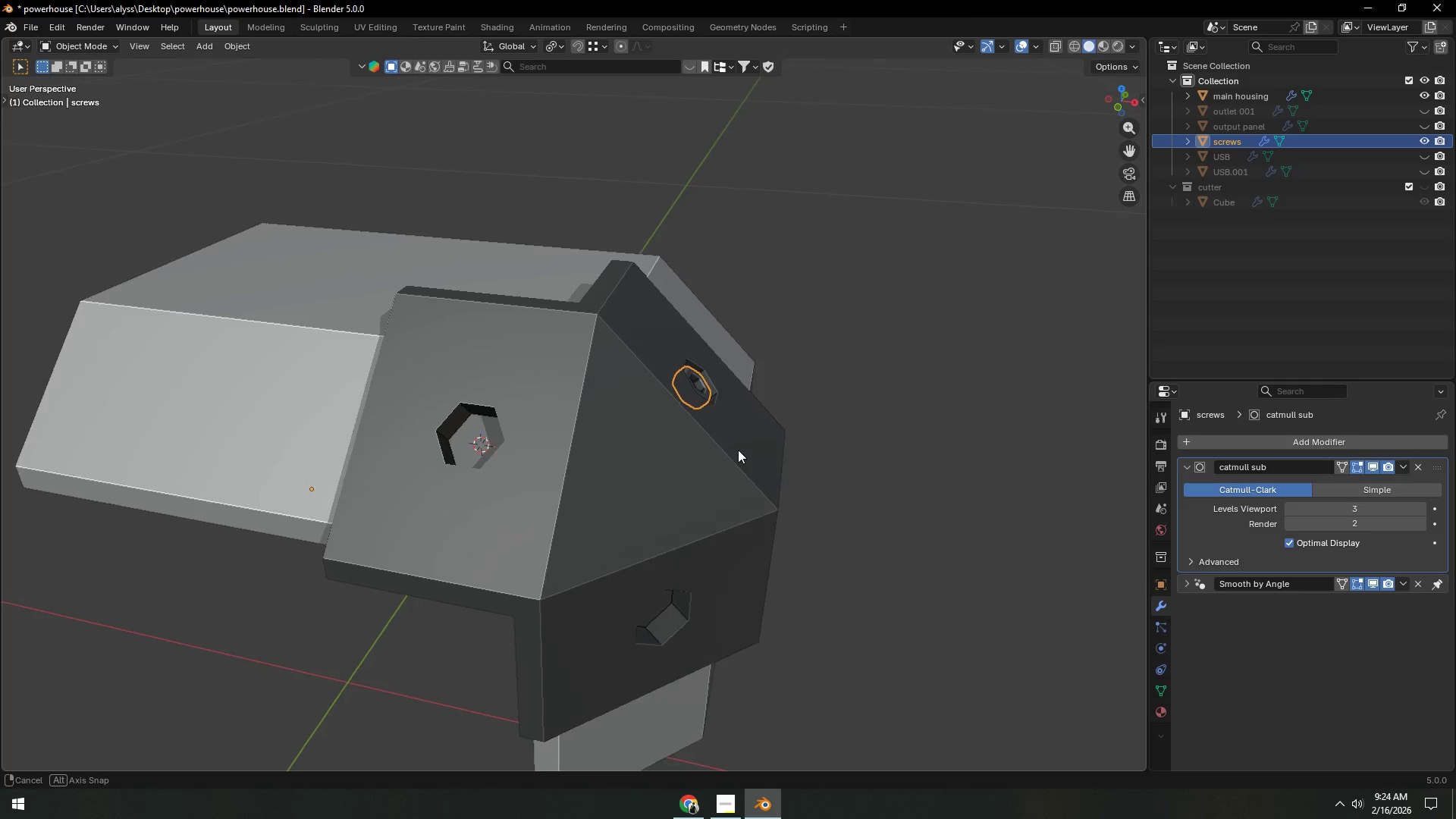 
key(Shift+ShiftLeft)
 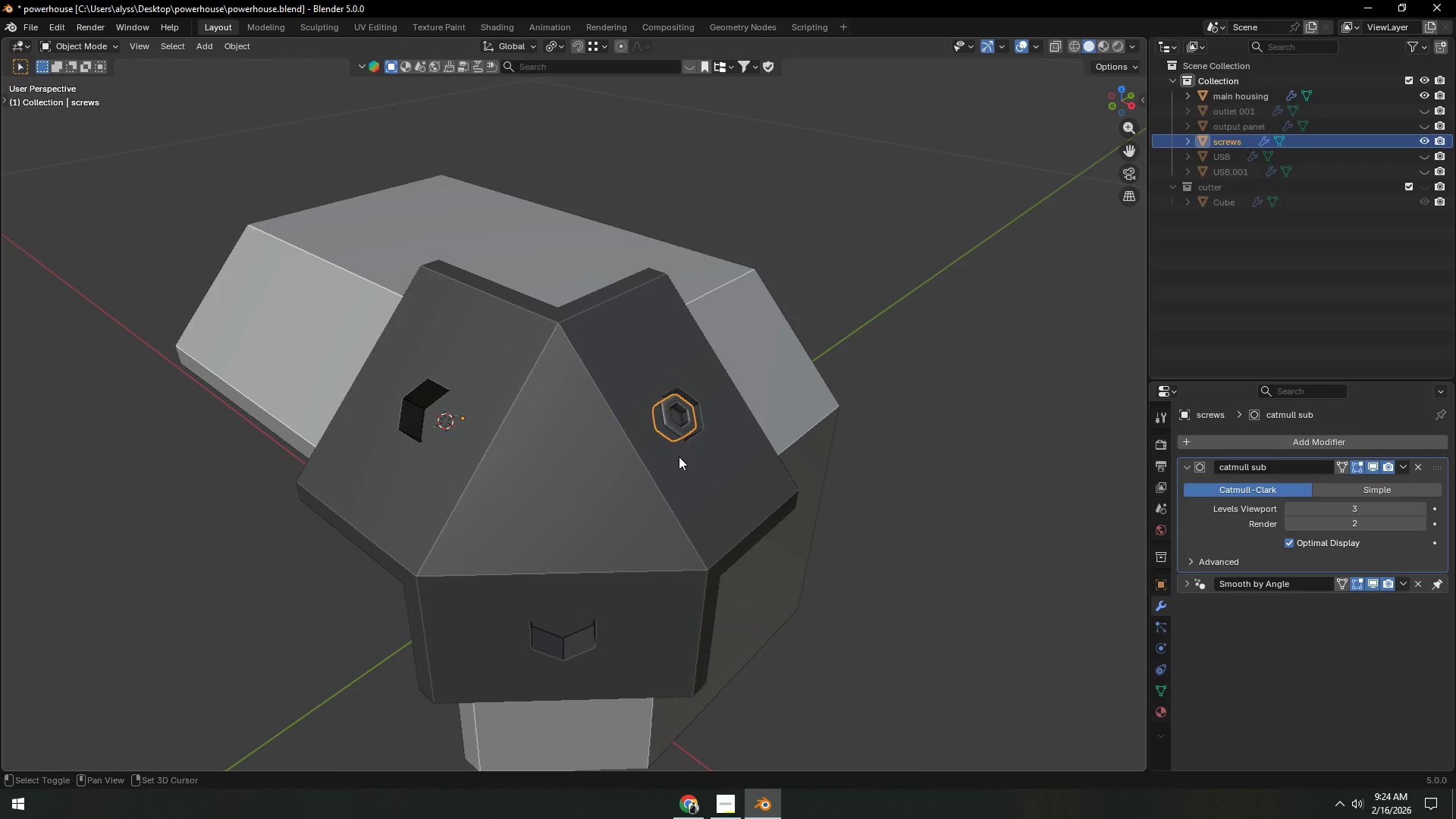 
key(Shift+D)
 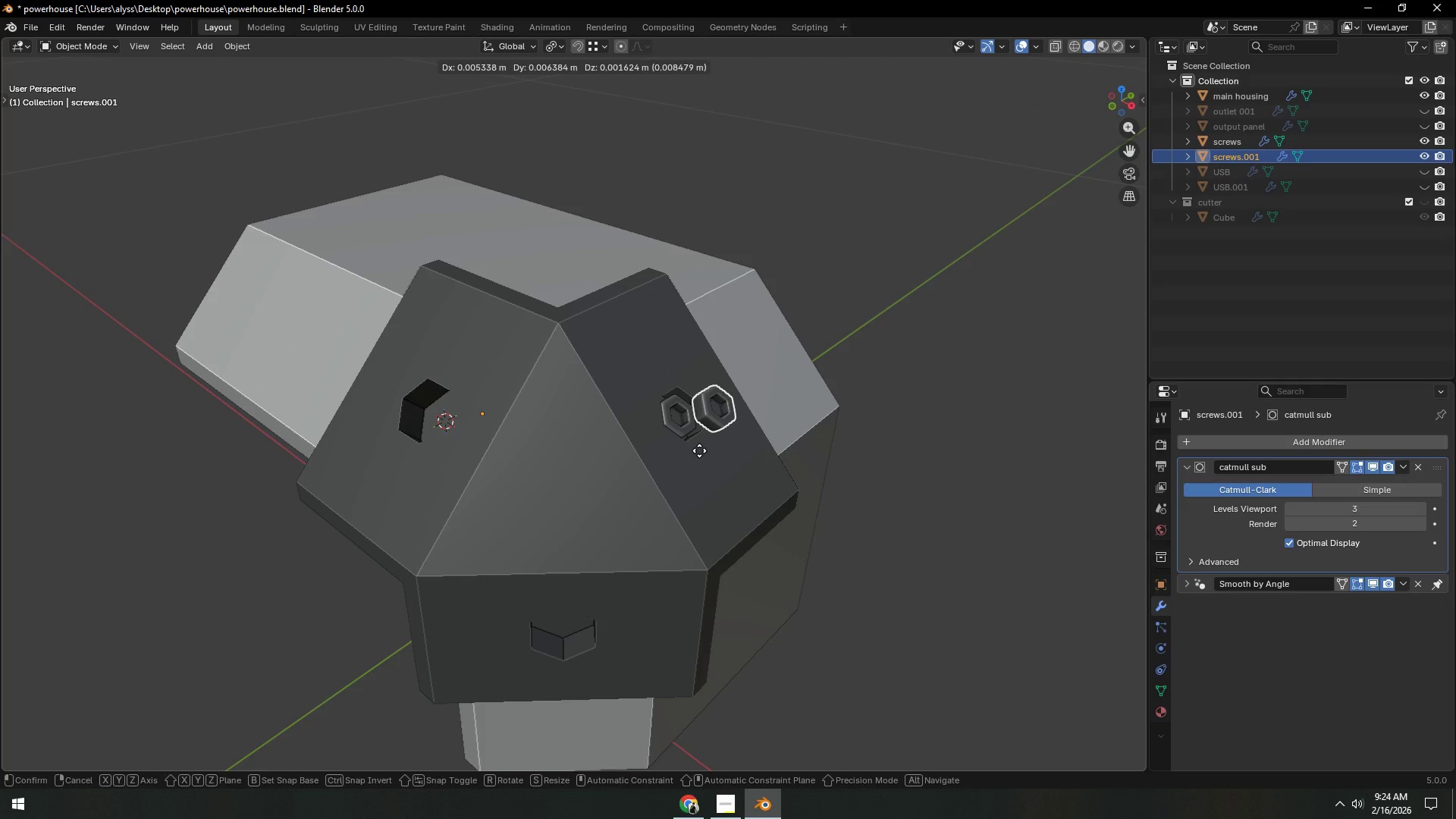 
right_click([699, 450])
 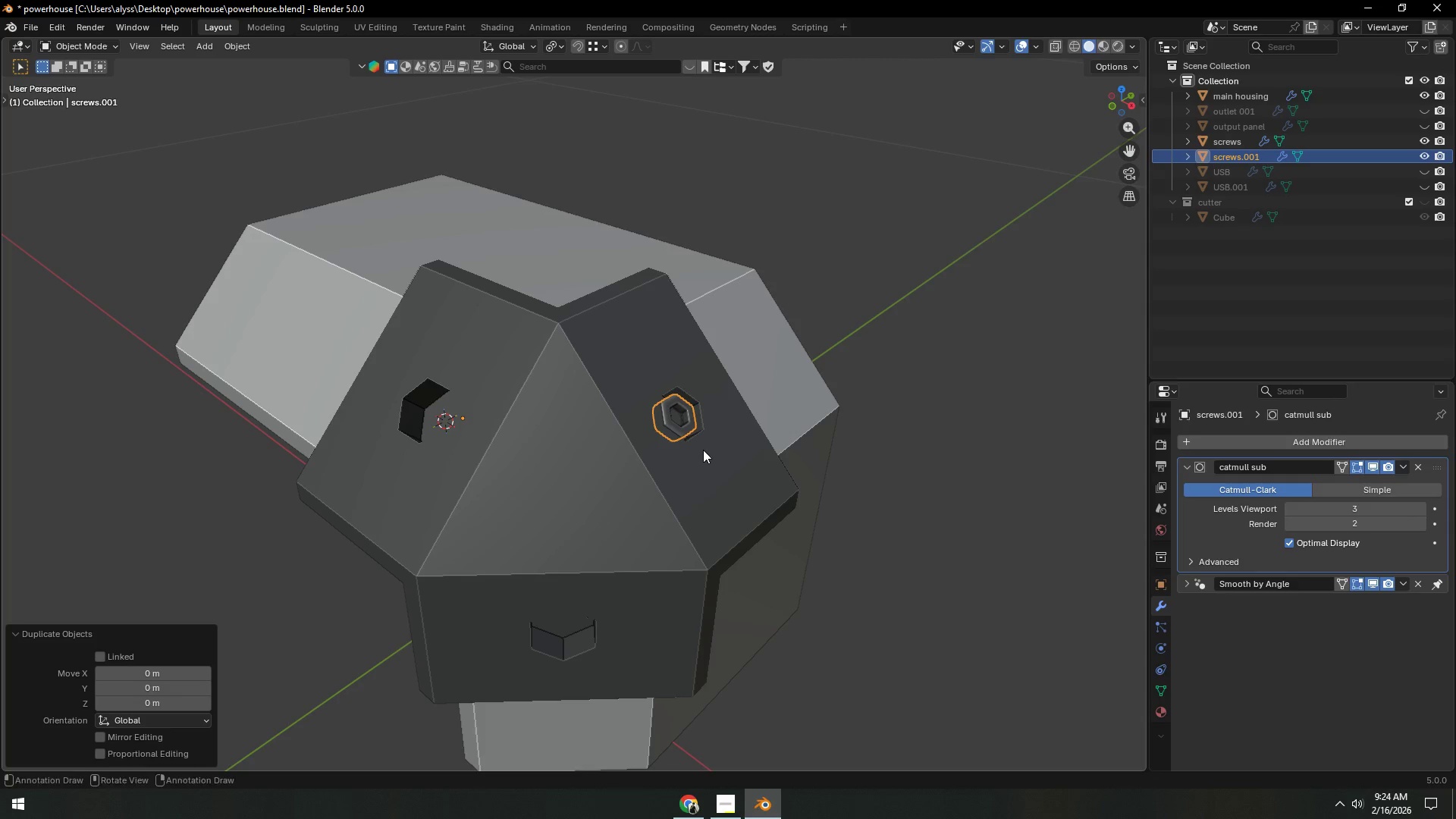 
key(Shift+S)
 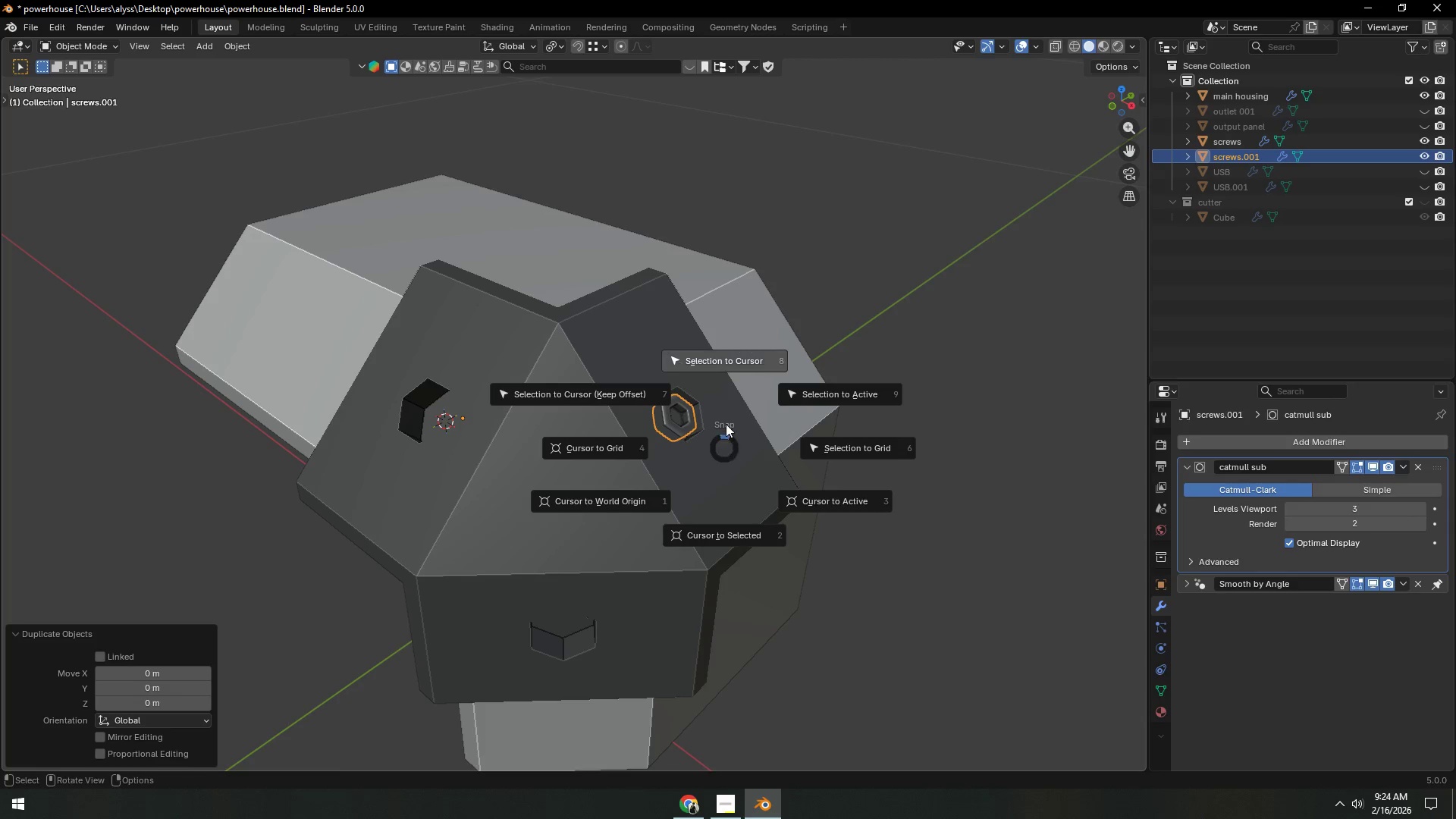 
left_click([726, 400])
 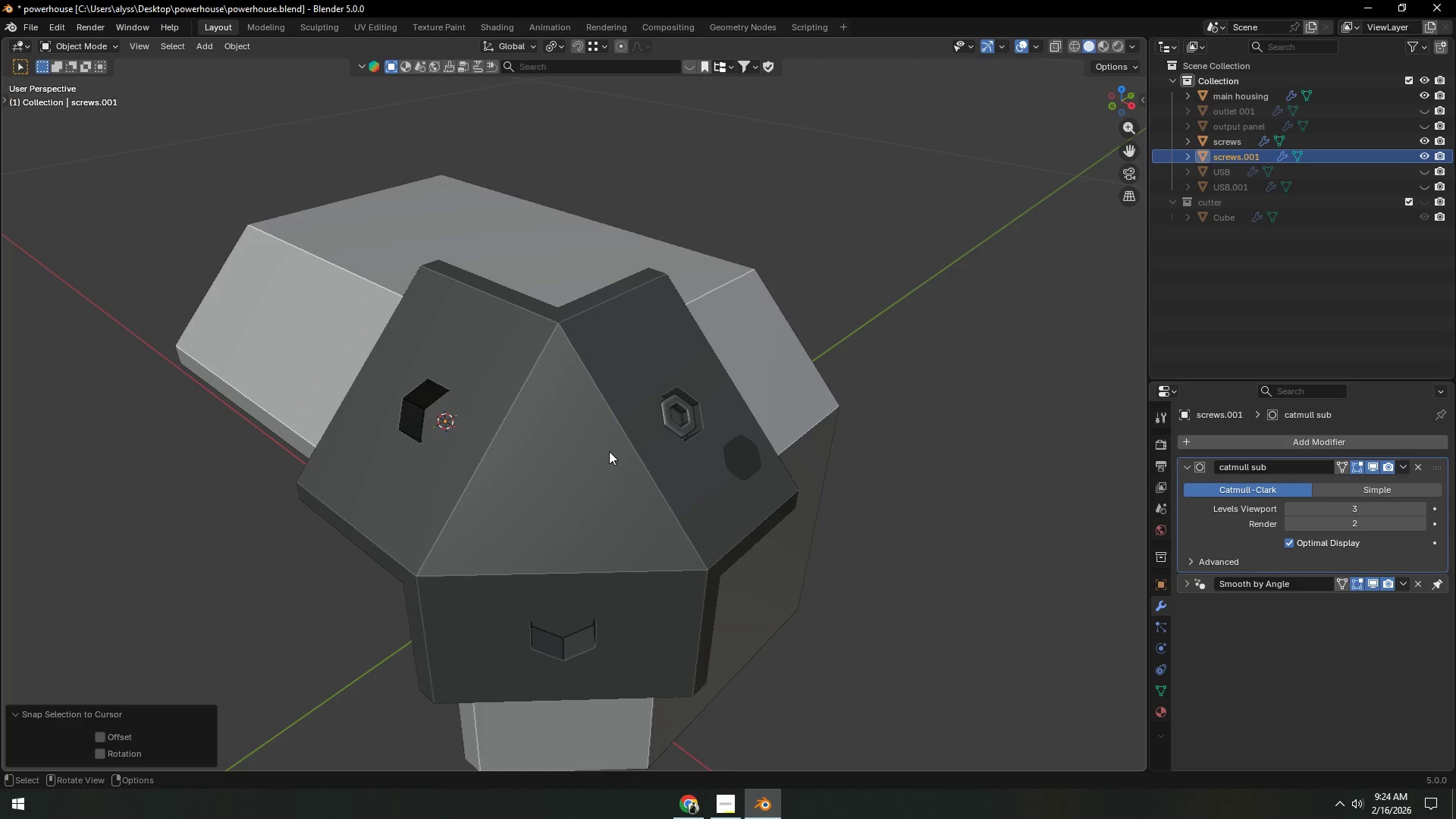 
scroll: coordinate [610, 451], scroll_direction: down, amount: 4.0
 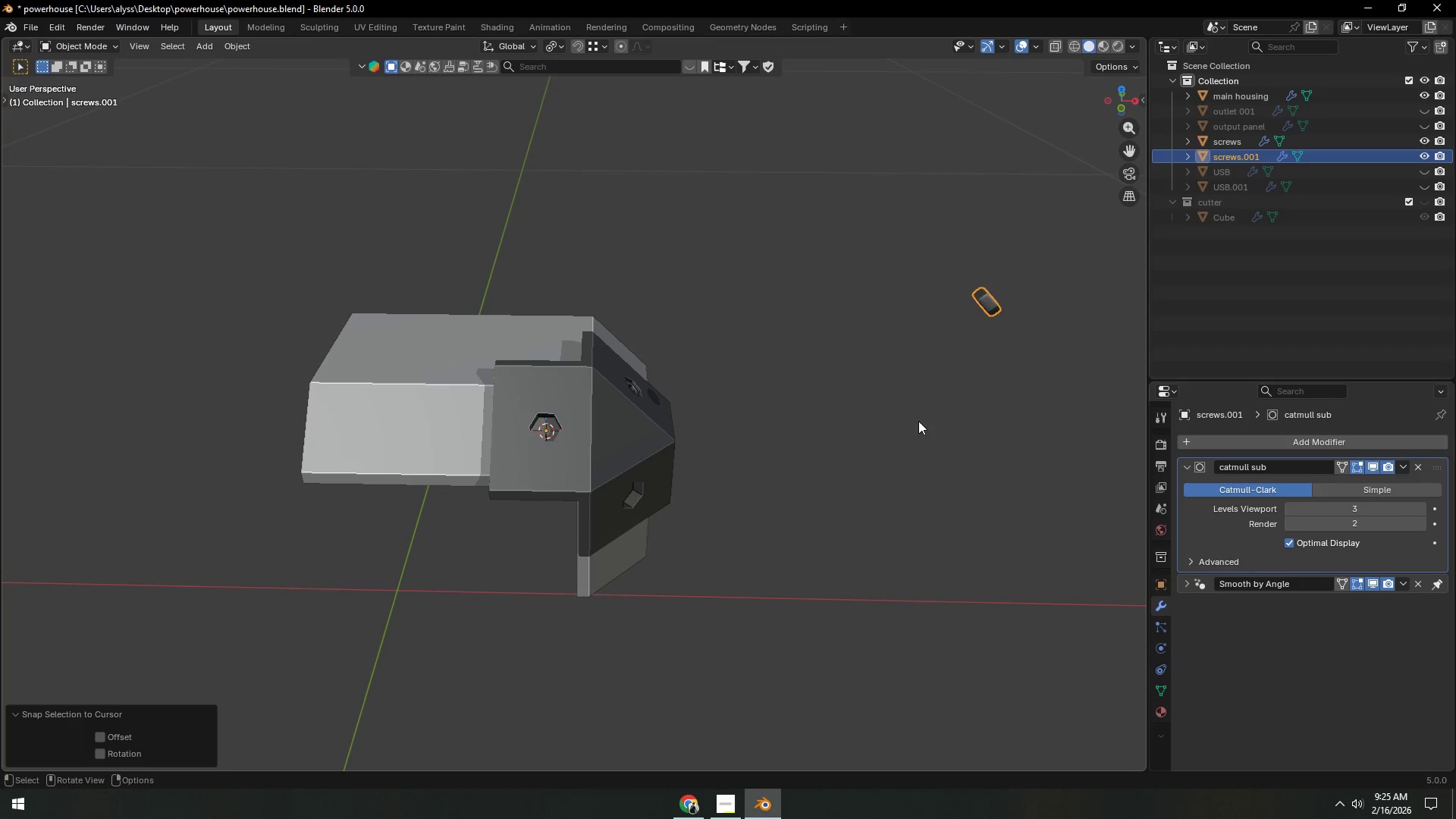 
wait(6.63)
 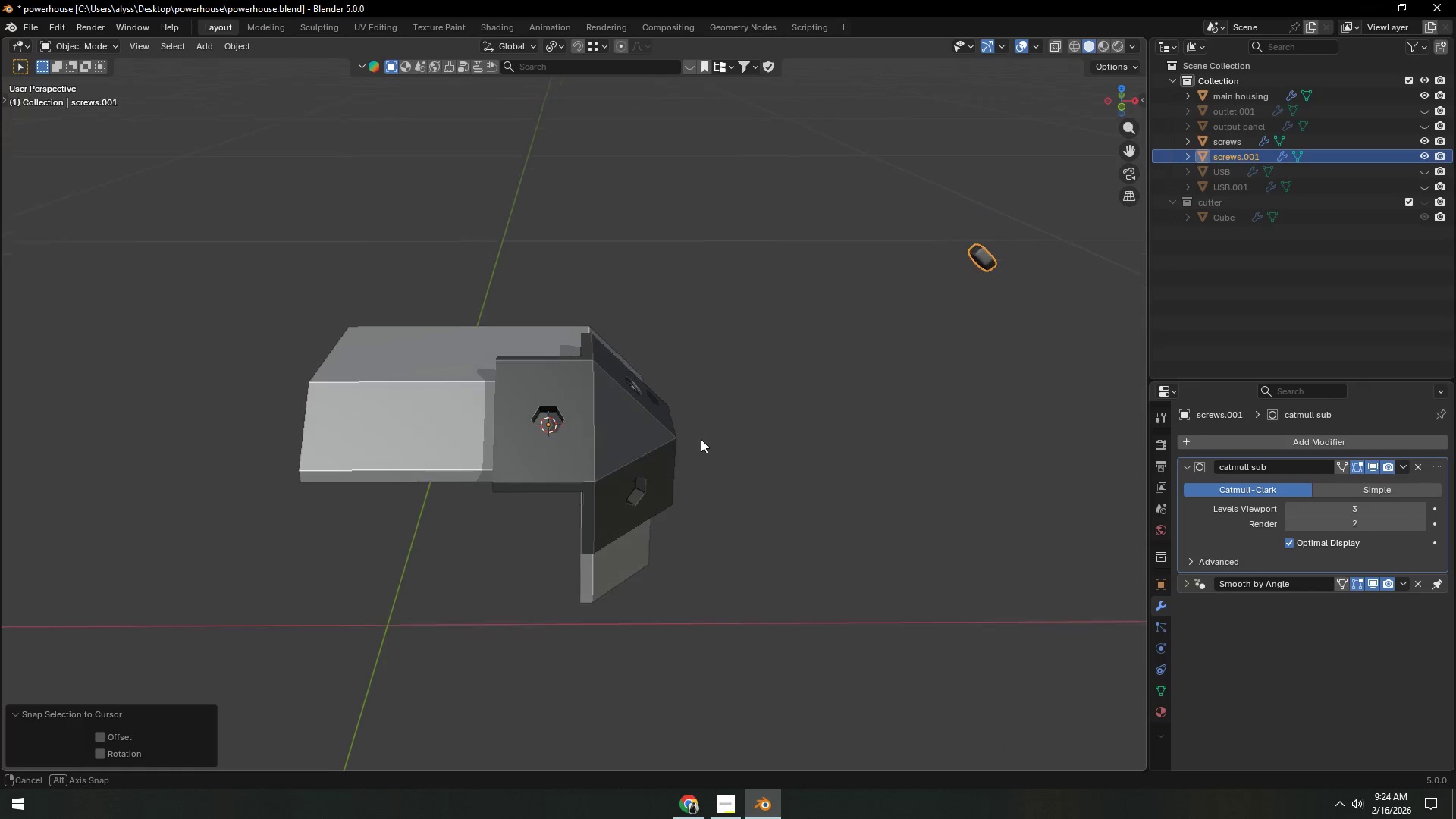 
hold_key(key=ShiftLeft, duration=0.39)
 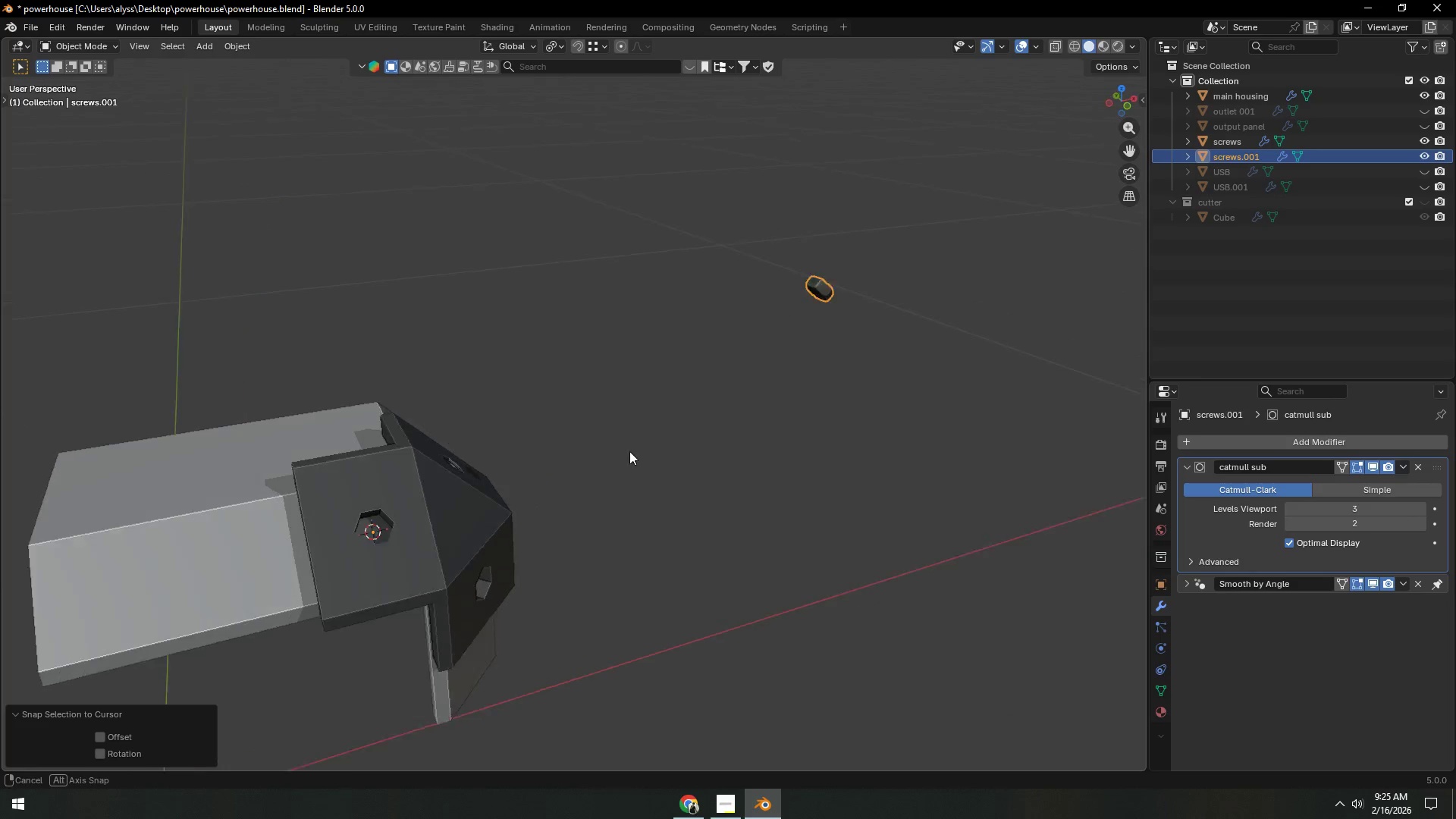 
hold_key(key=ShiftLeft, duration=0.31)
 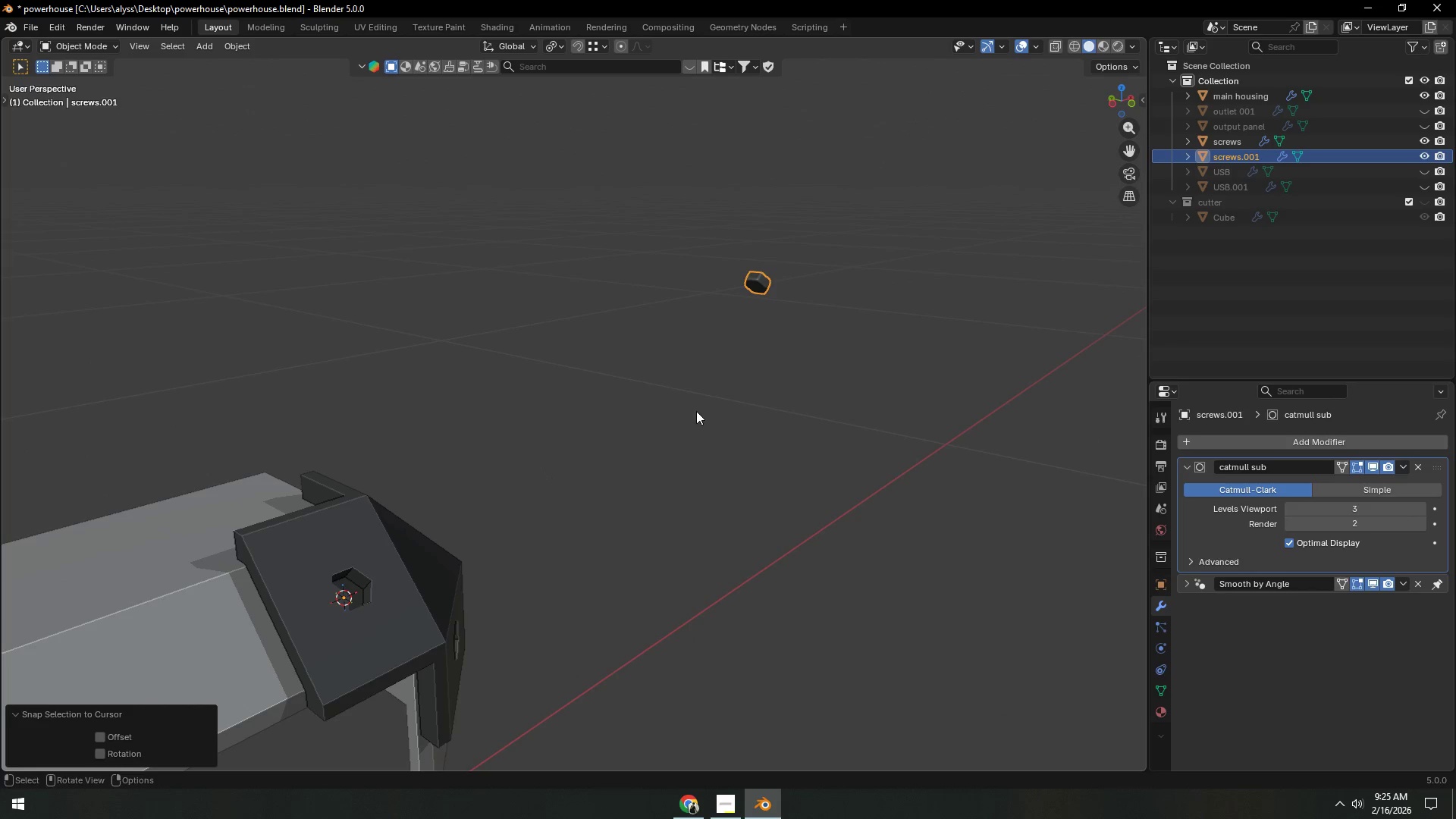 
key(Tab)
type(`a2)
 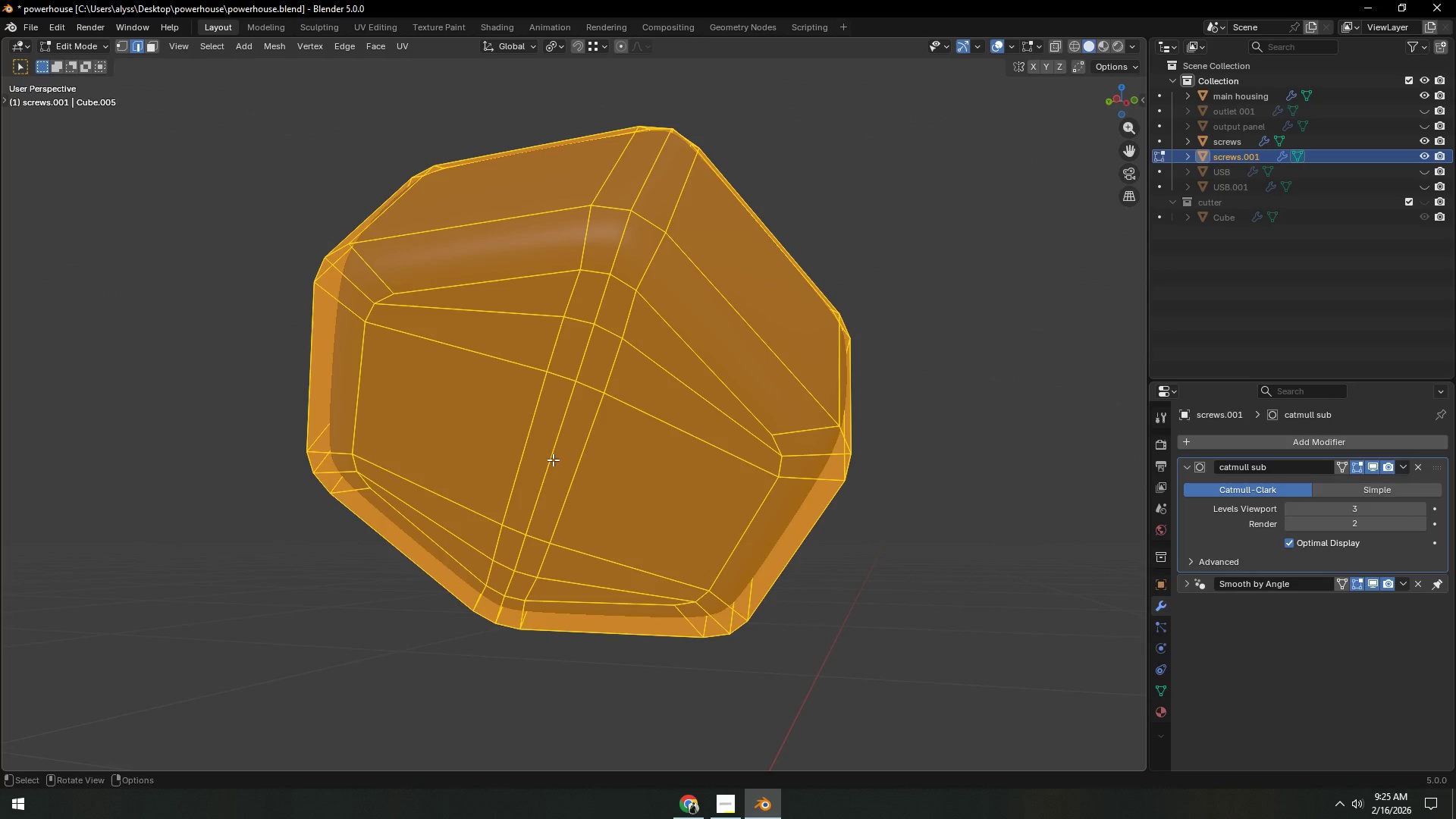 
hold_key(key=ShiftLeft, duration=1.06)
left_click([552, 460])
 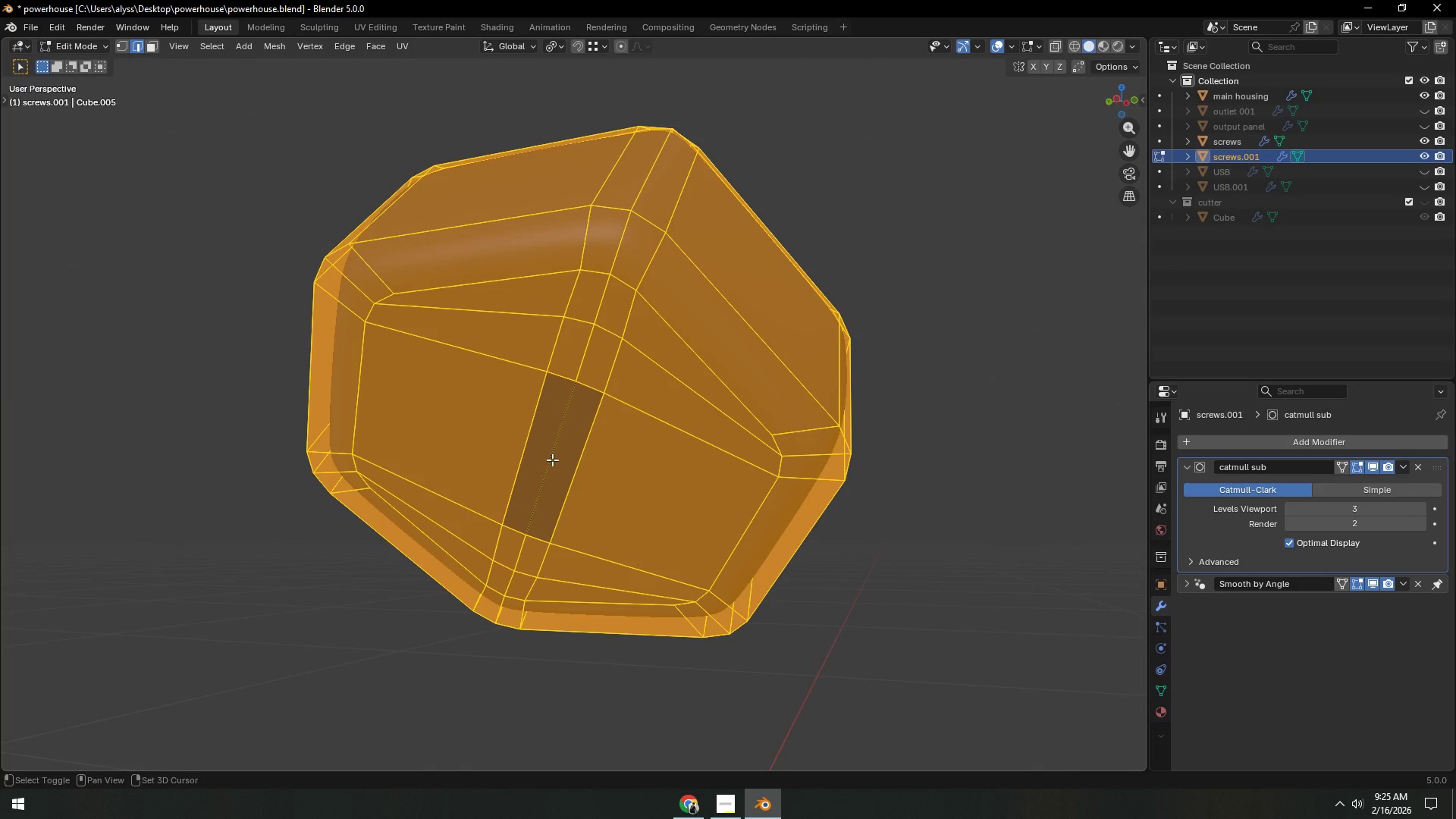 
double_click([552, 460])
 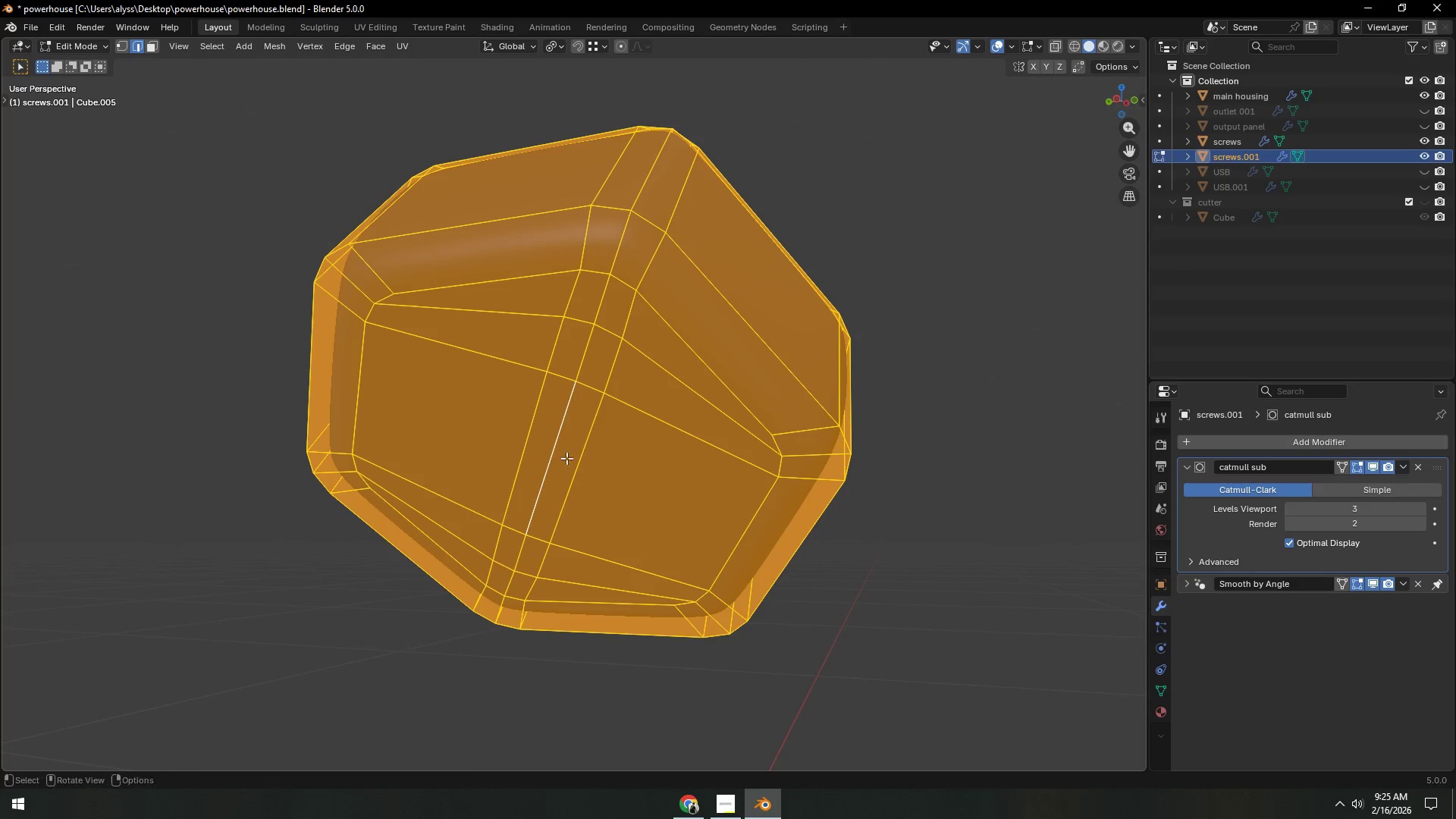 
hold_key(key=ShiftLeft, duration=1.89)
scroll: coordinate [595, 456], scroll_direction: down, amount: 5.0
 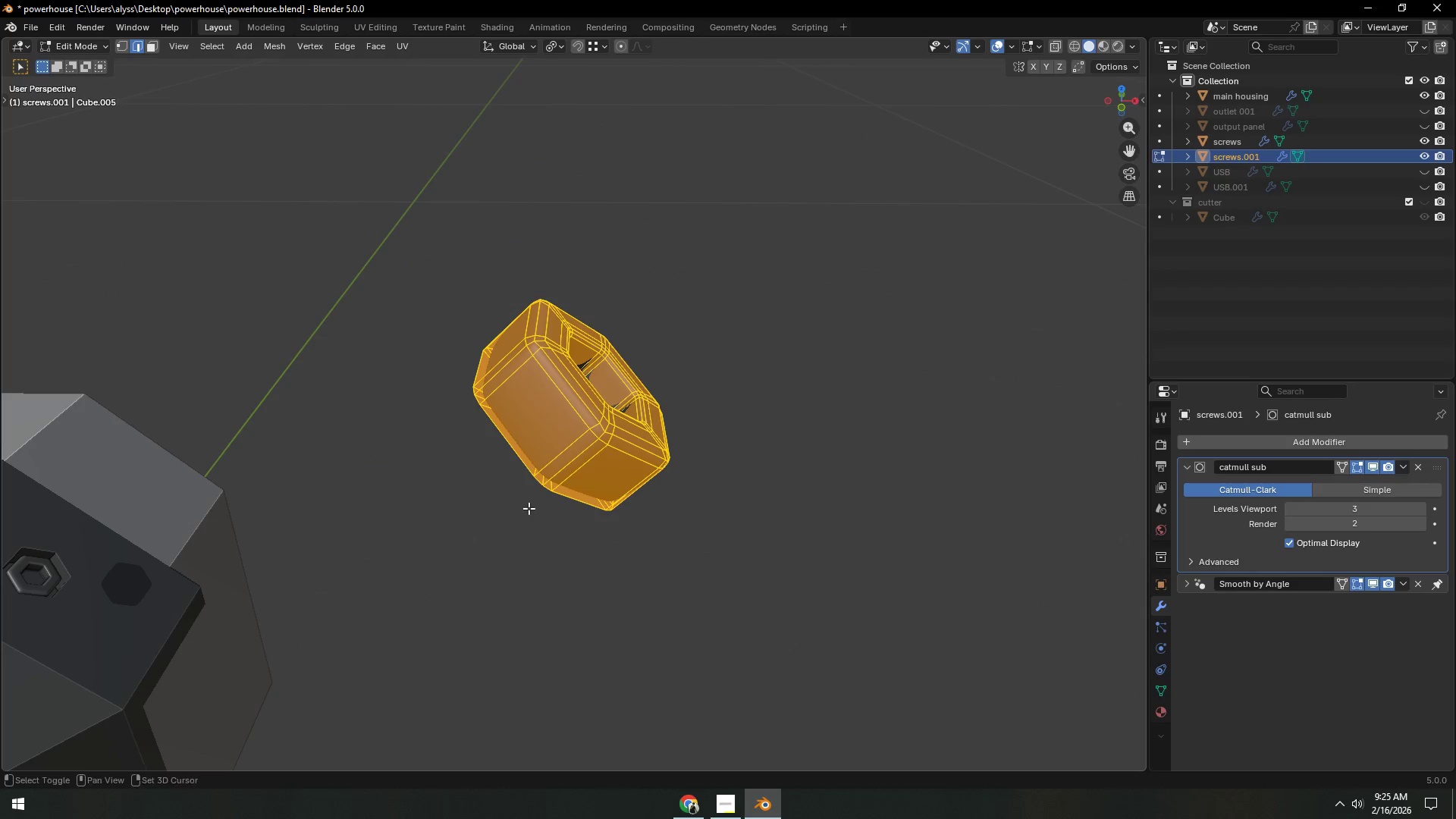 
key(Shift+S)
 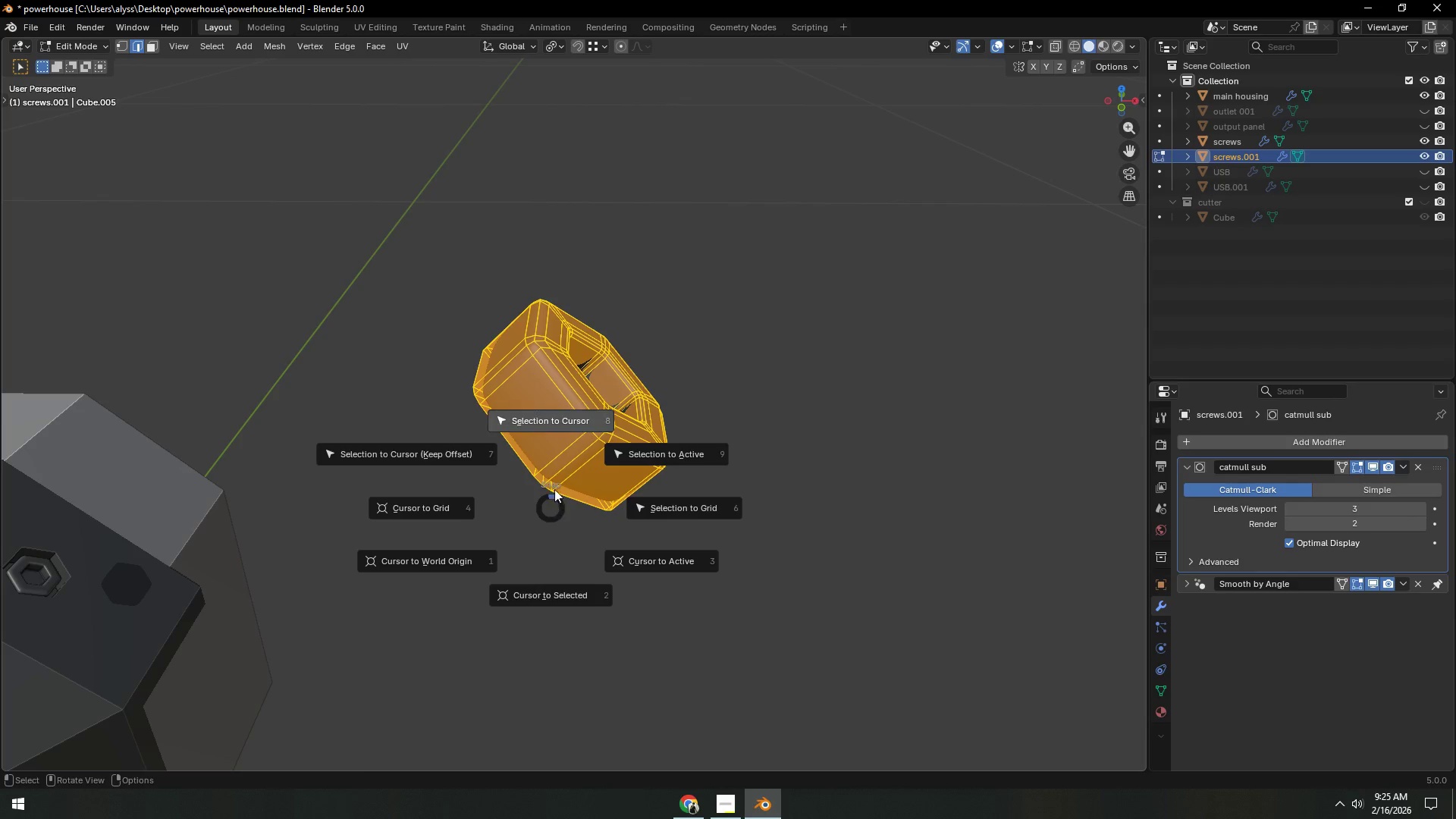 
left_click([555, 470])
 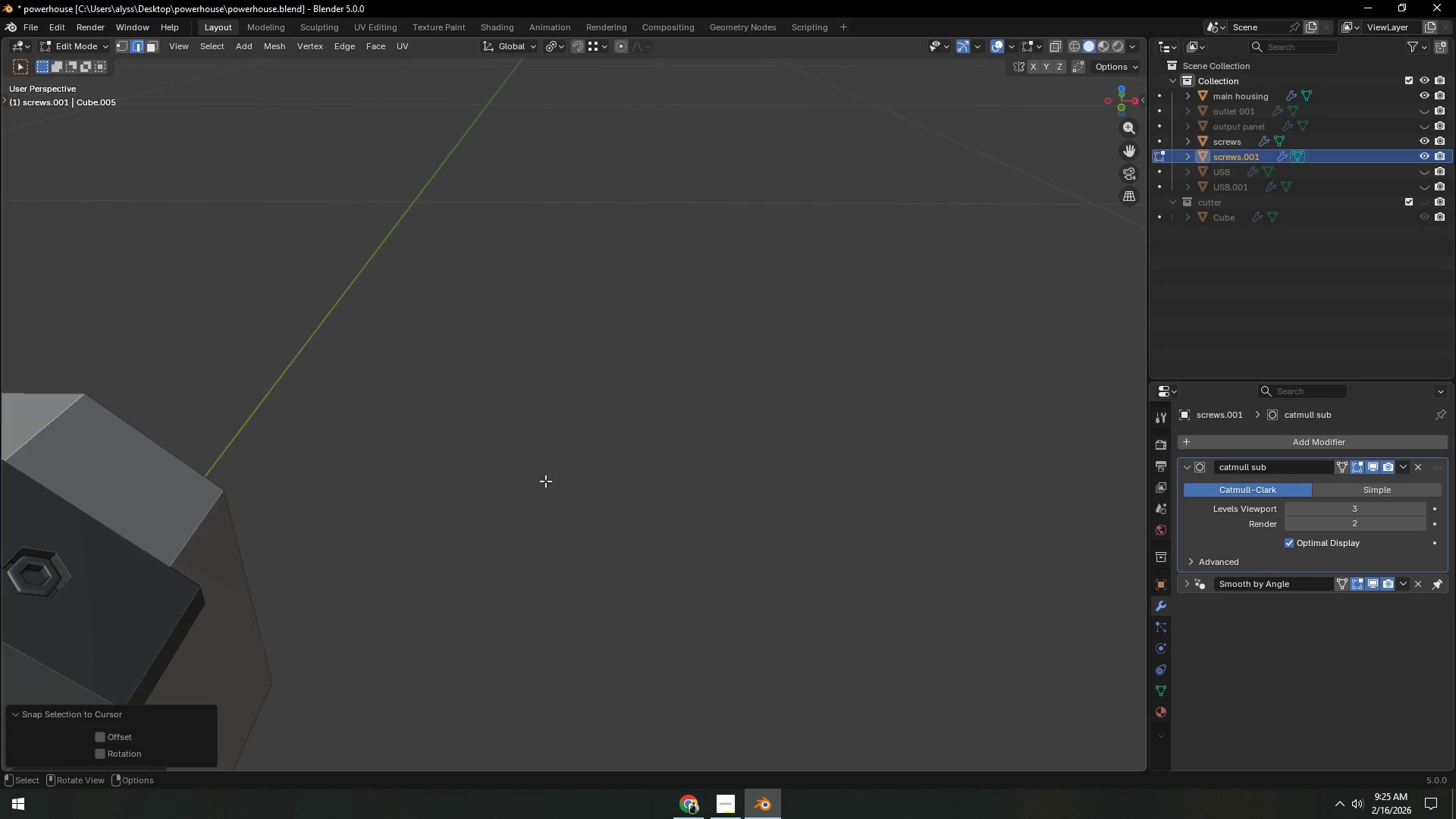 
hold_key(key=ShiftLeft, duration=0.39)
 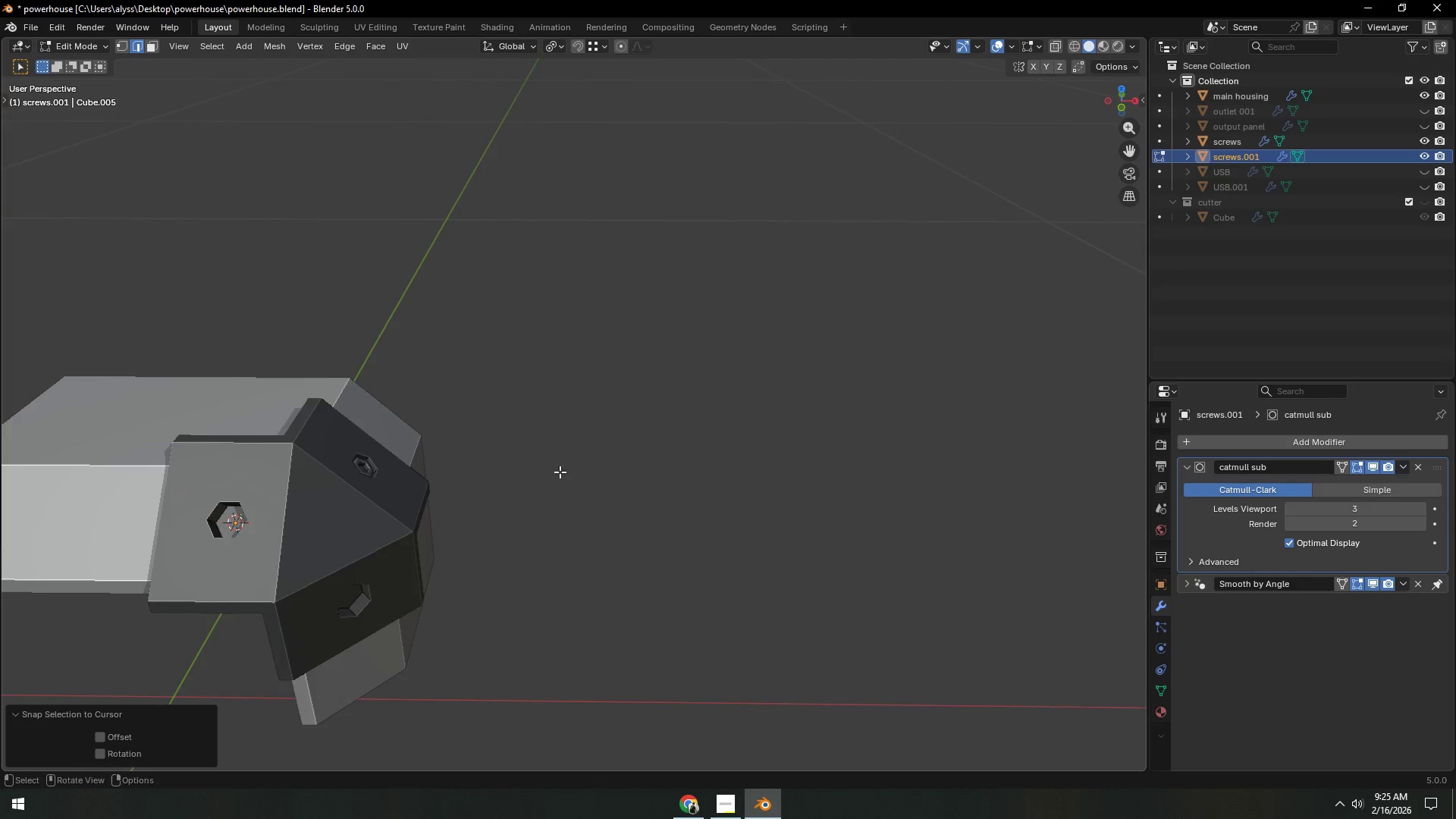 
scroll: coordinate [591, 465], scroll_direction: down, amount: 15.0
 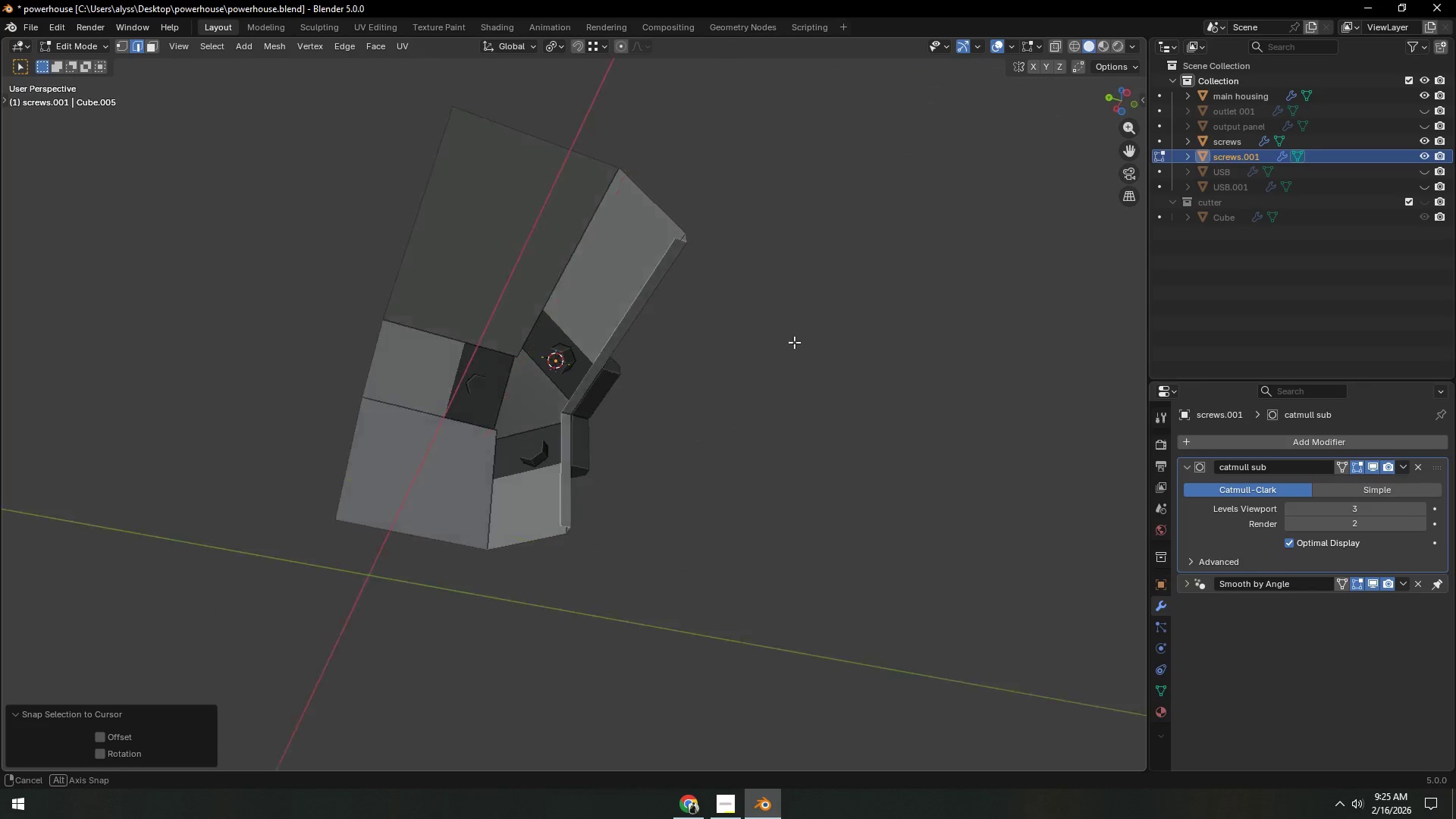 
scroll: coordinate [519, 466], scroll_direction: up, amount: 12.0
 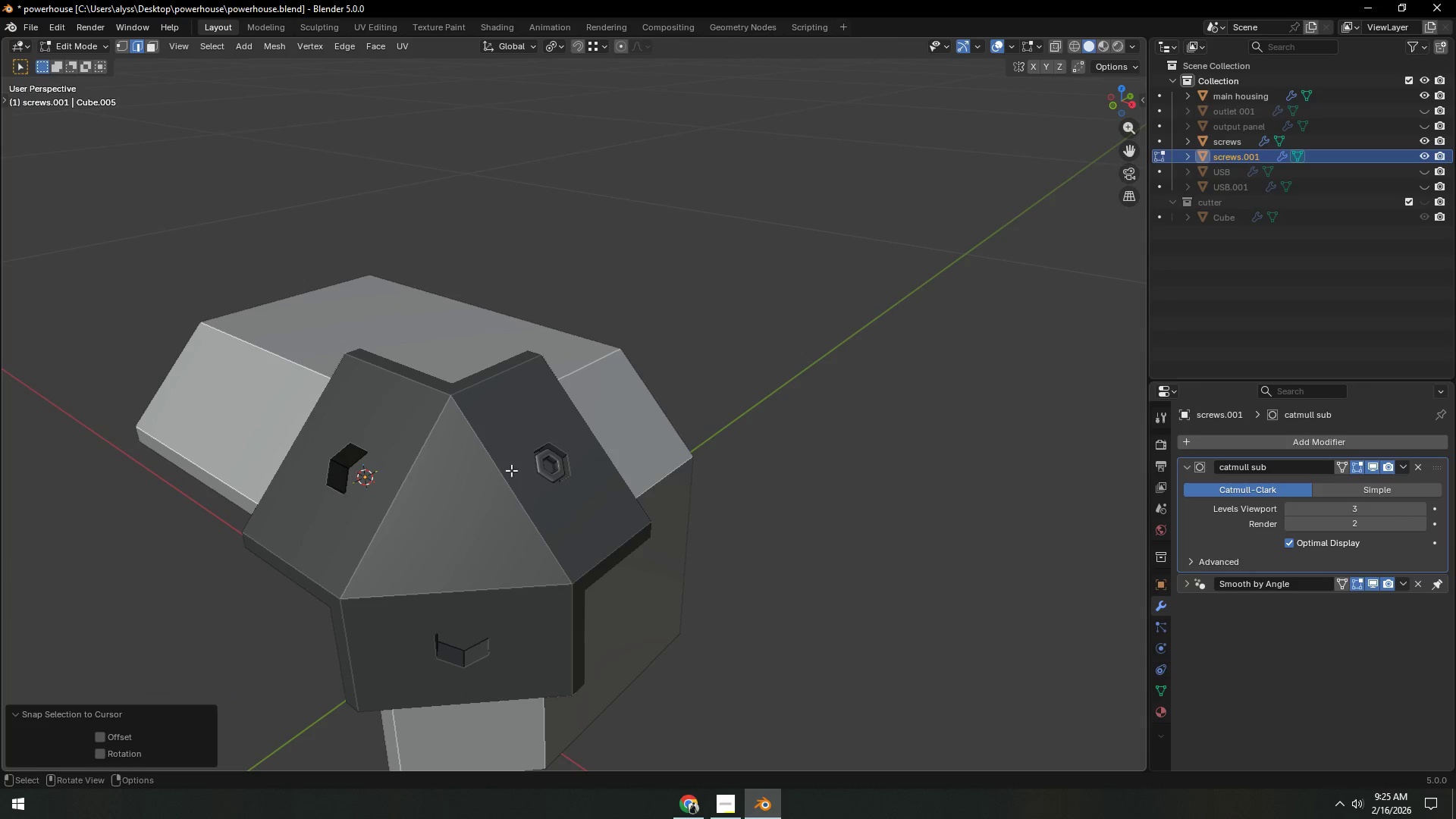 
key(Control+Z)
 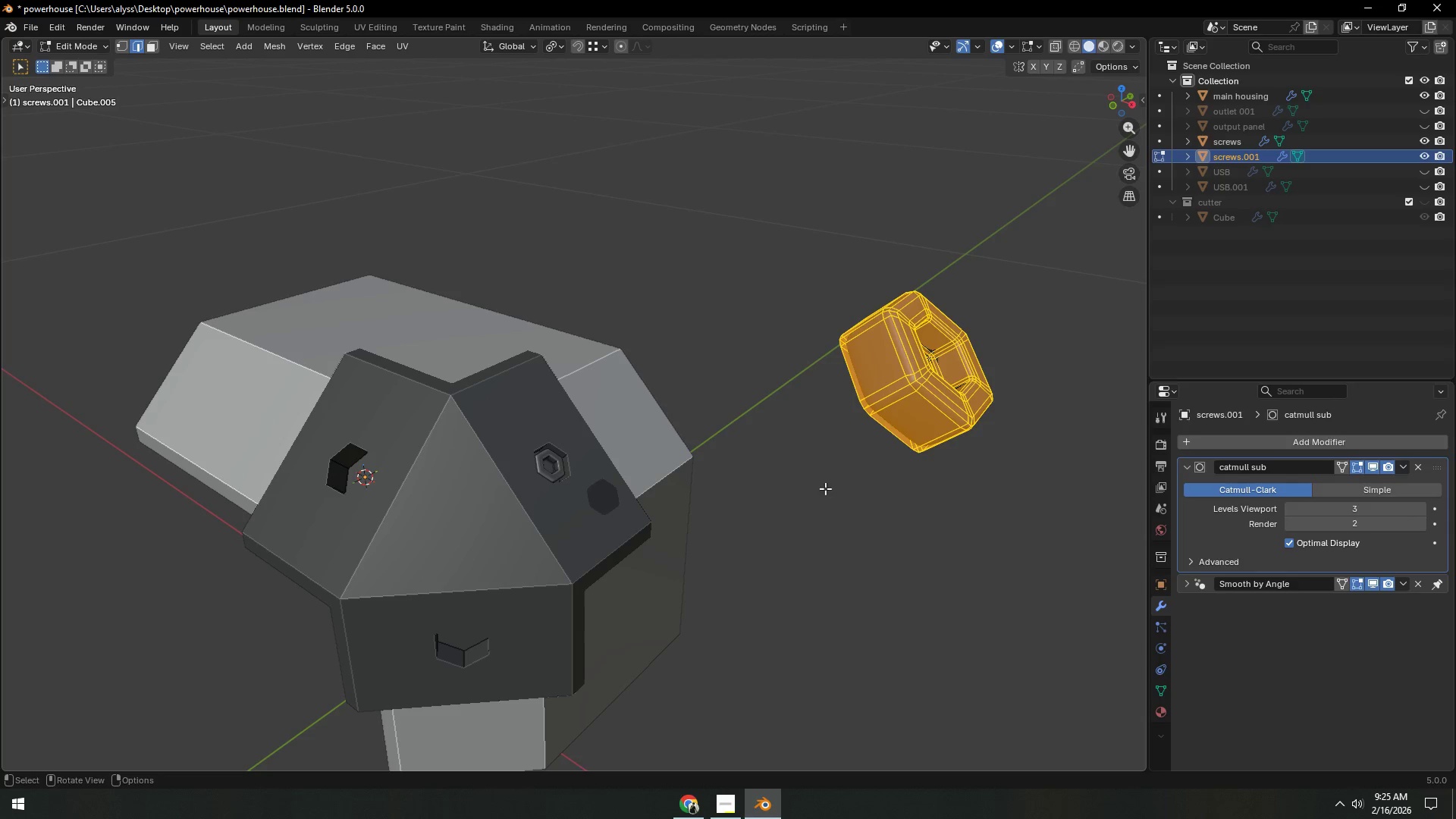 
double_click([951, 406])
 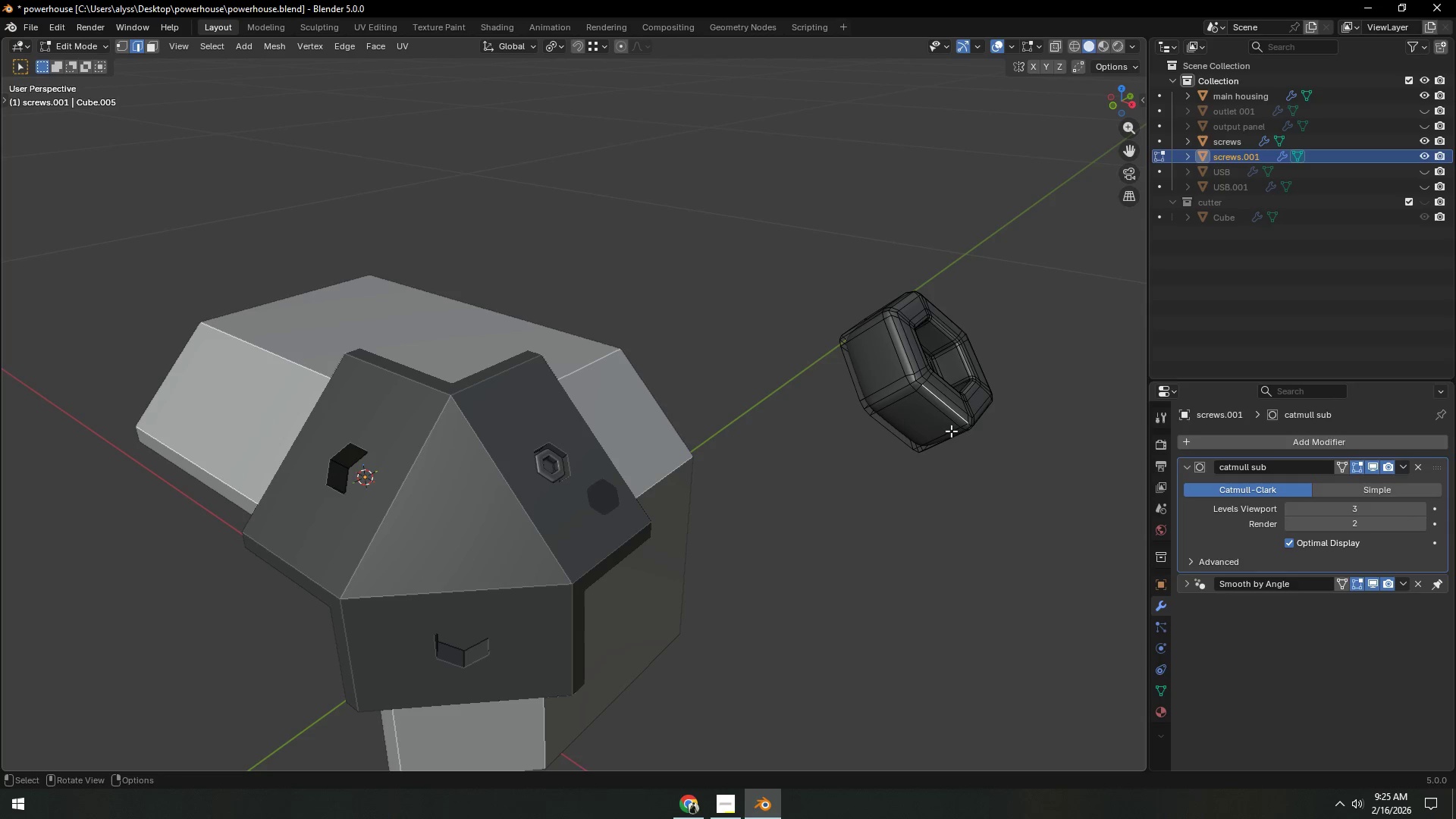 
key(Tab)
 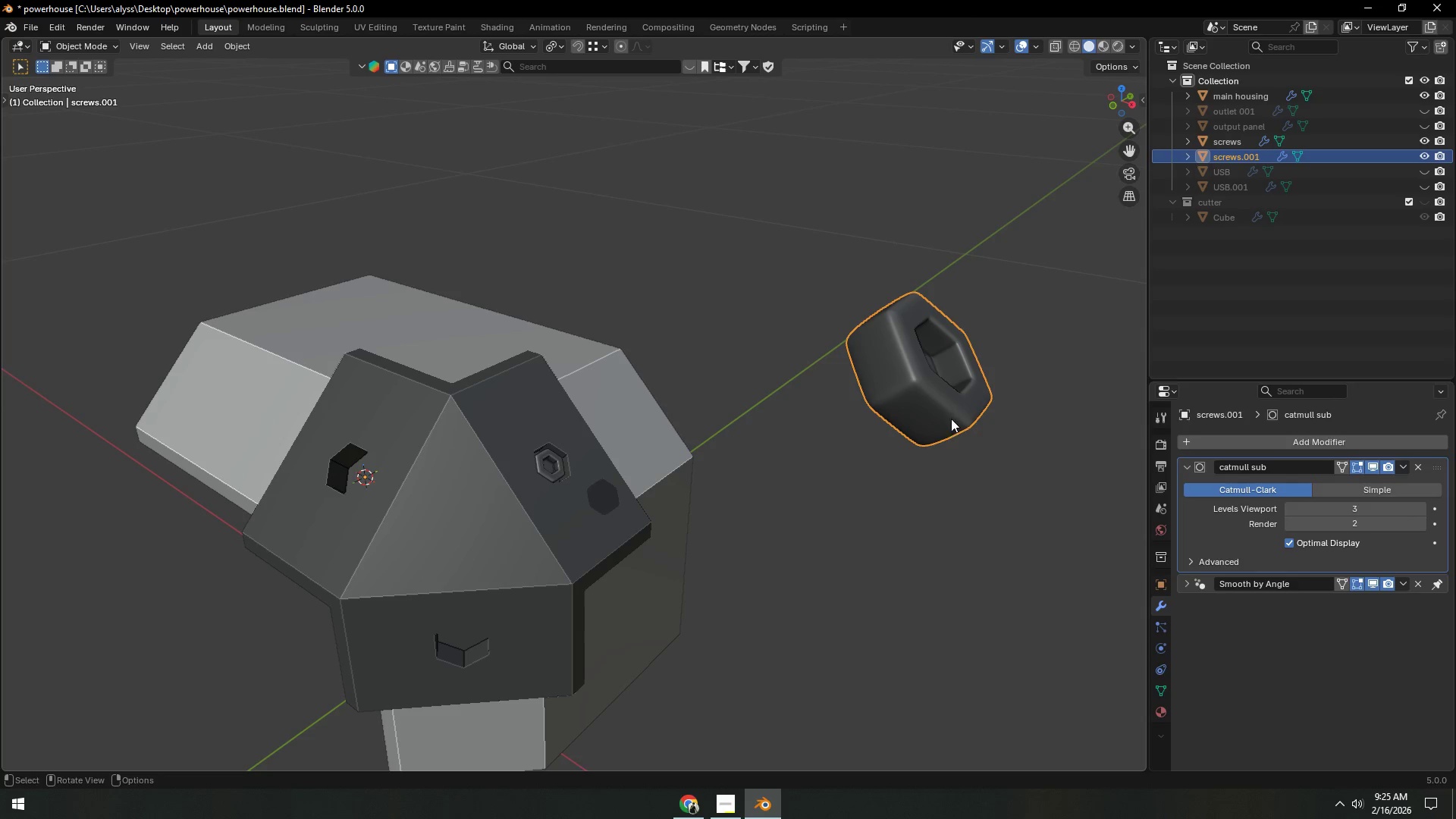 
left_click([949, 410])
 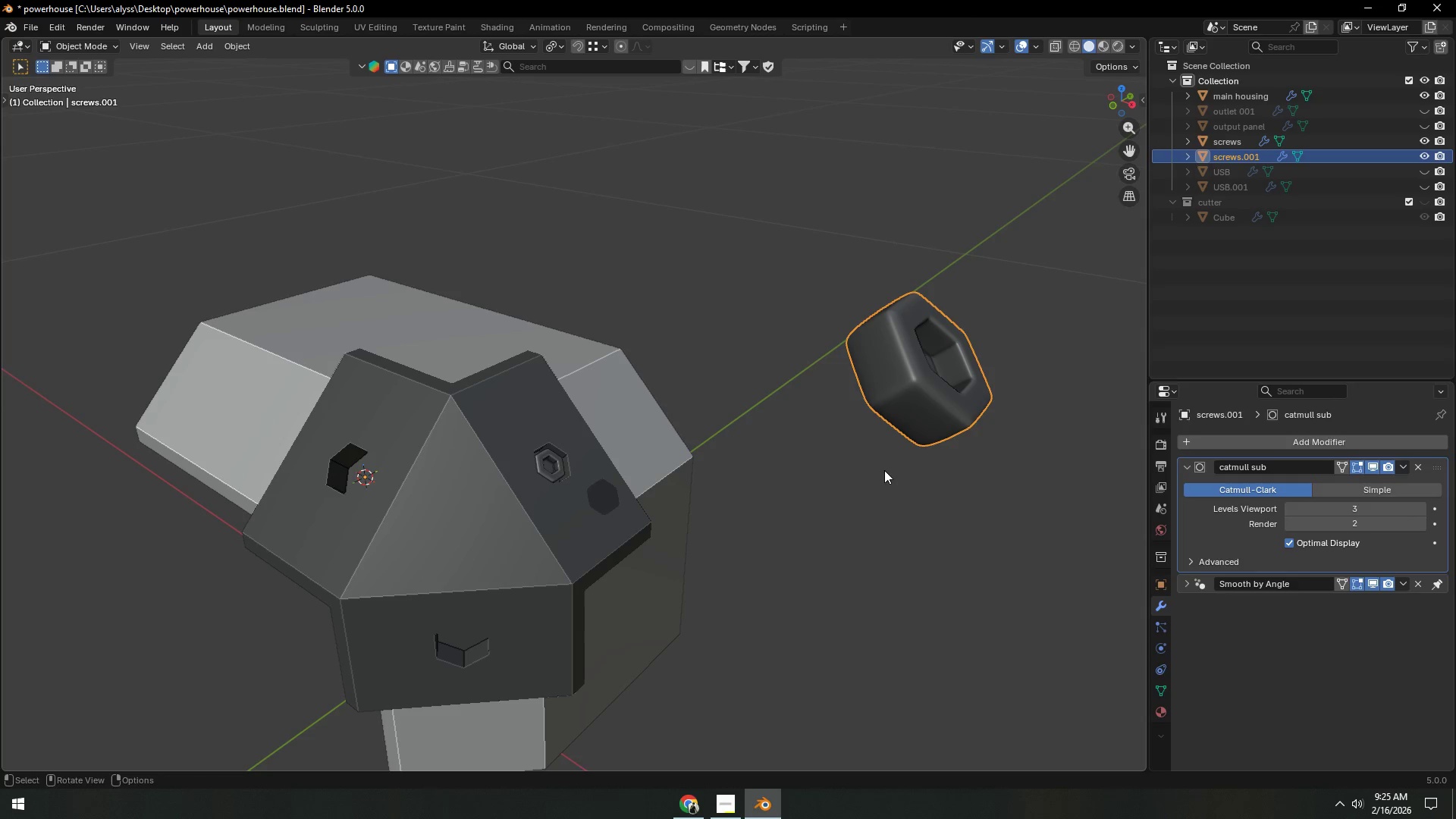 
hold_key(key=Backquote, duration=0.36)
 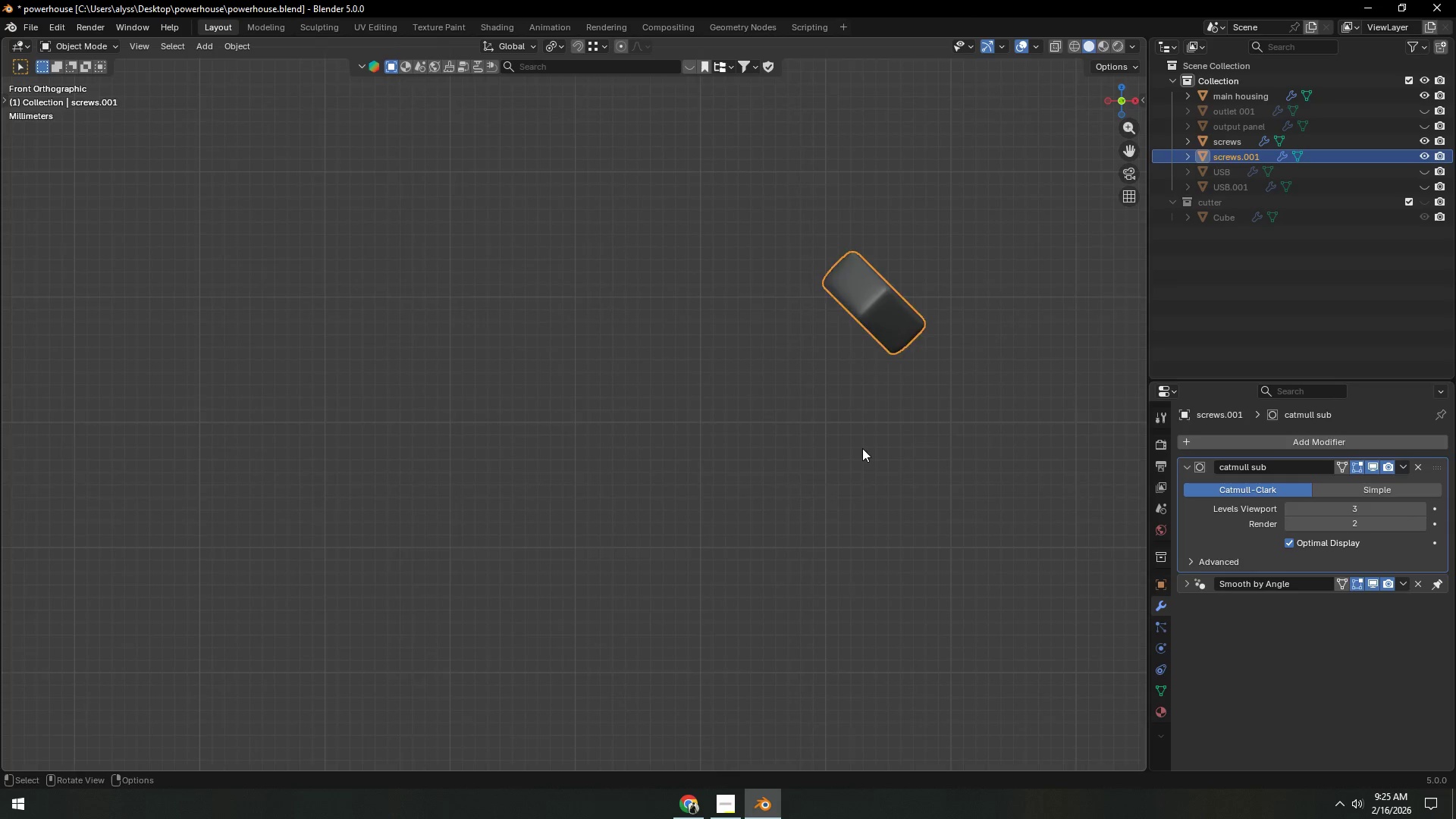 
key(Shift+ShiftLeft)
 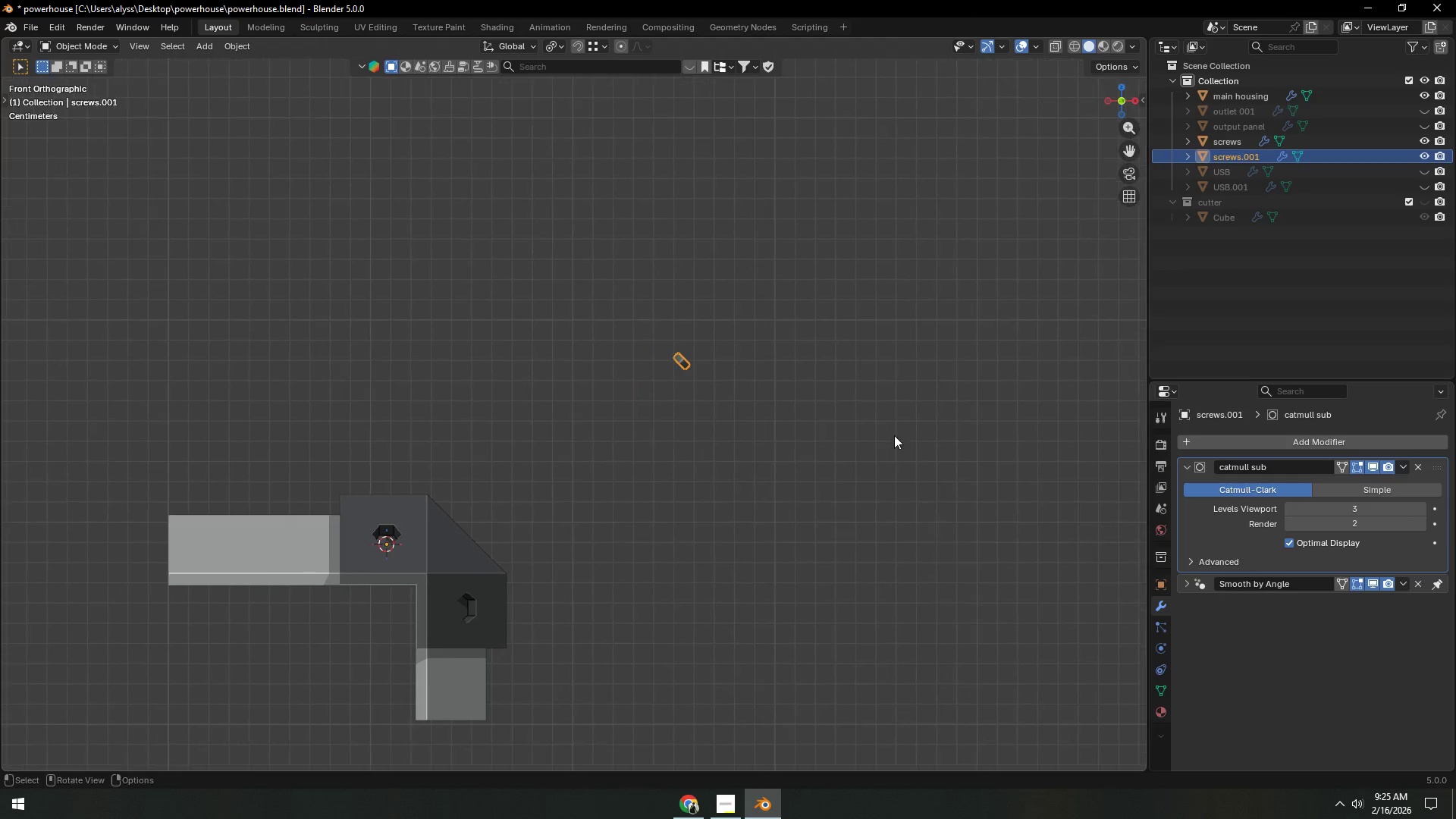 
scroll: coordinate [864, 457], scroll_direction: down, amount: 10.0
 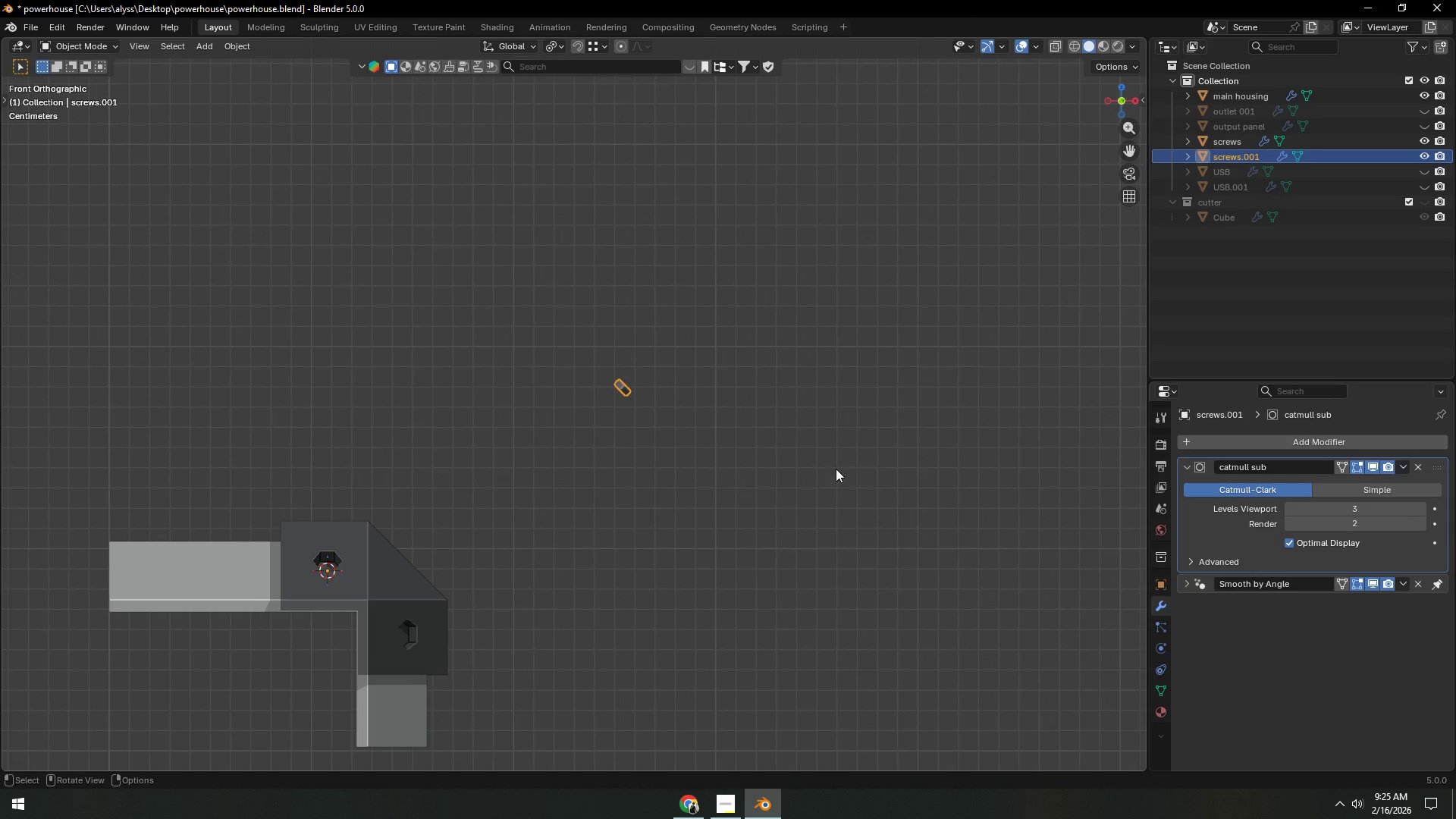 
key(G)
 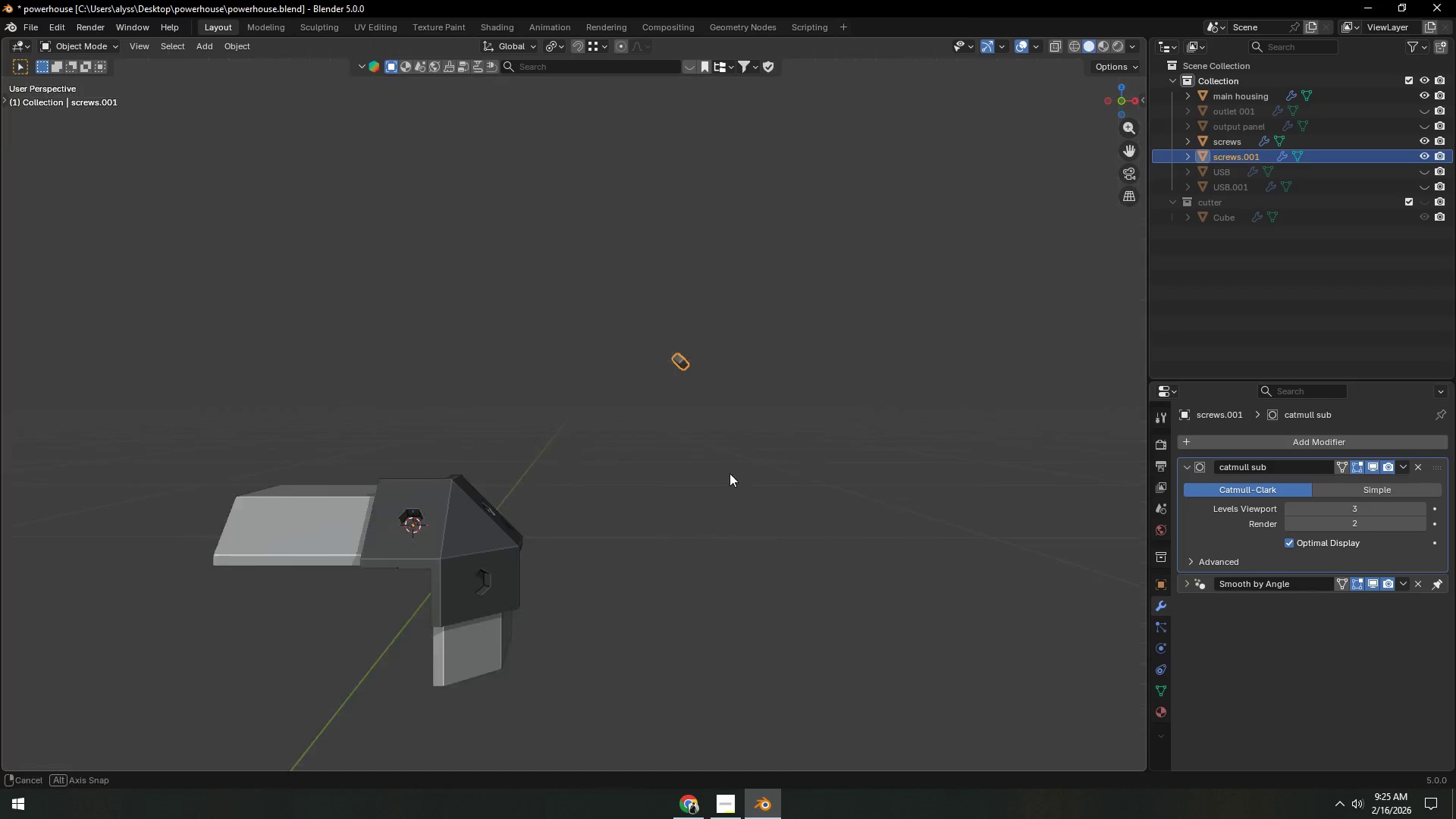 
key(Shift+ShiftLeft)
 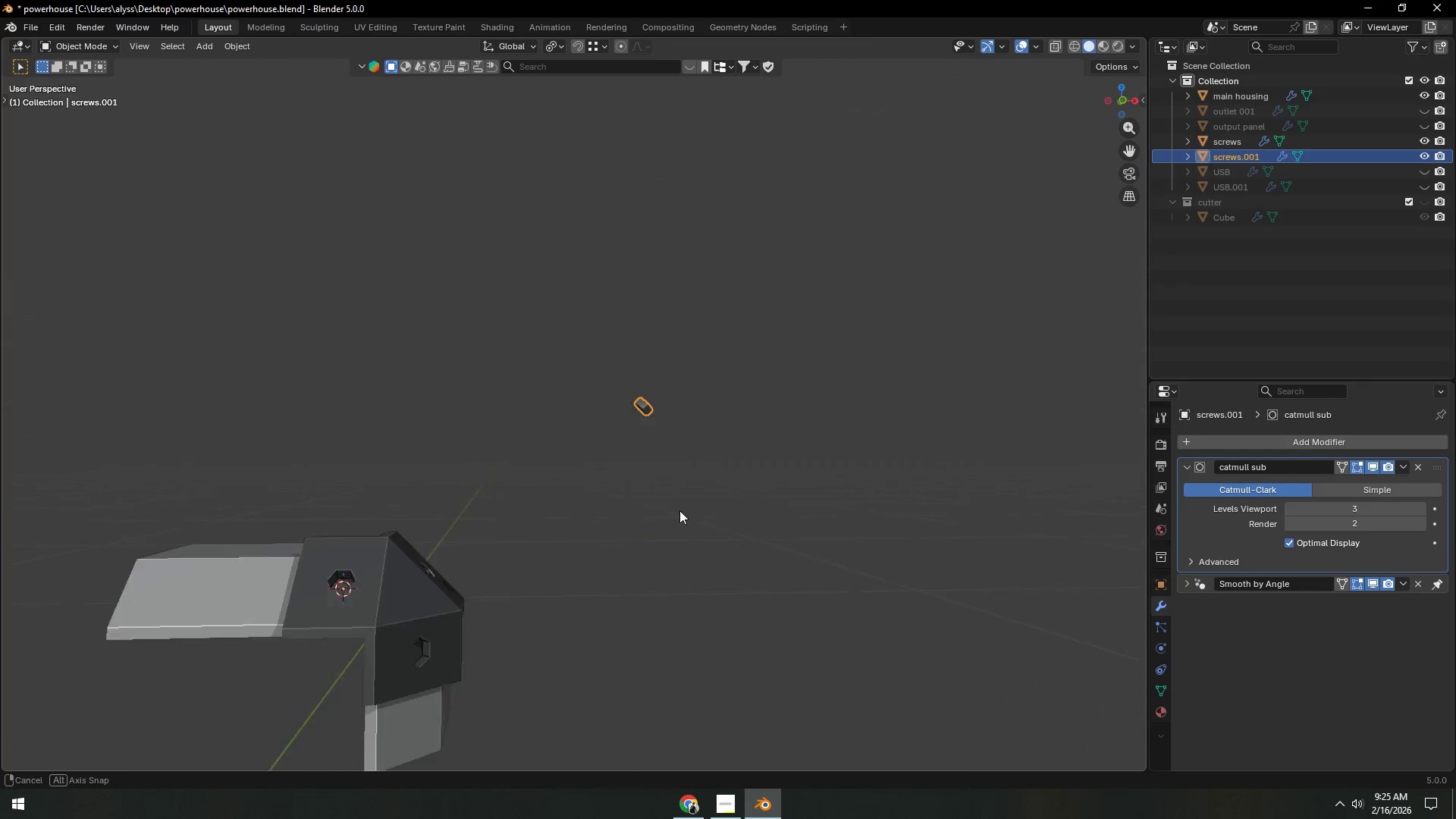 
key(Shift+ShiftLeft)
 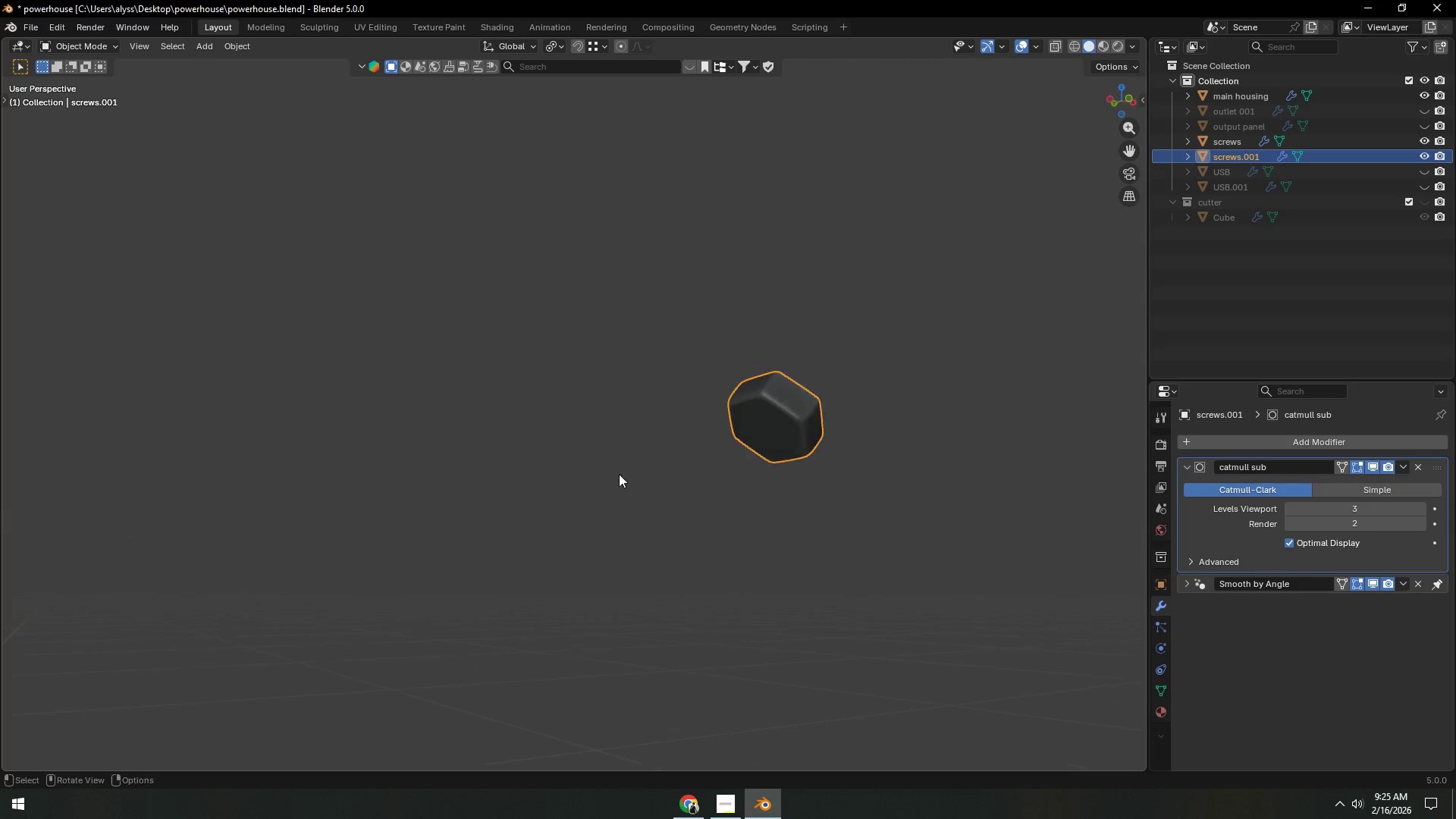 
scroll: coordinate [688, 508], scroll_direction: up, amount: 8.0
 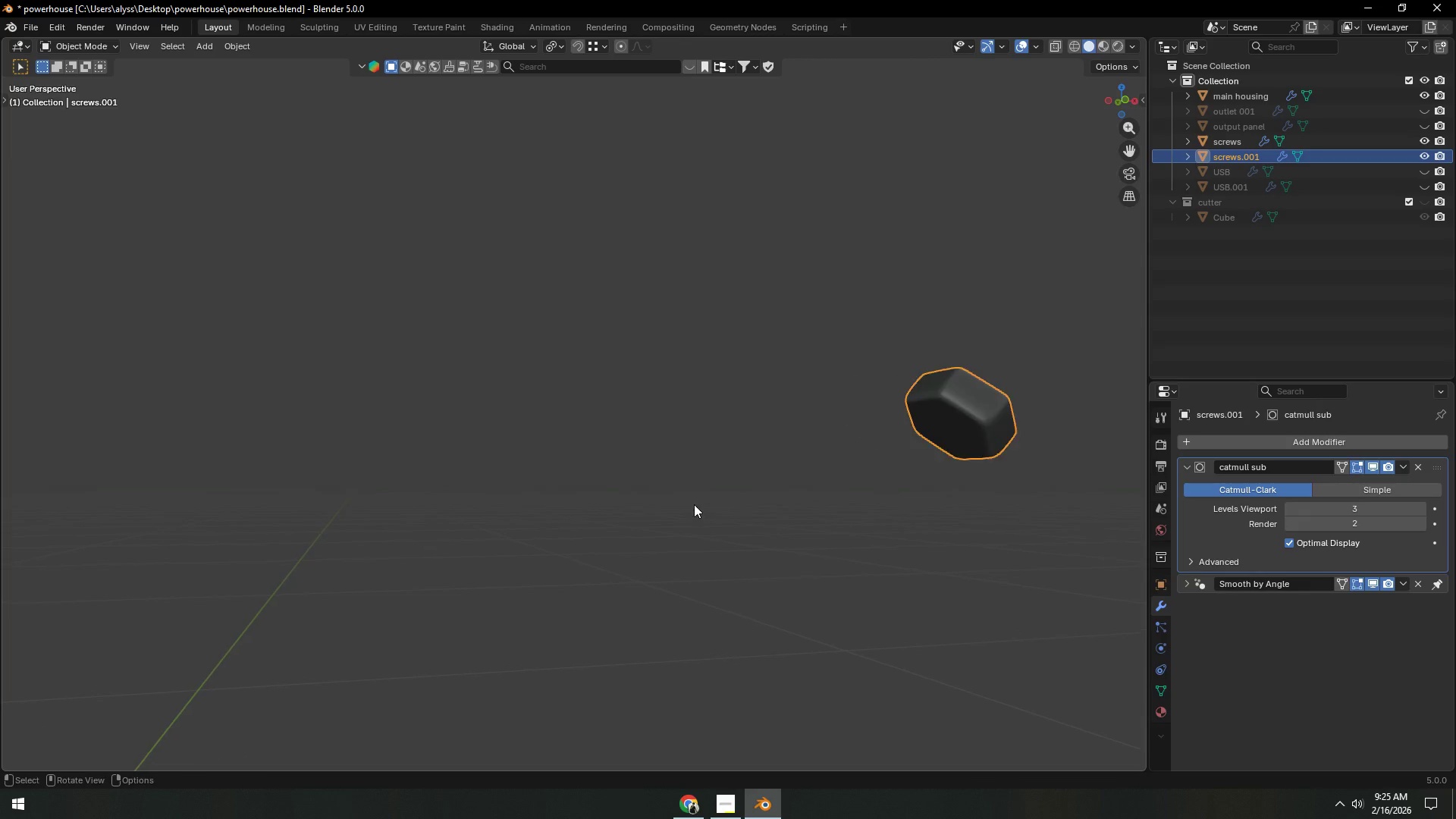 
key(Backquote)
 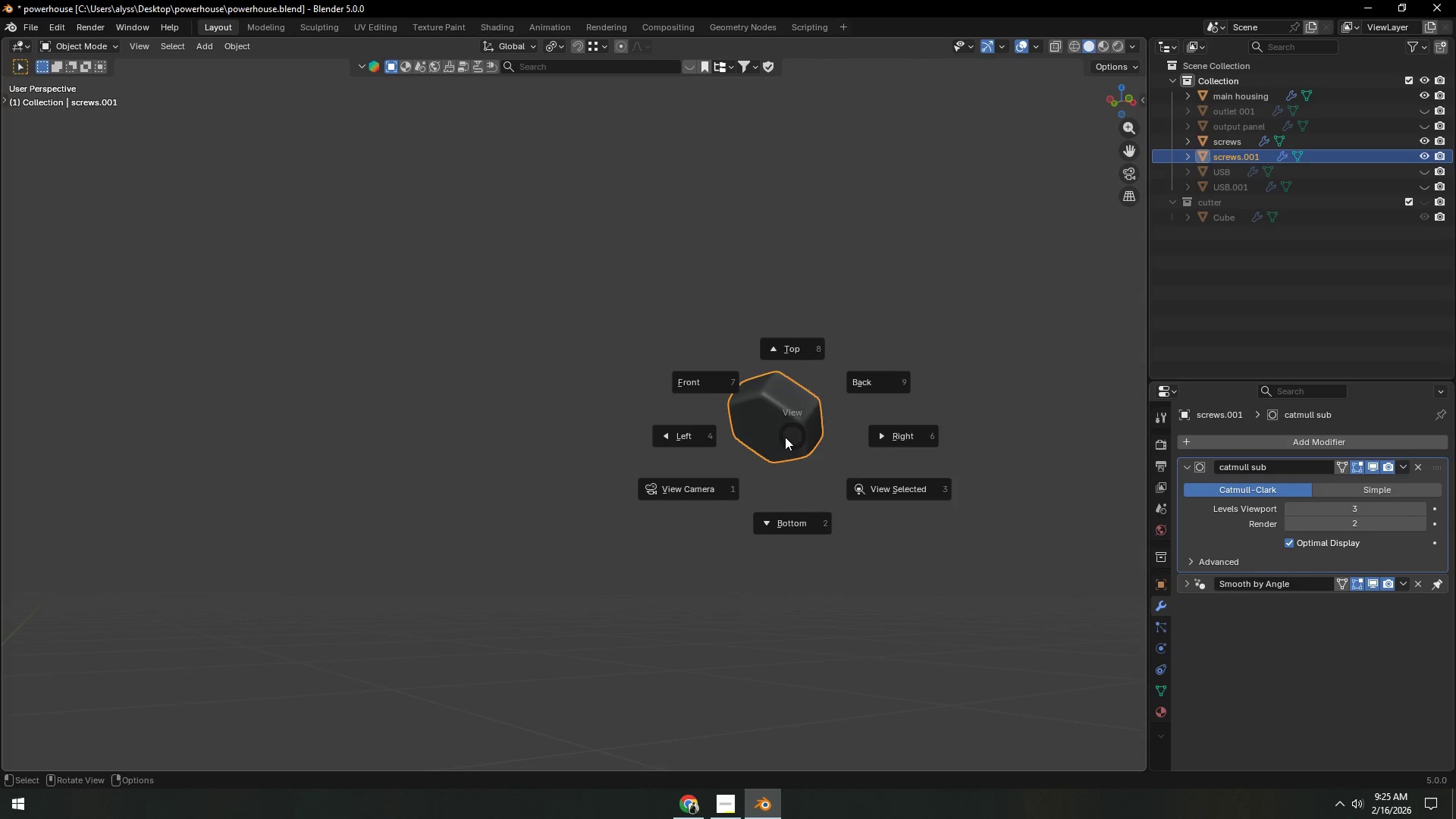 
right_click([785, 437])
 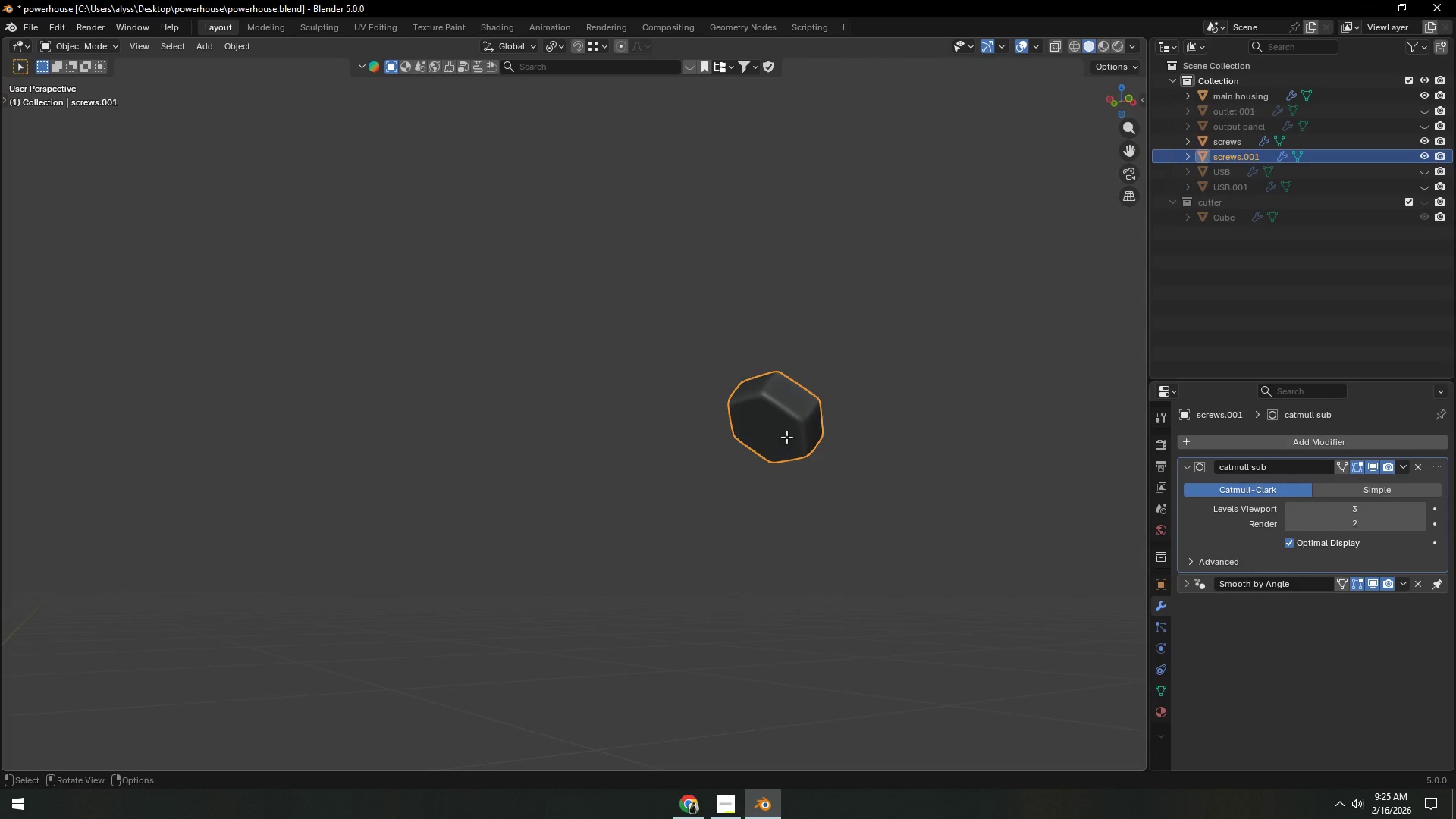 
key(Tab)
 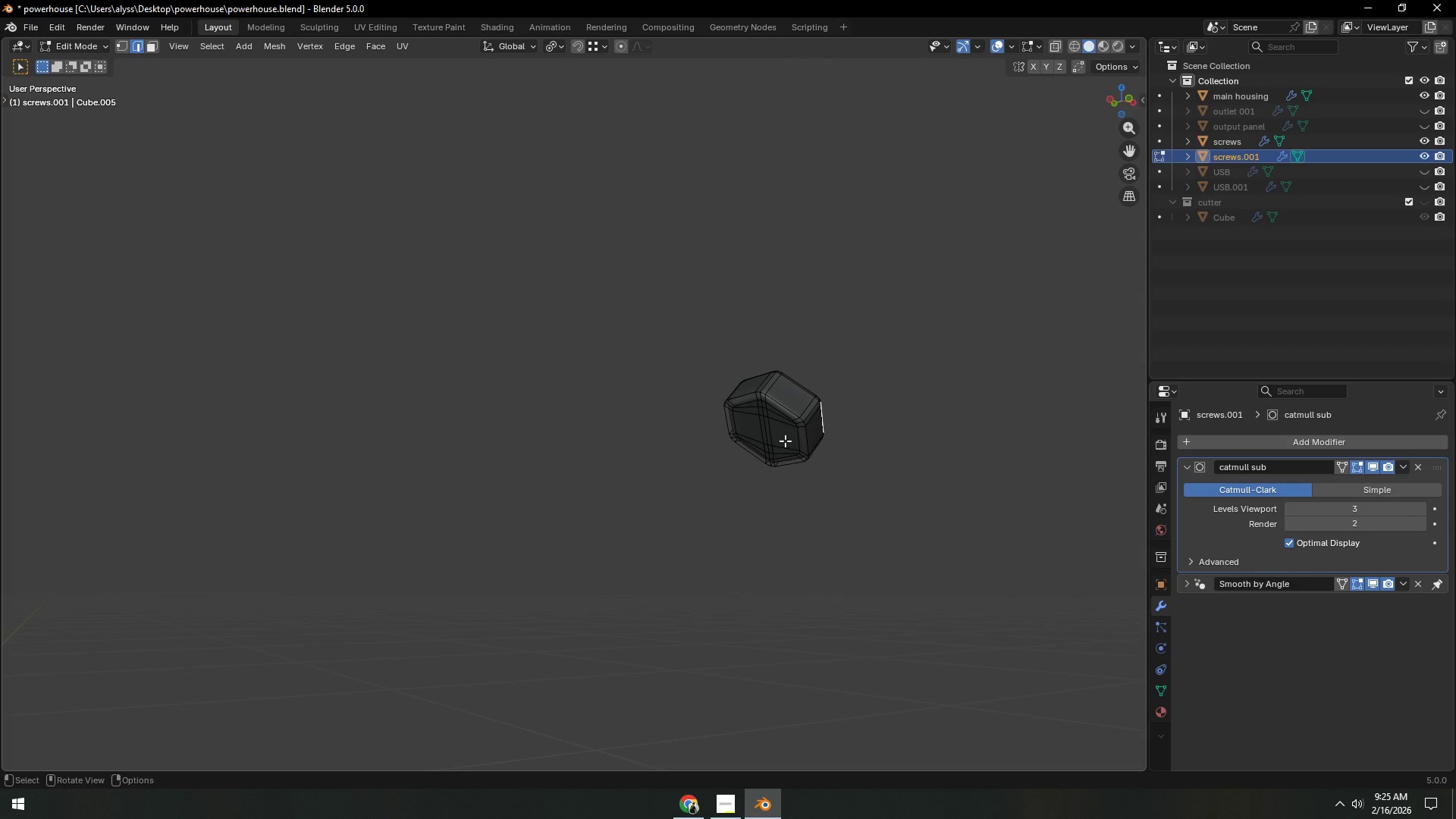 
key(Shift+ShiftLeft)
 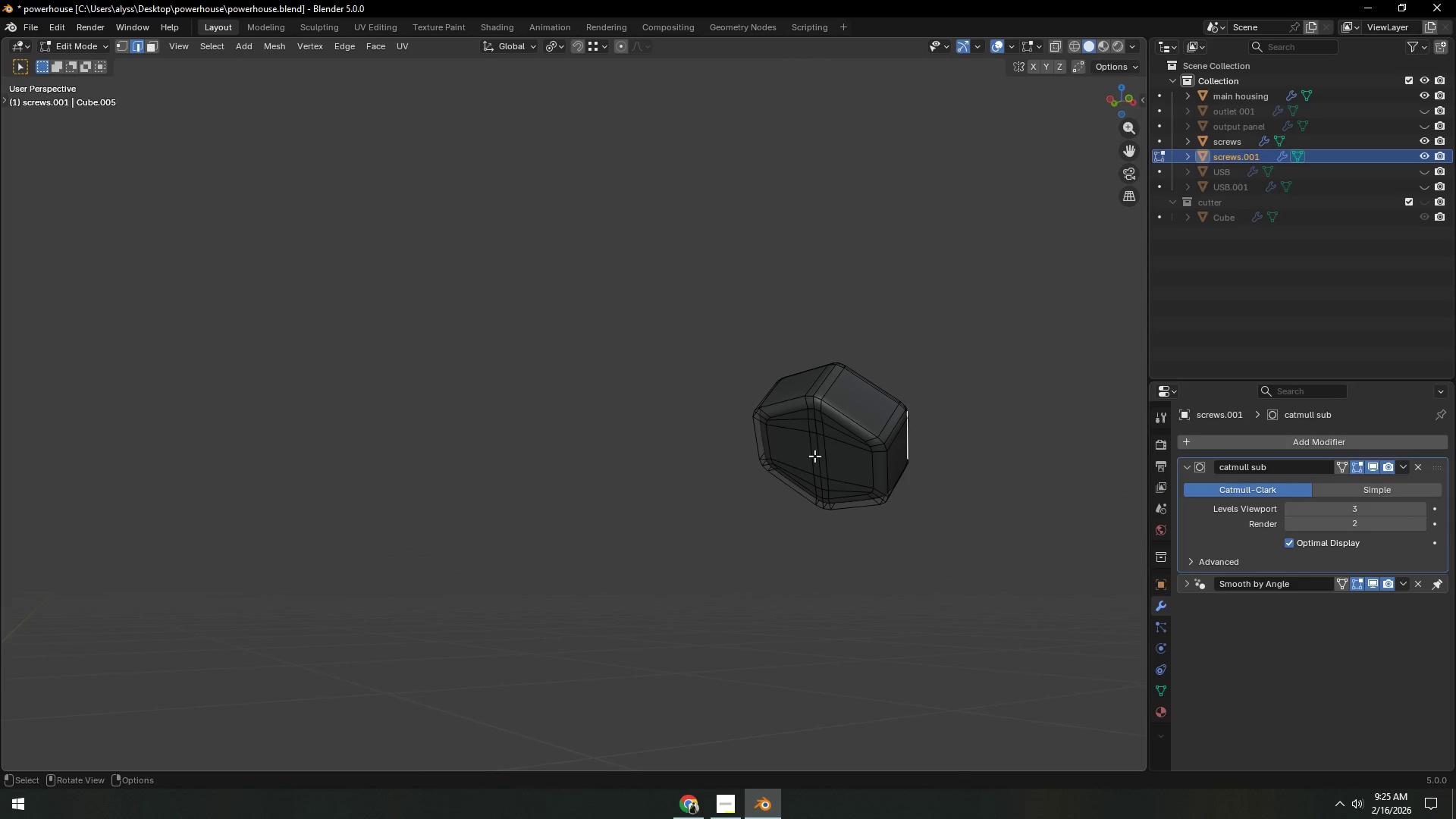 
scroll: coordinate [786, 449], scroll_direction: up, amount: 2.0
 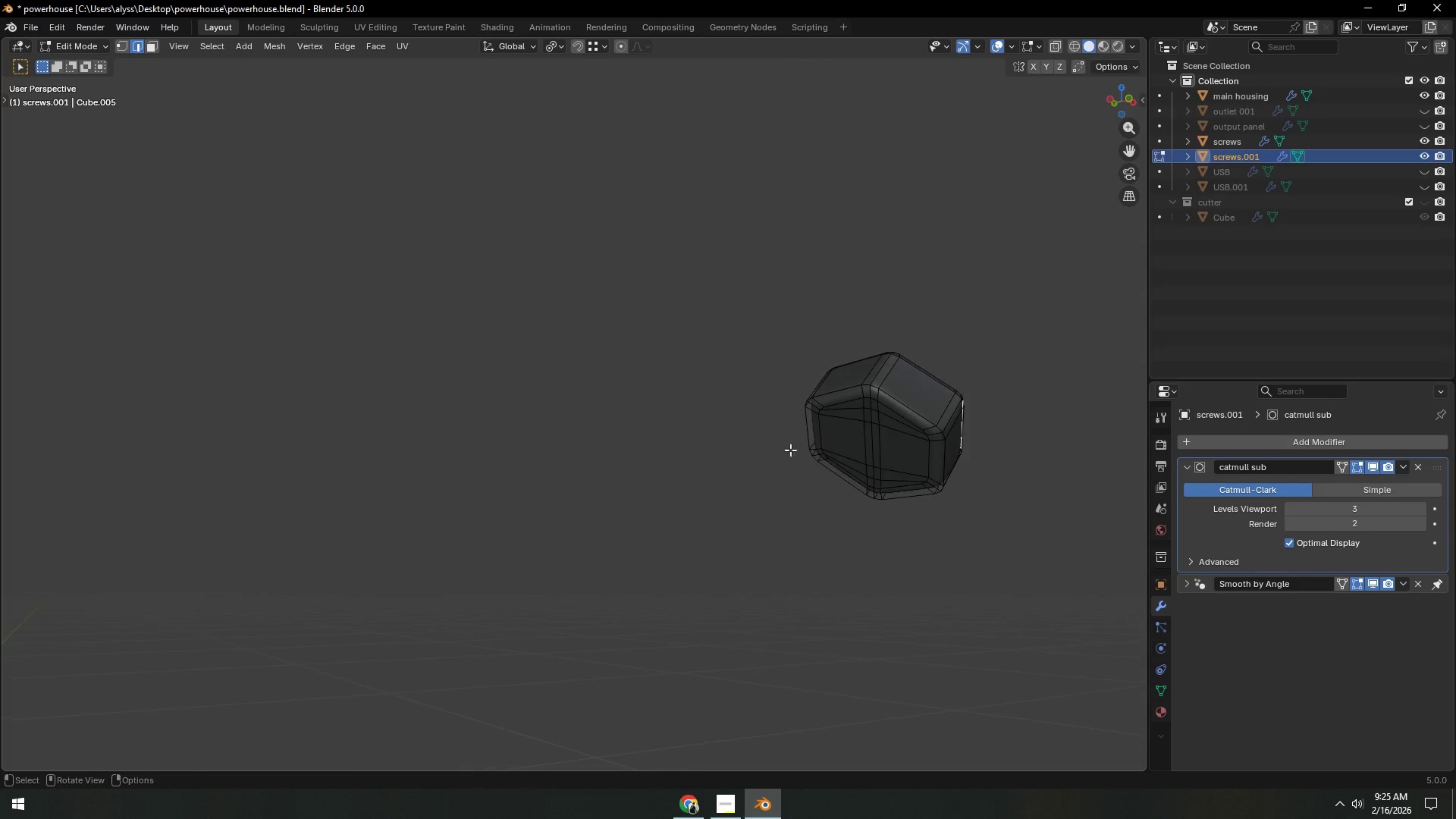 
left_click([814, 456])
 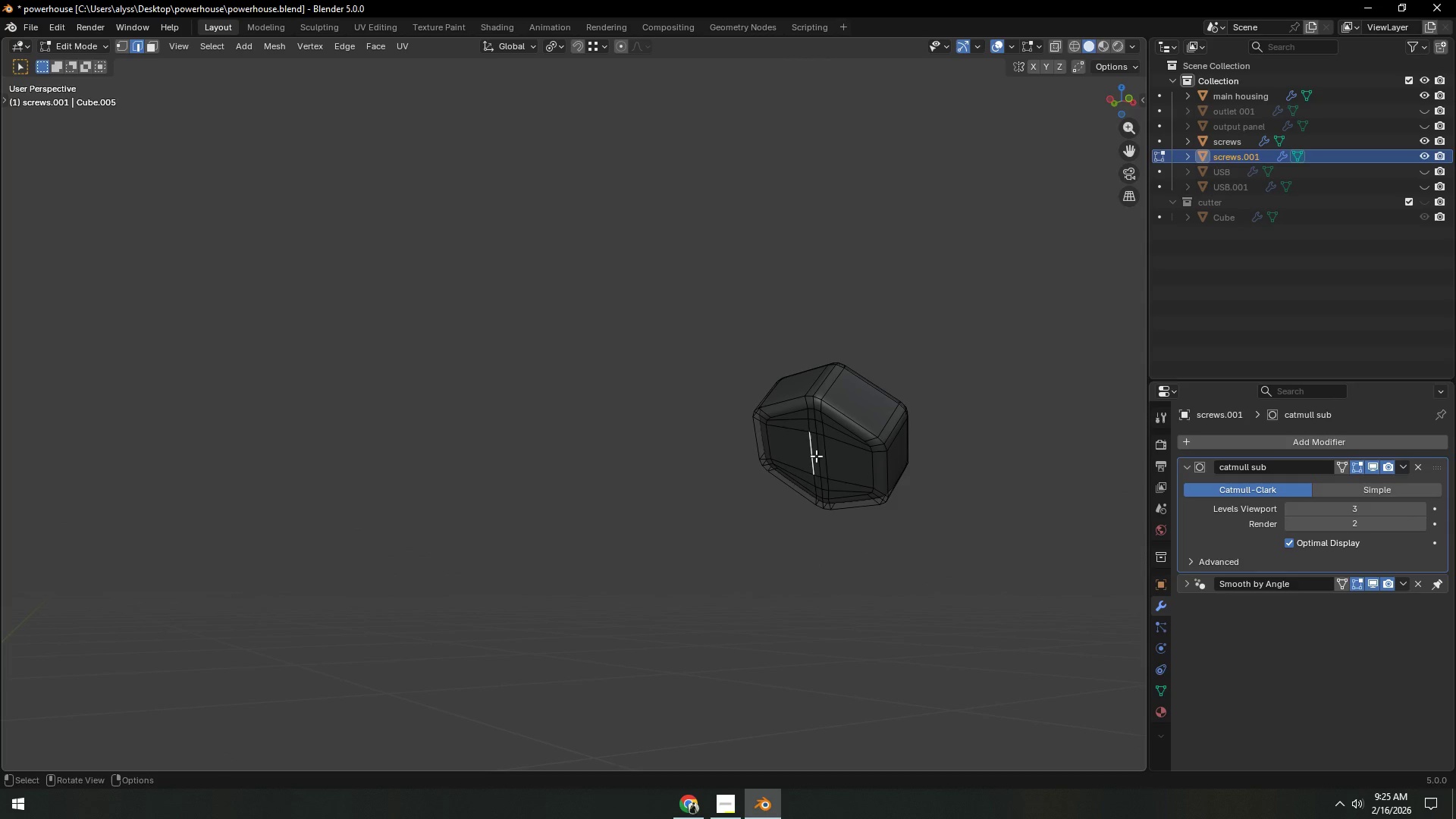 
left_click([816, 456])
 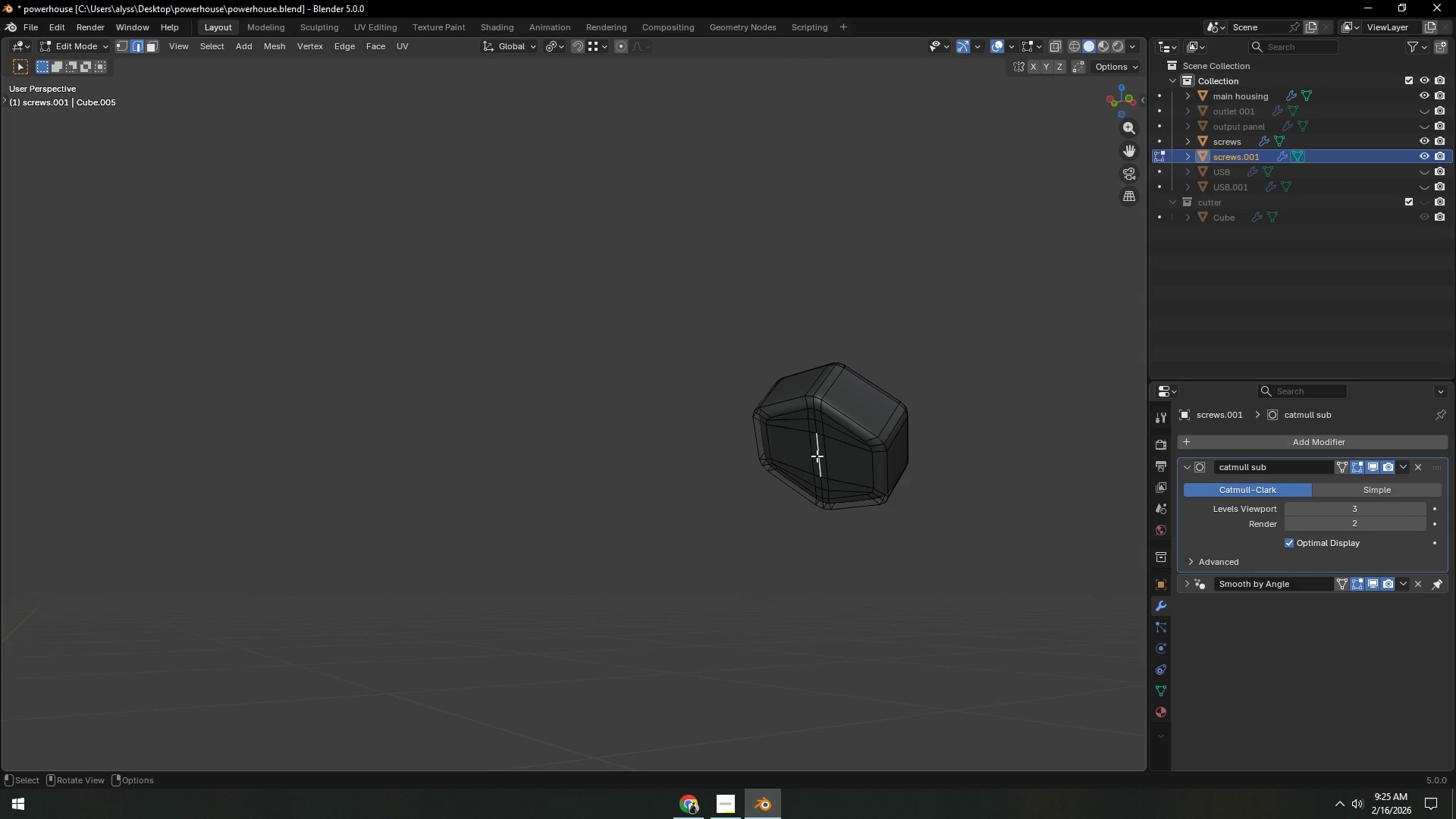 
key(Shift+S)
 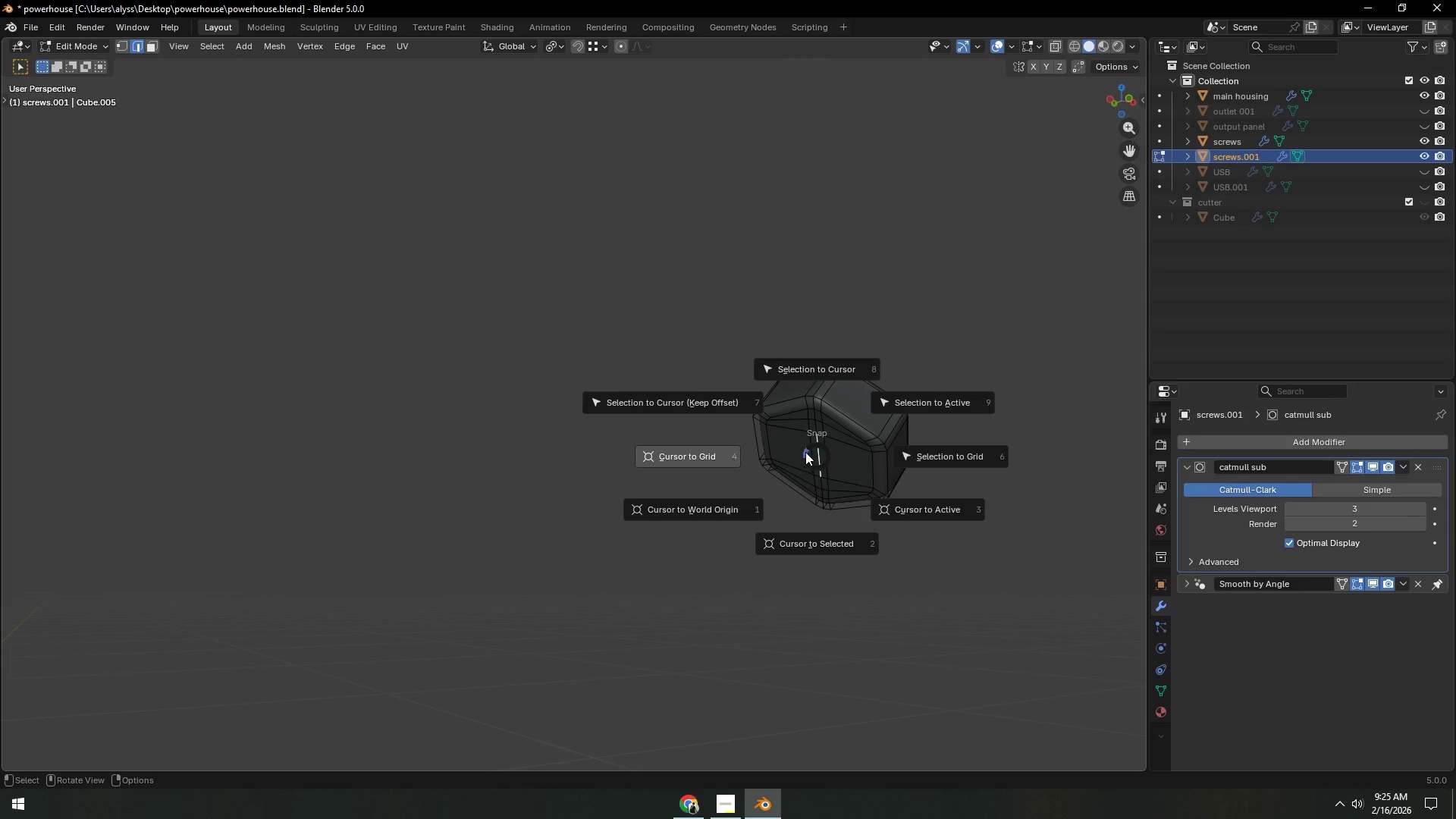 
left_click([814, 491])
 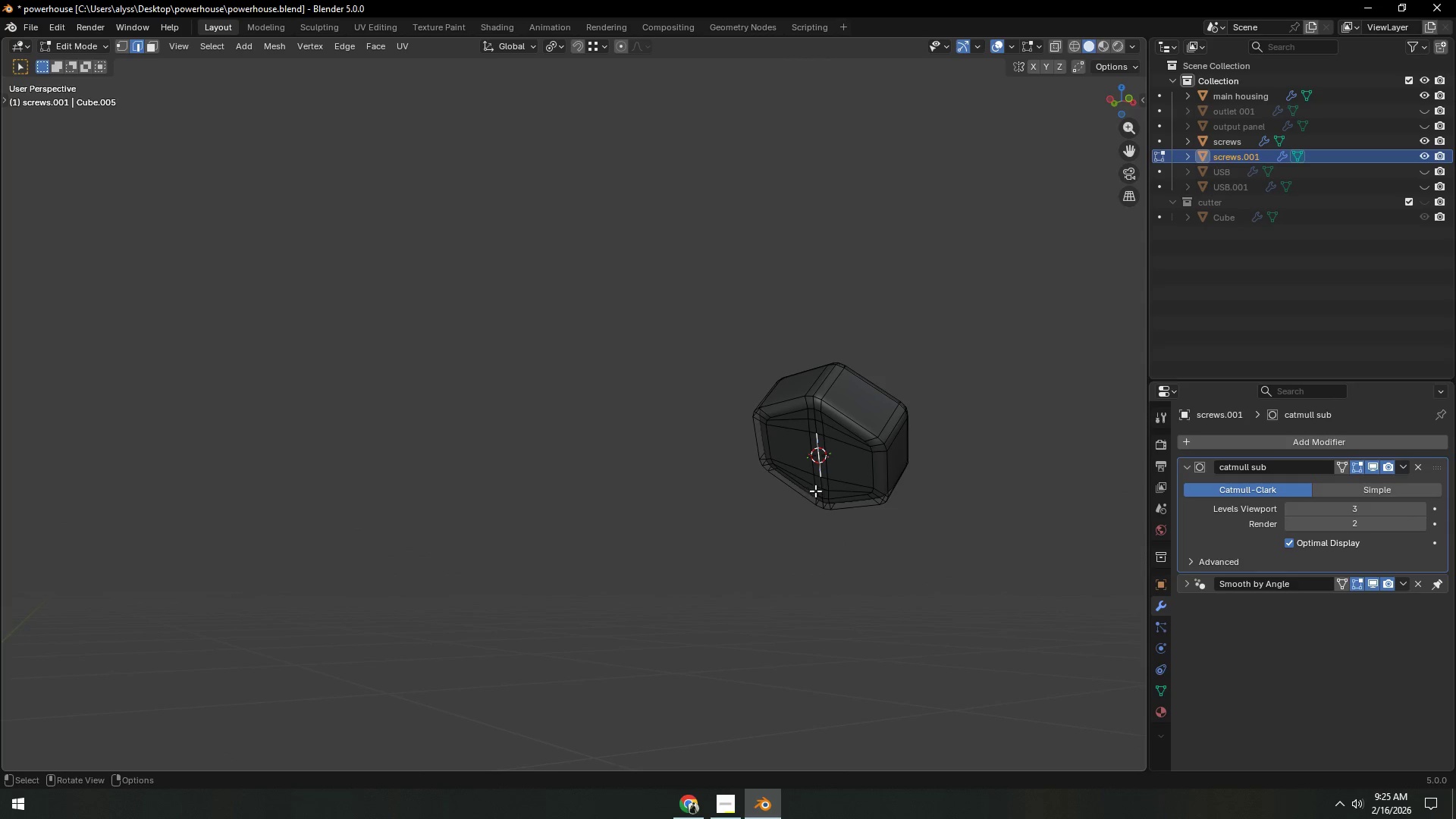 
key(Tab)
 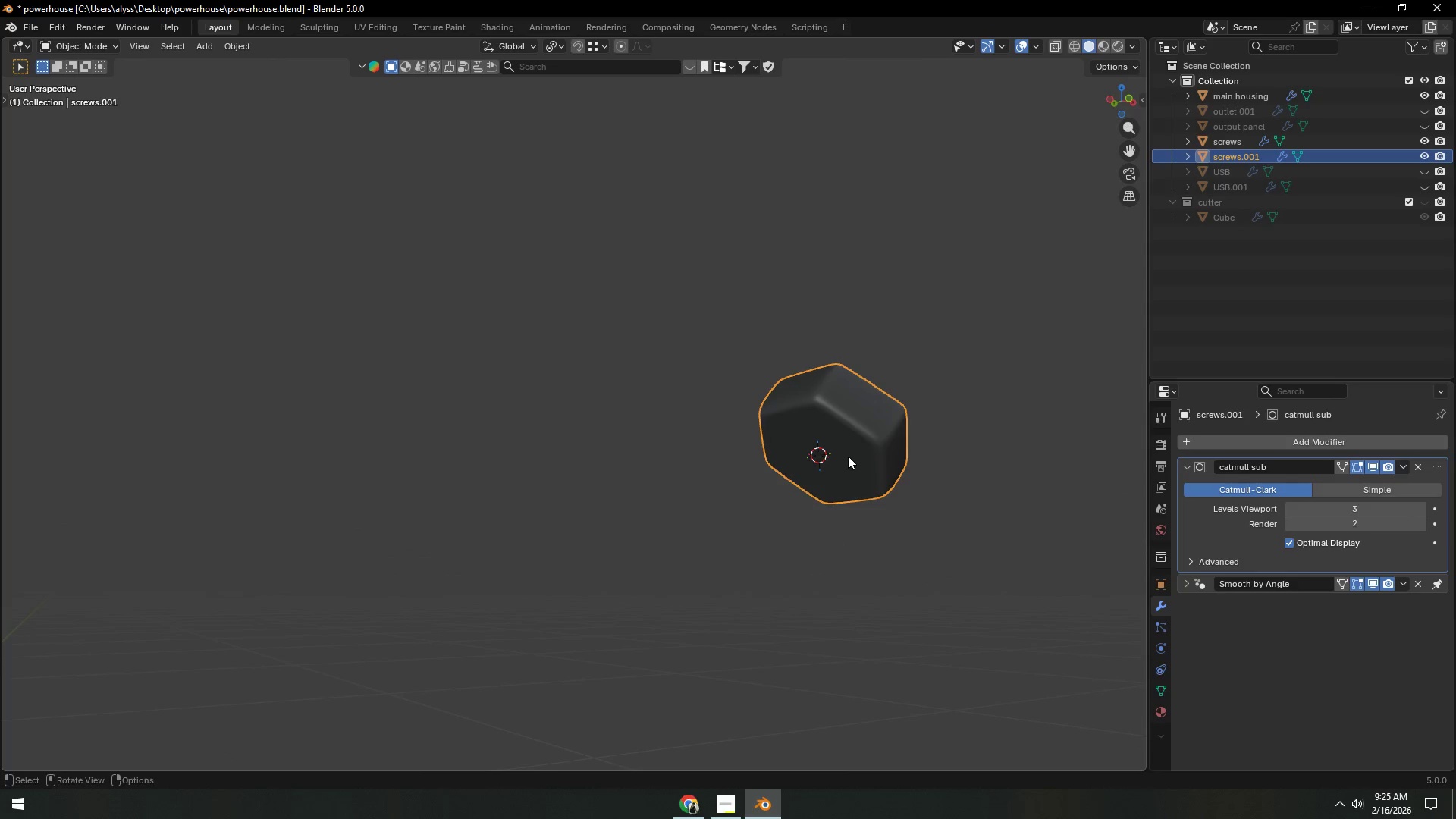 
right_click([850, 449])
 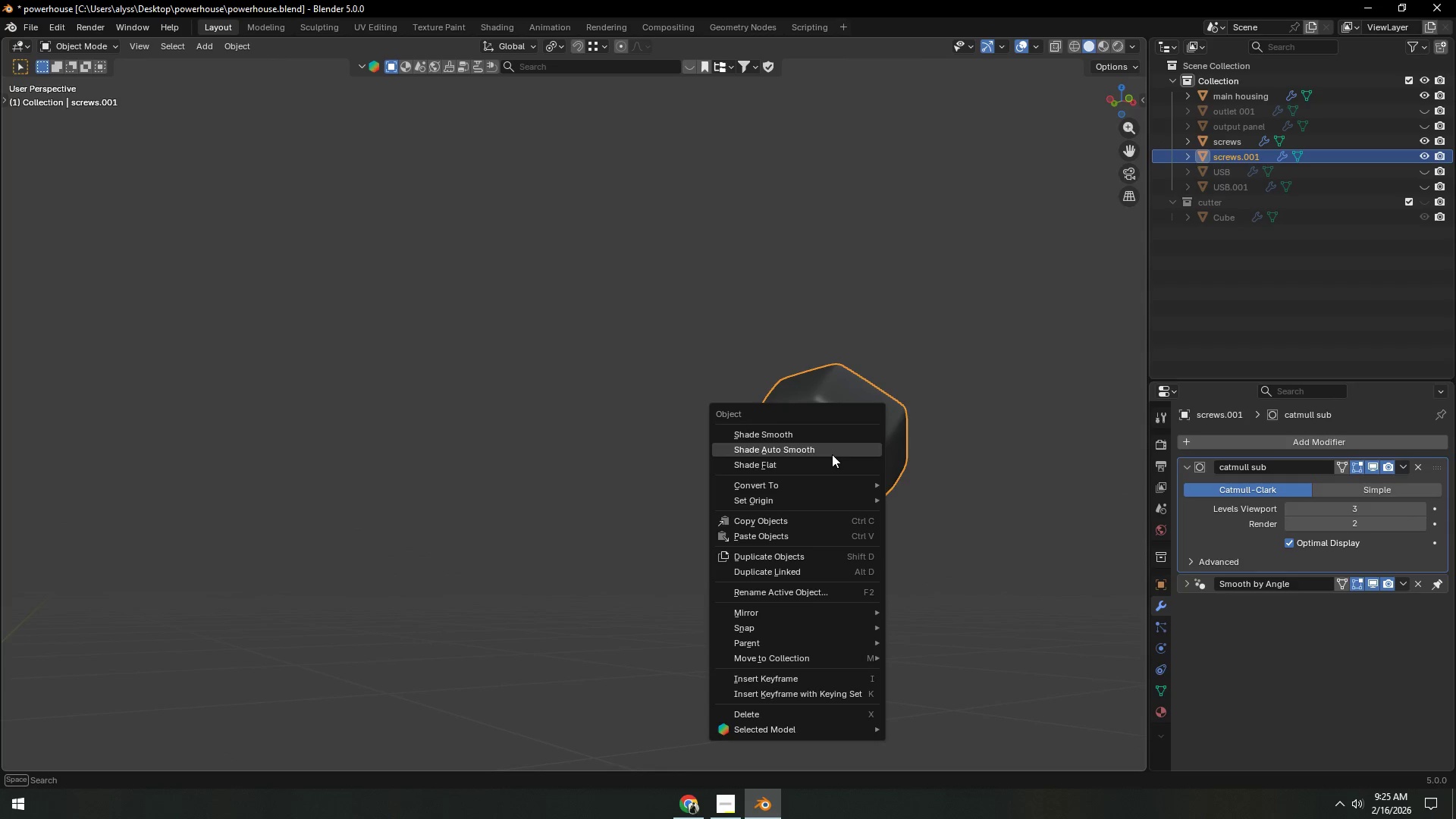 
mouse_move([834, 499])
 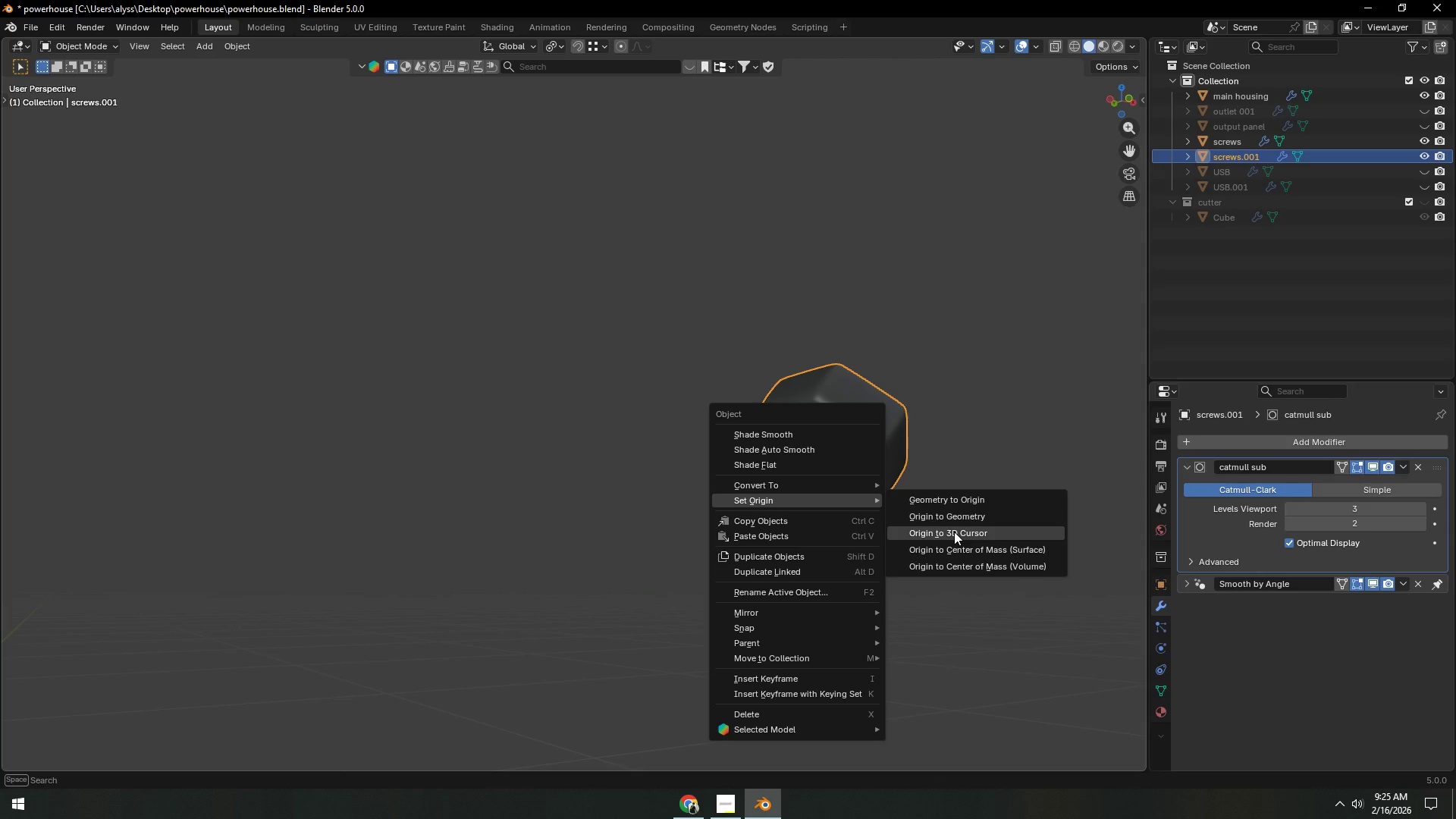 
left_click([954, 532])
 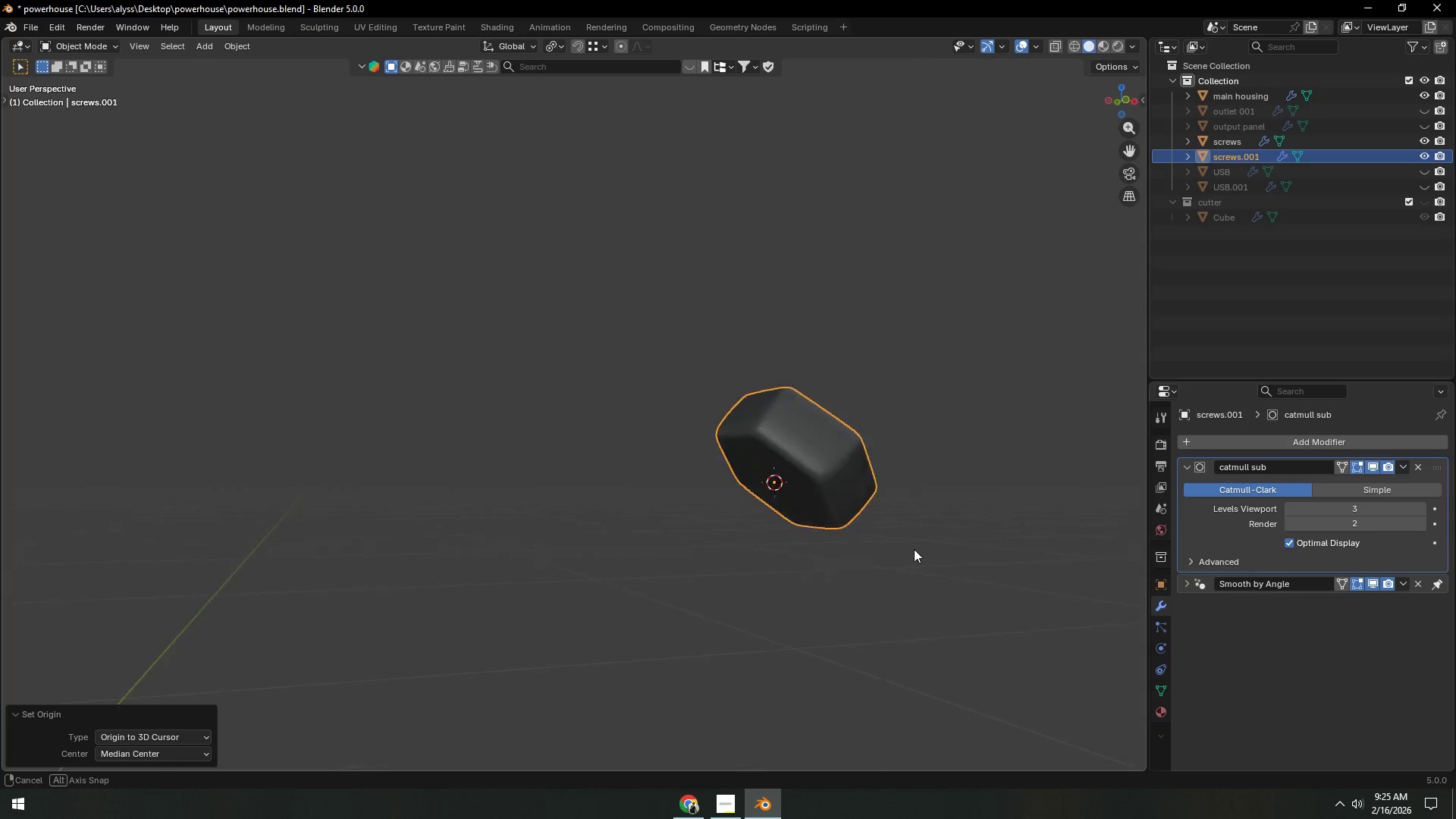 
hold_key(key=ShiftLeft, duration=0.53)
 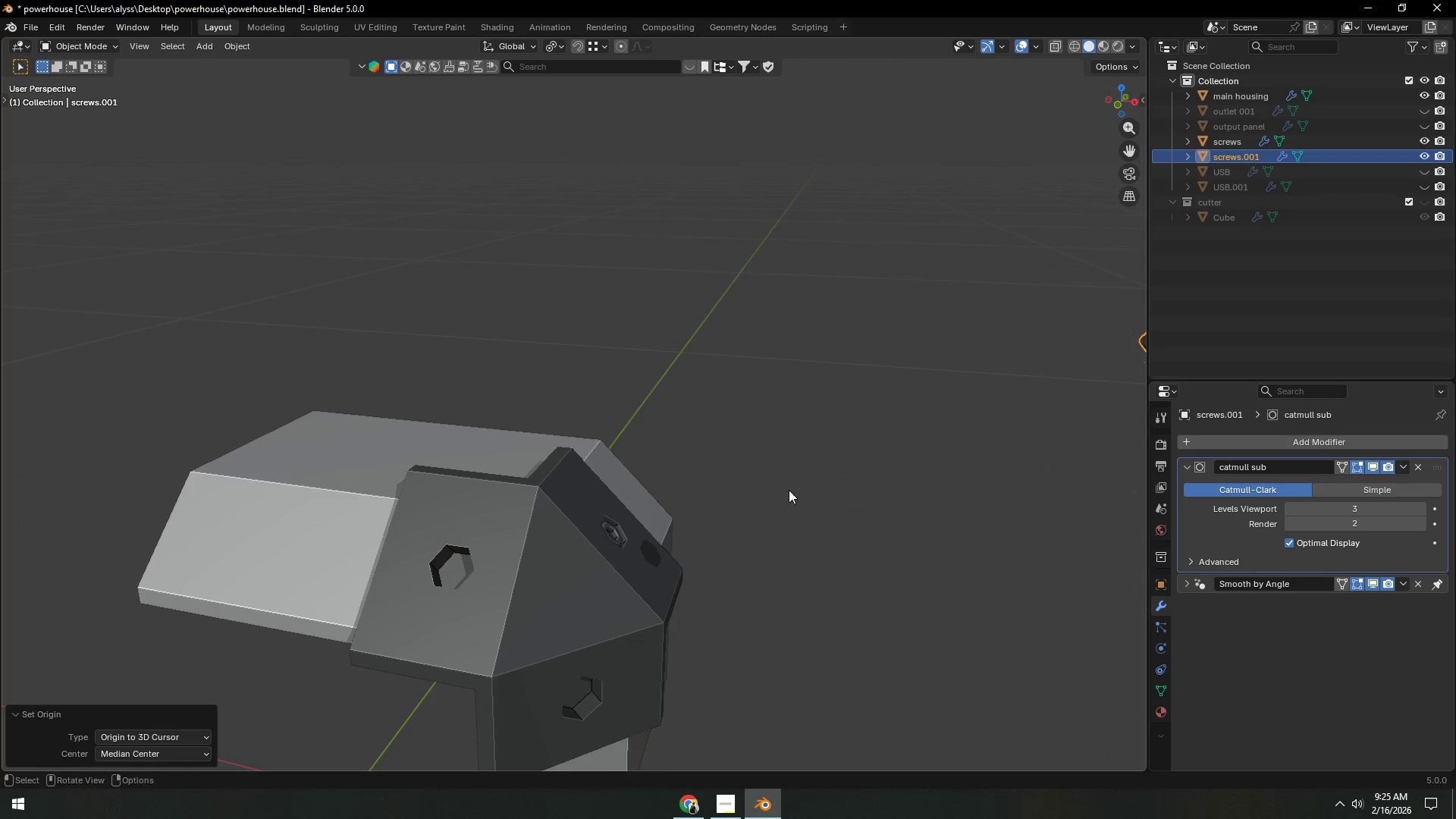 
scroll: coordinate [877, 551], scroll_direction: down, amount: 6.0
 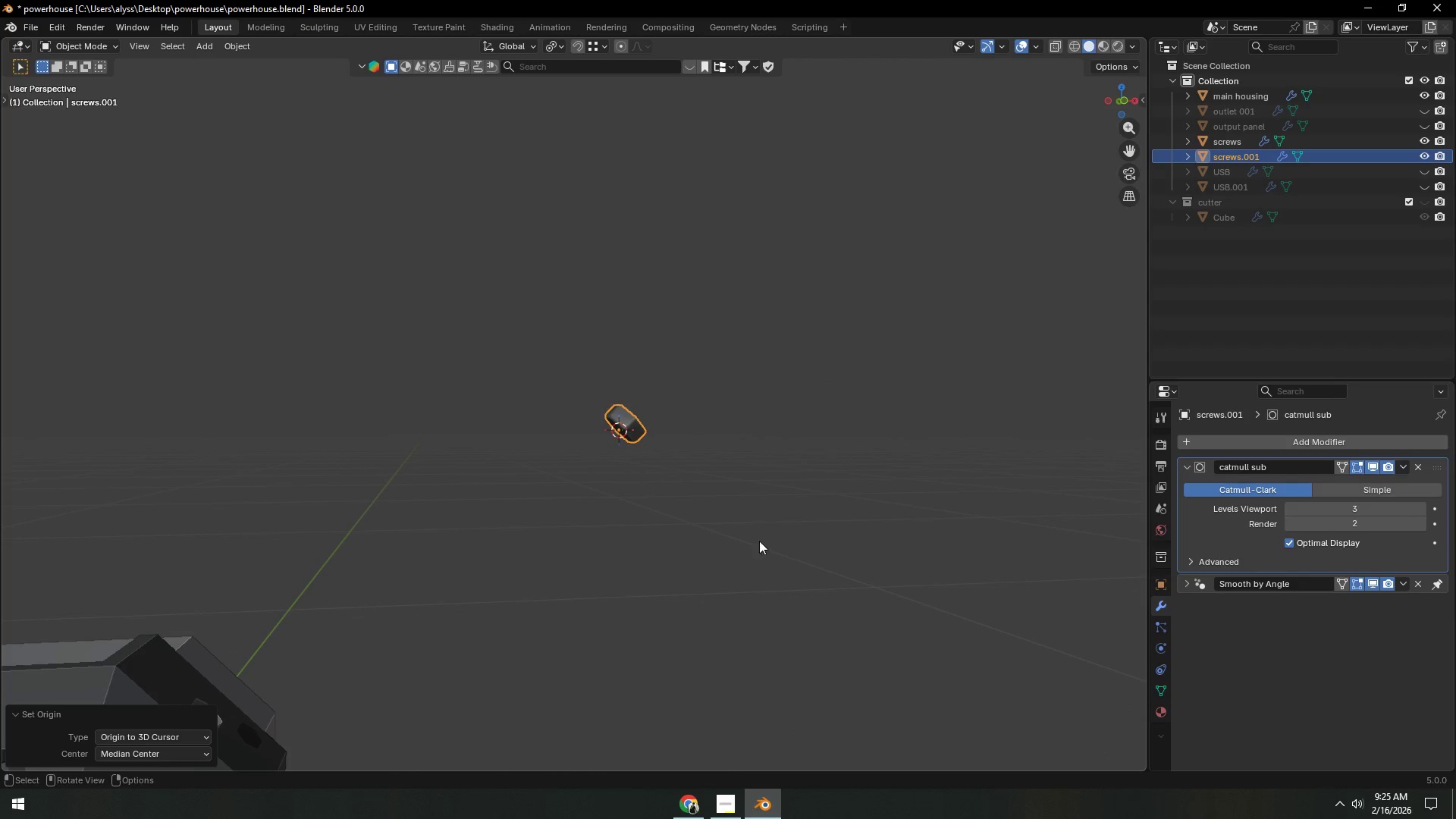 
key(Shift+ShiftLeft)
 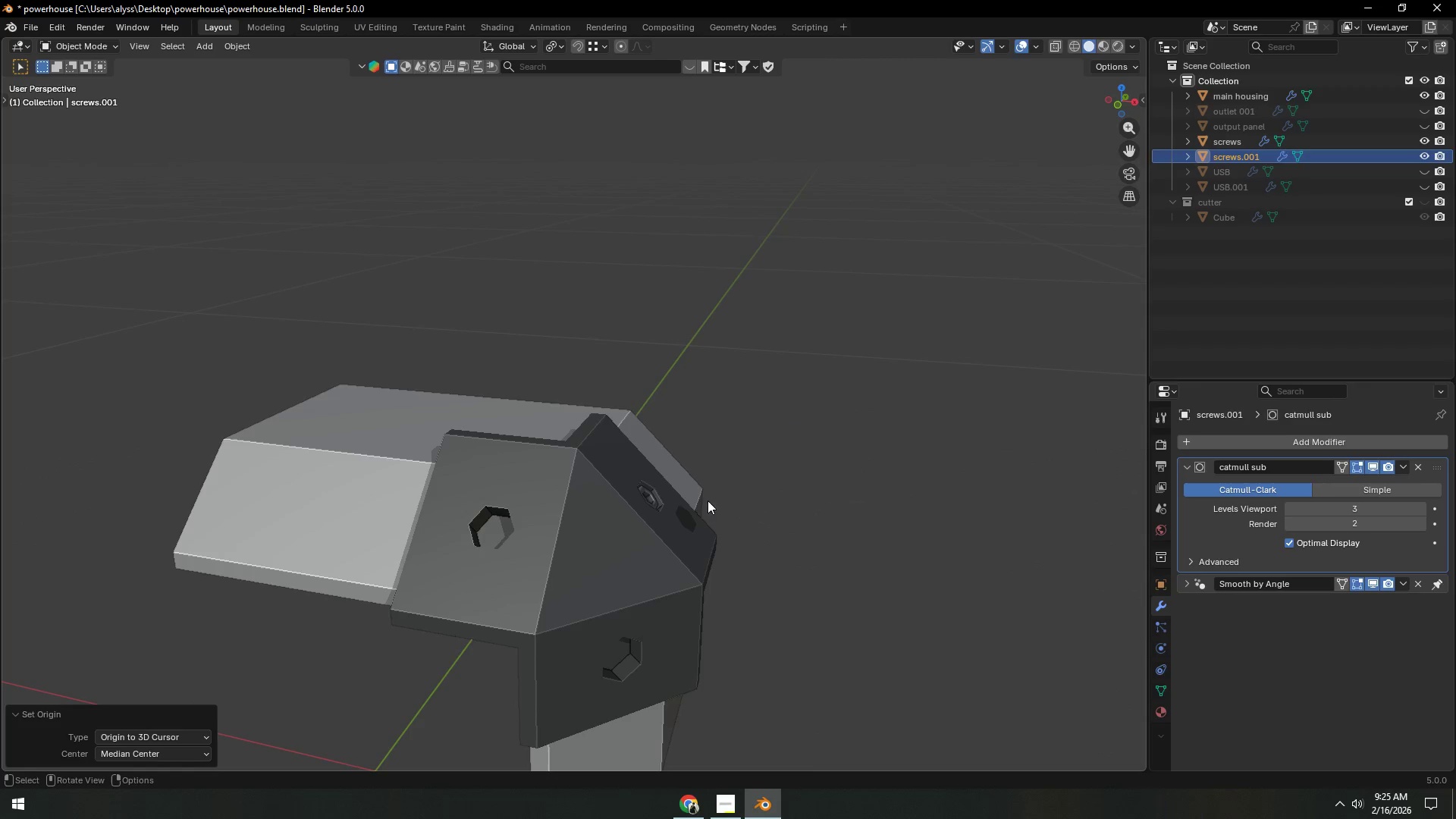 
left_click([582, 540])
 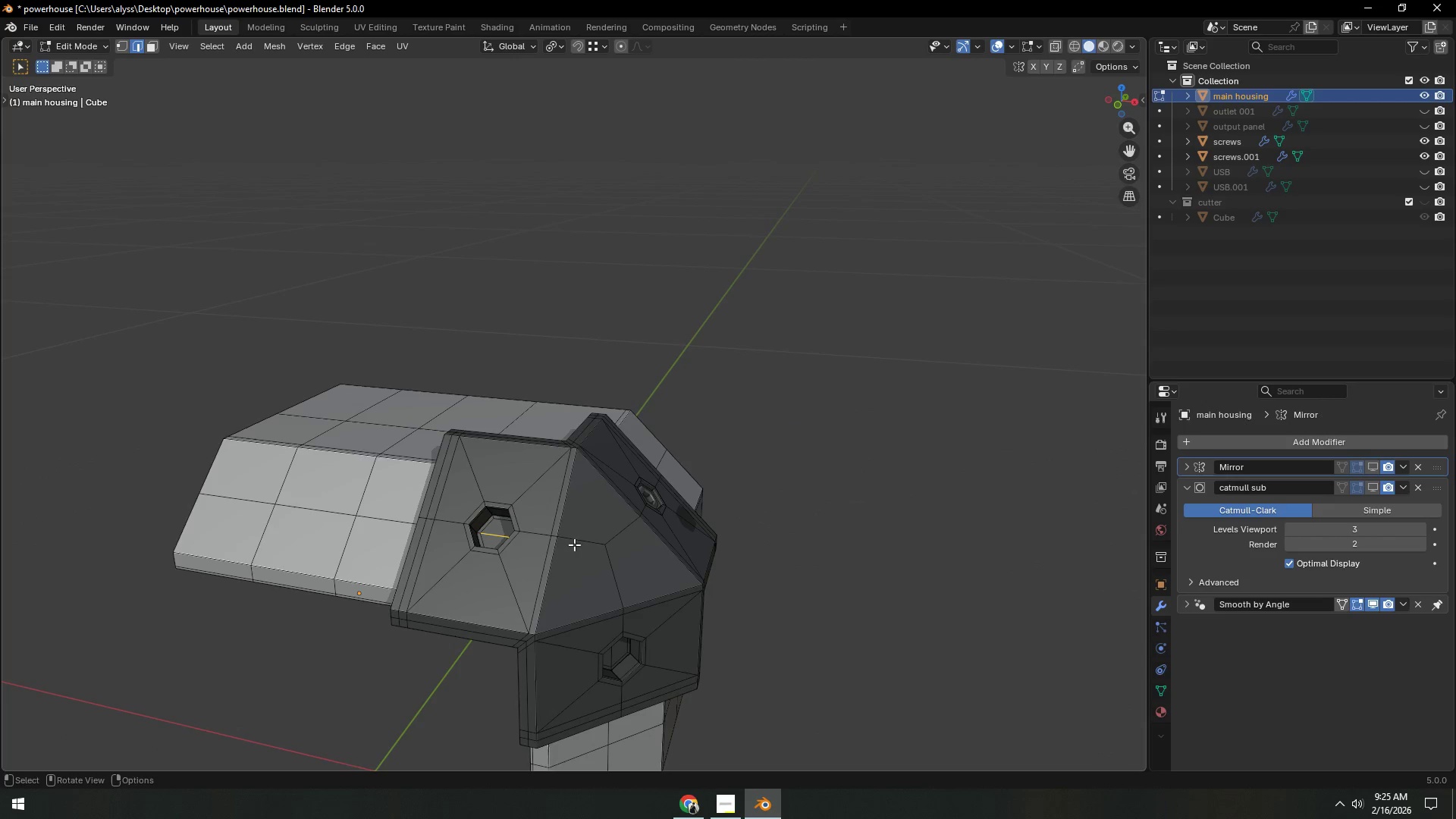 
key(Tab)
 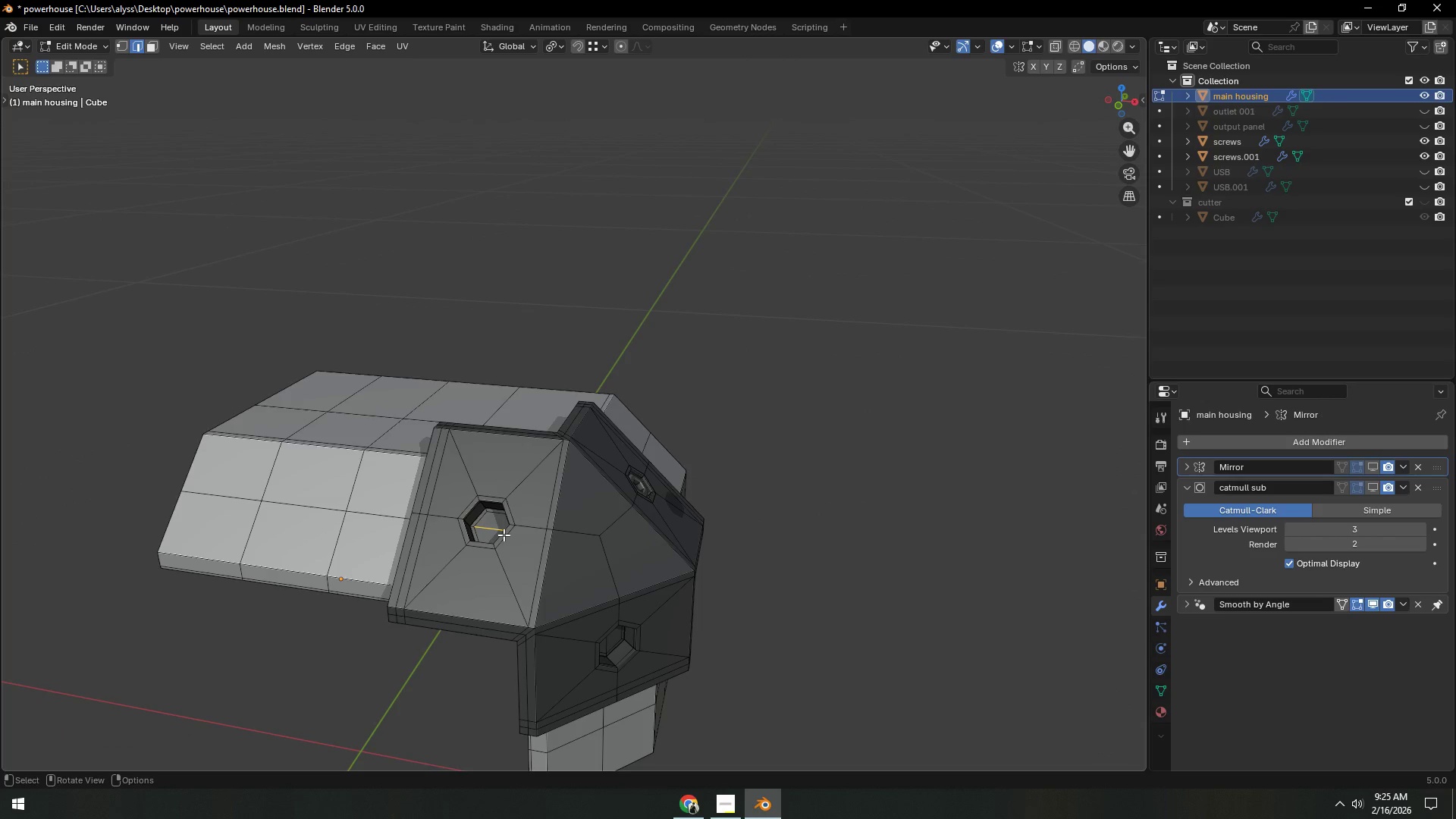 
key(Shift+S)
 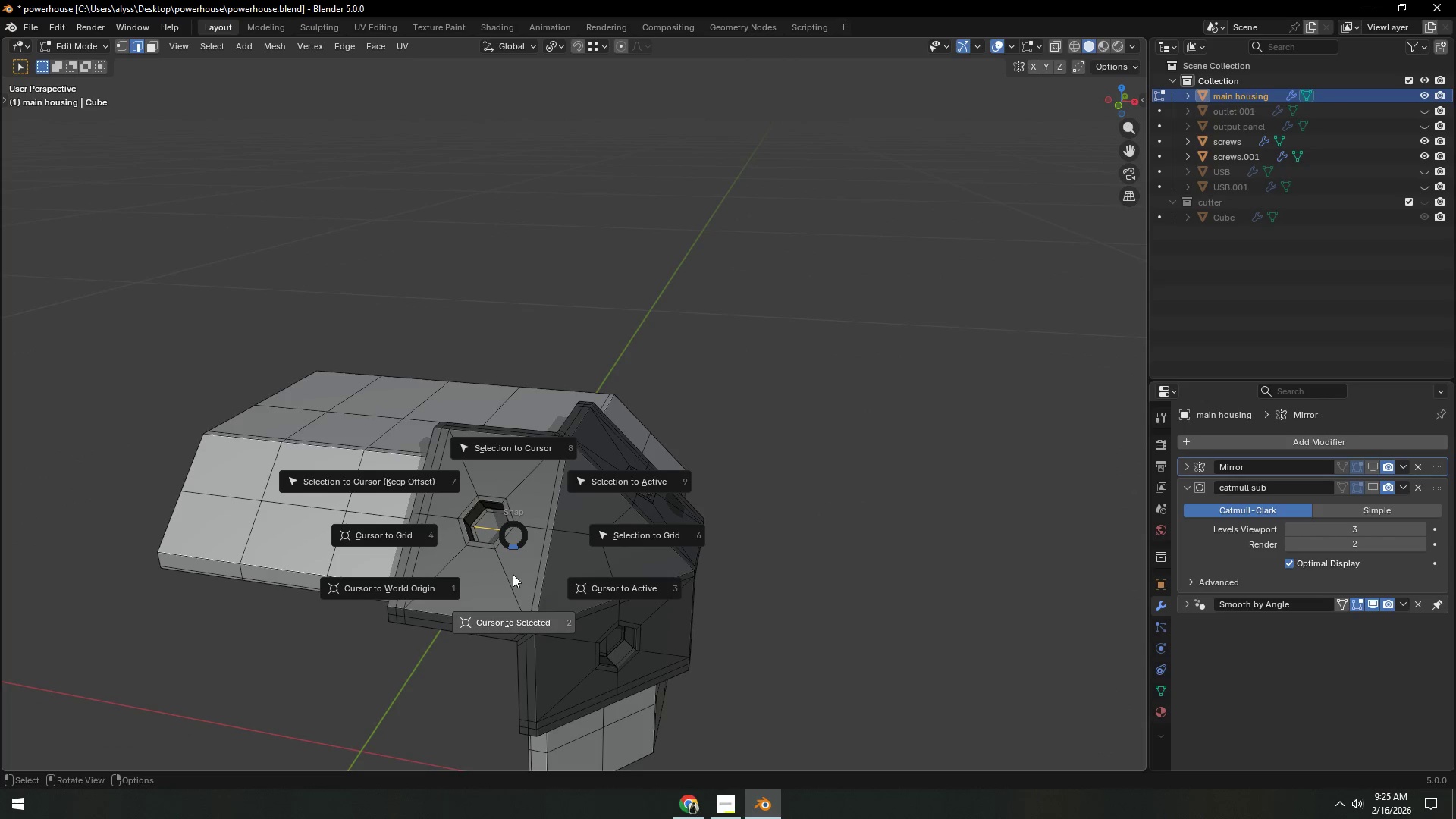 
left_click([512, 576])
 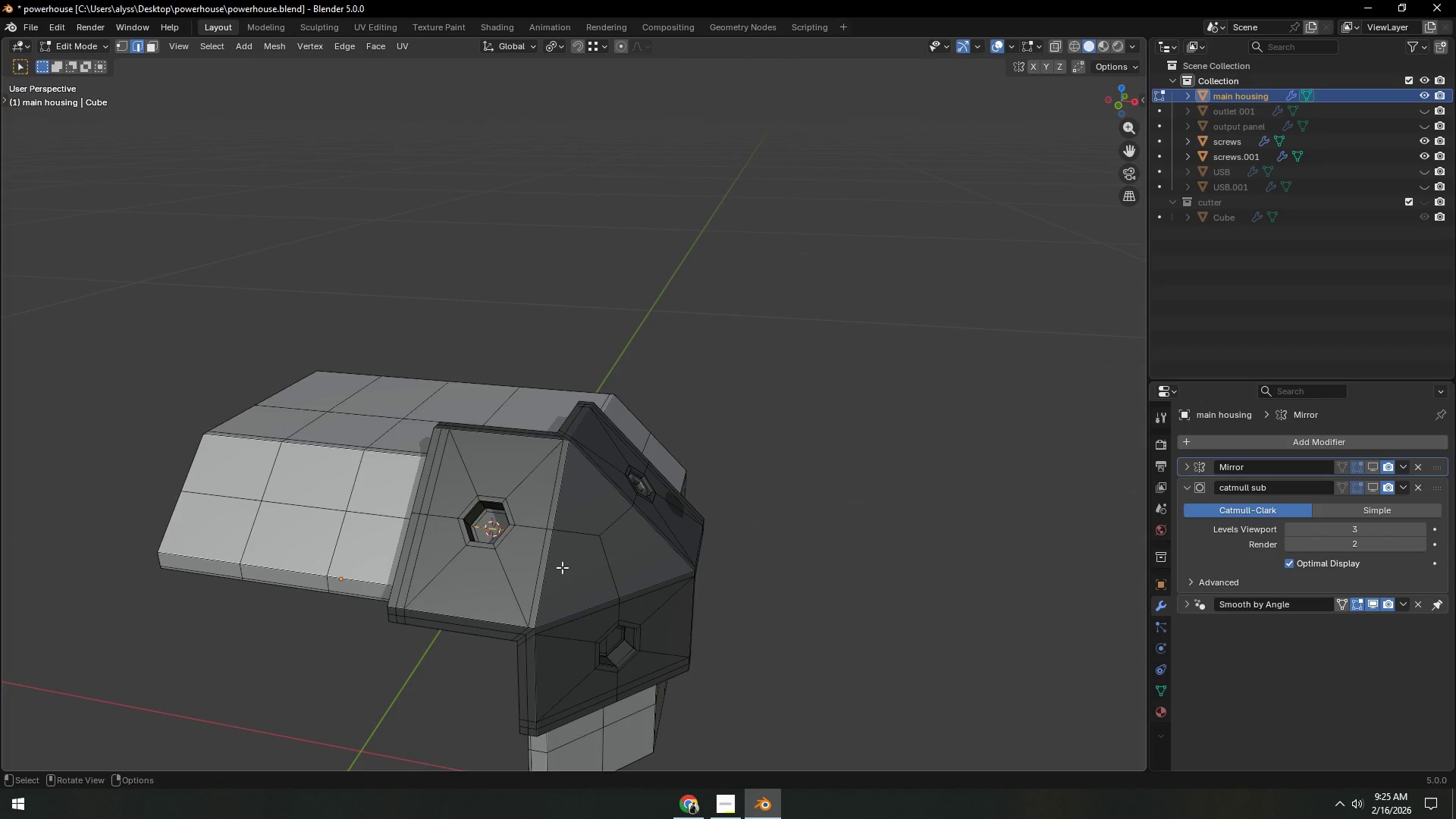 
key(Tab)
 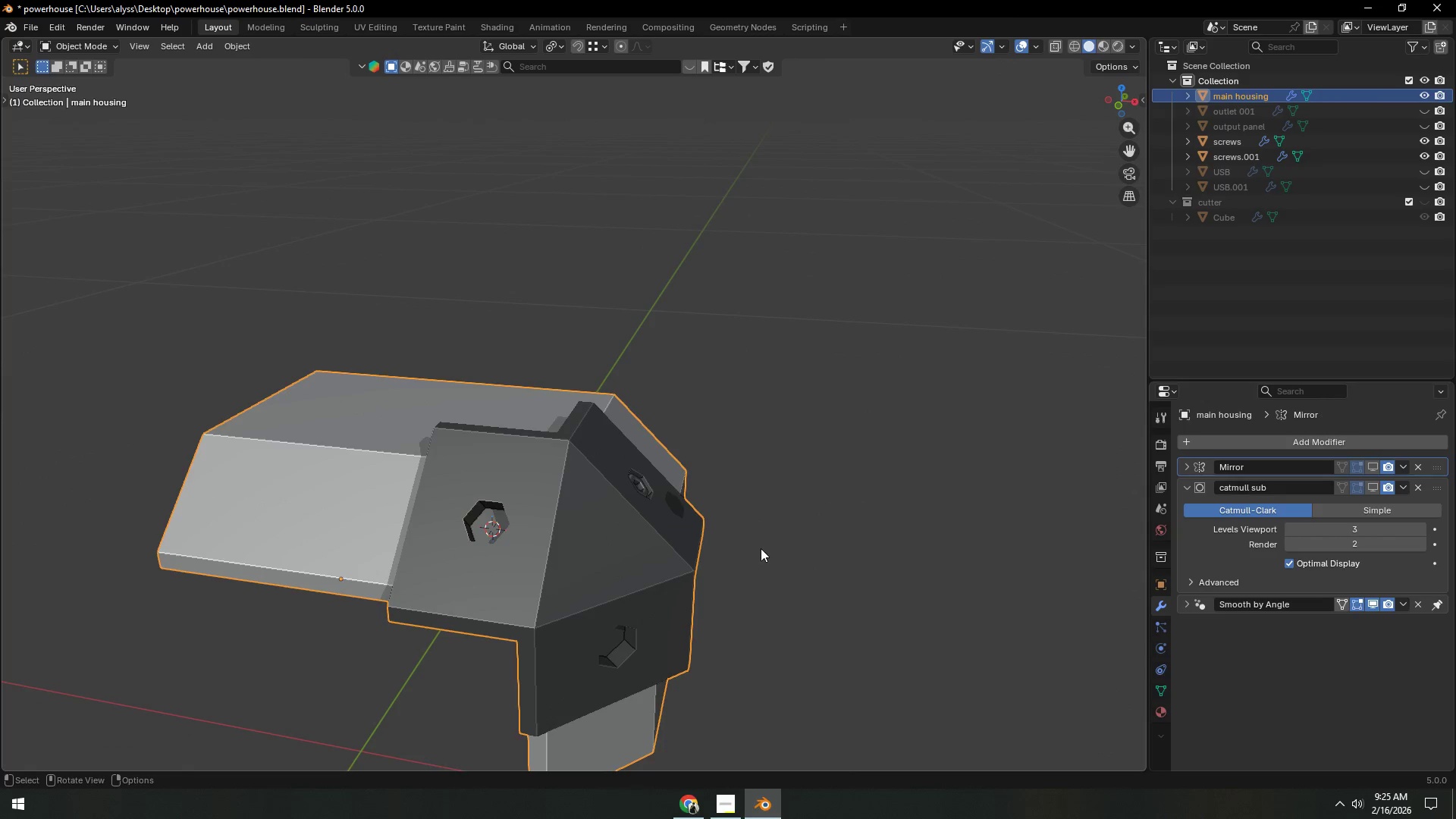 
scroll: coordinate [764, 545], scroll_direction: down, amount: 3.0
 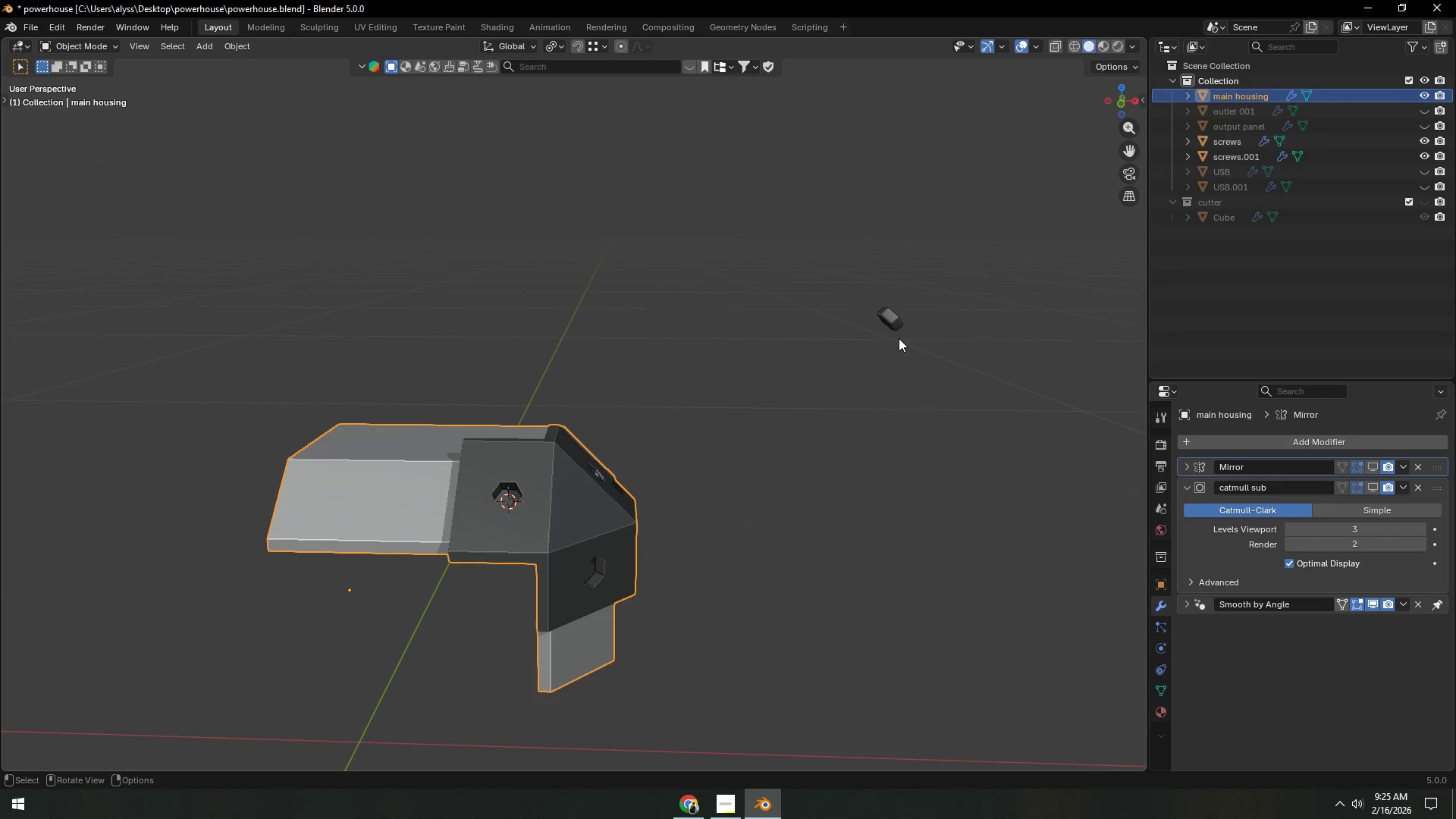 
left_click([896, 322])
 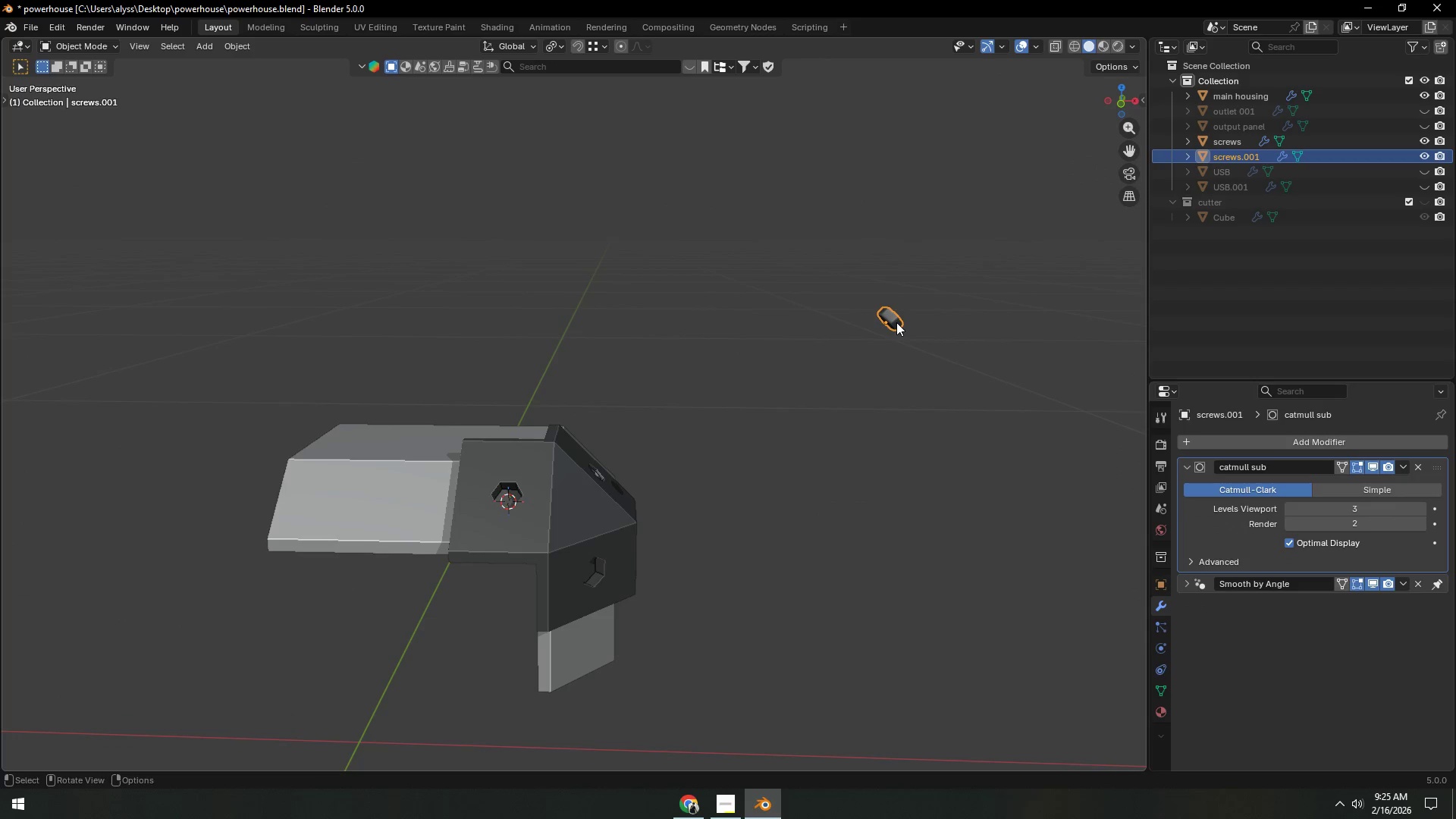 
key(Shift+S)
 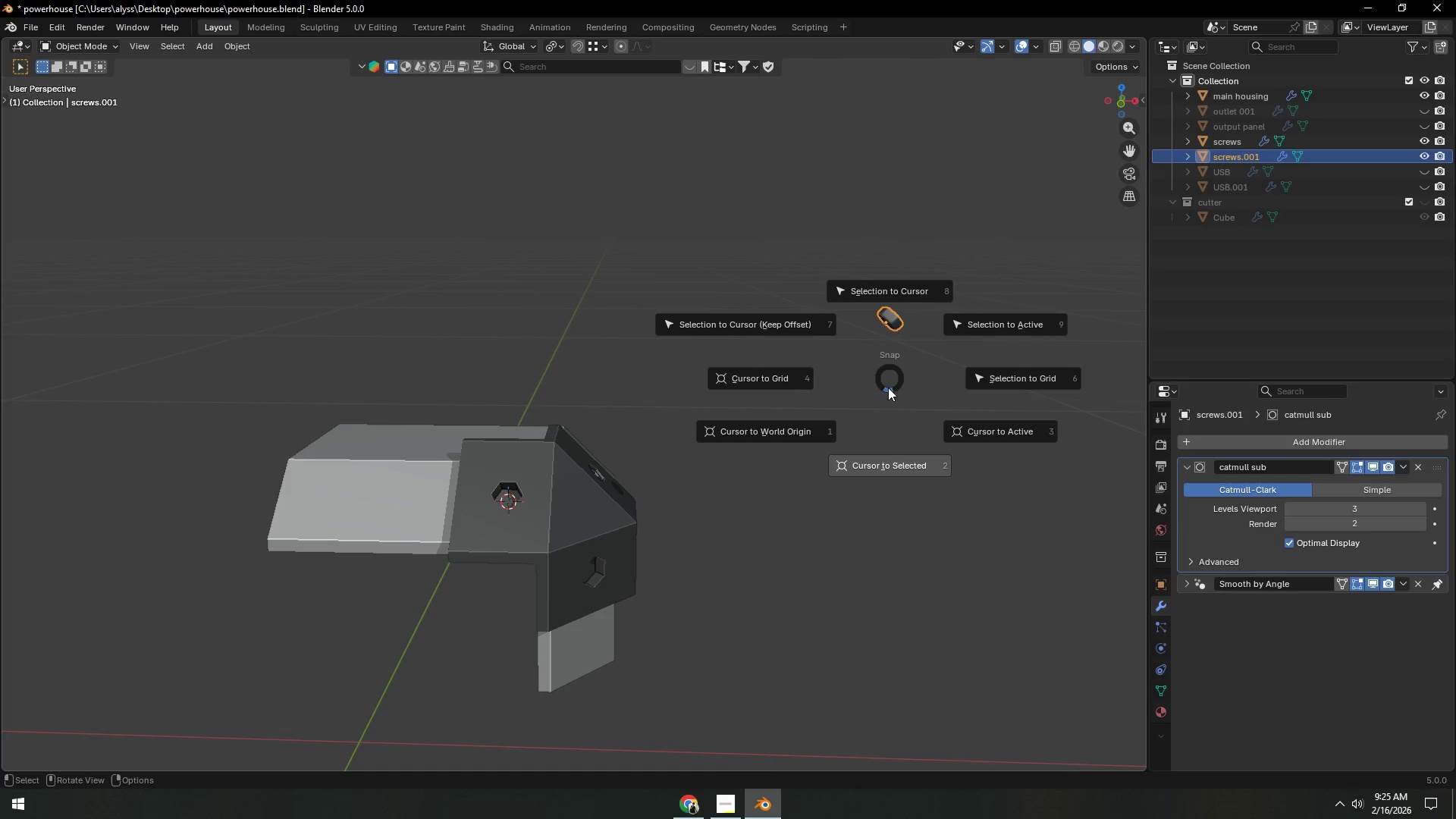 
mouse_move([892, 395])
 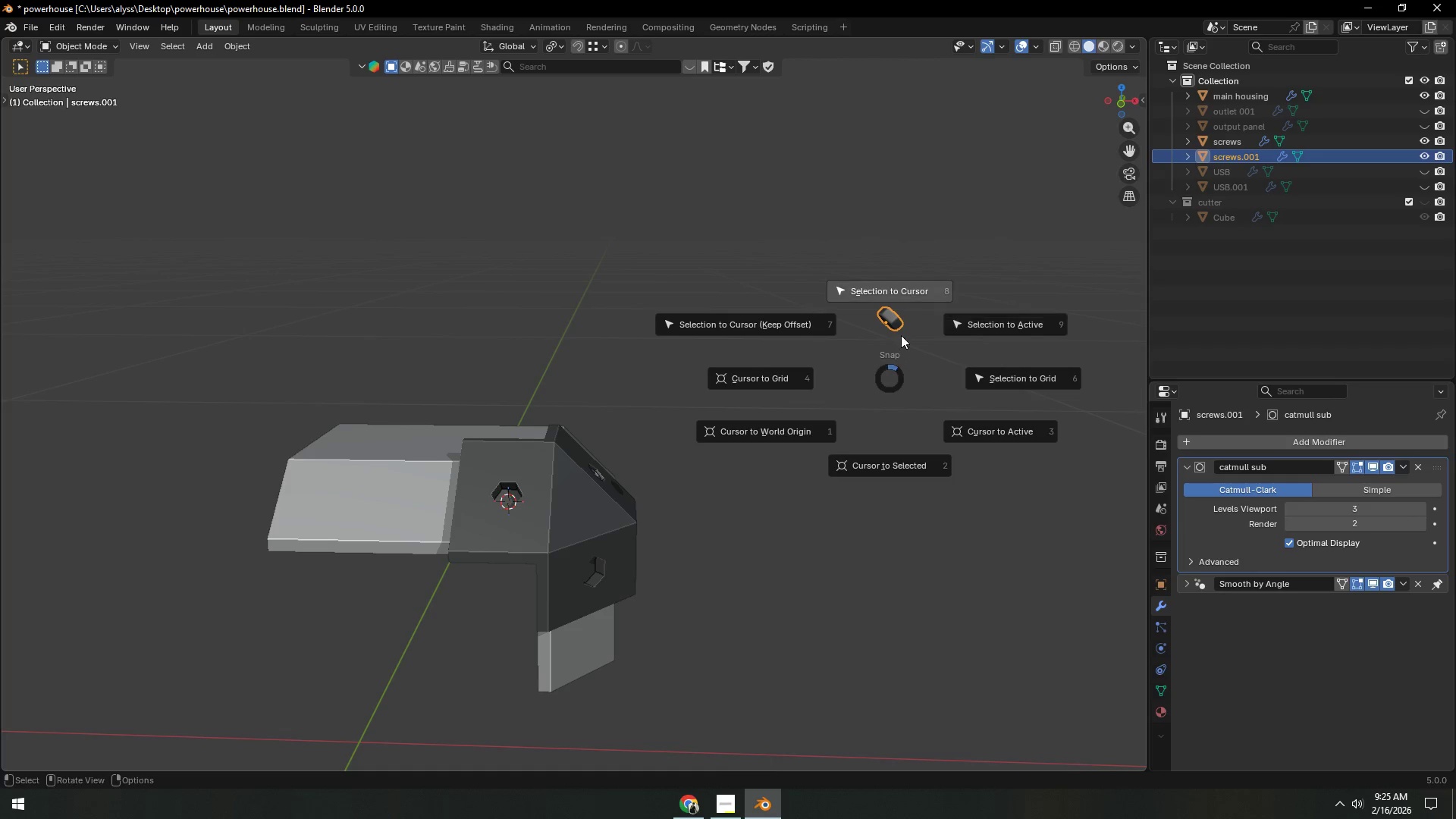 
left_click([901, 335])
 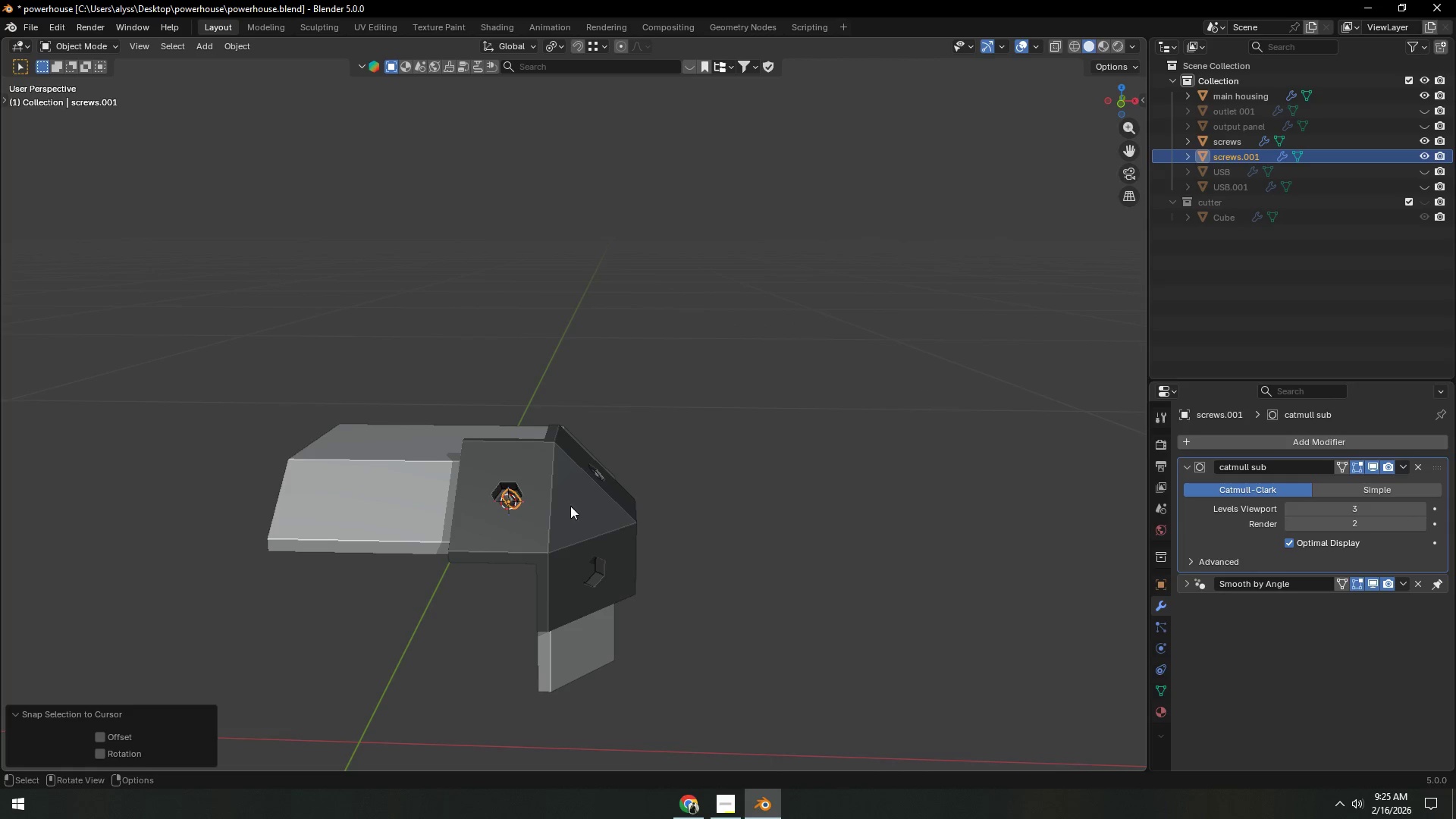 
key(Backquote)
 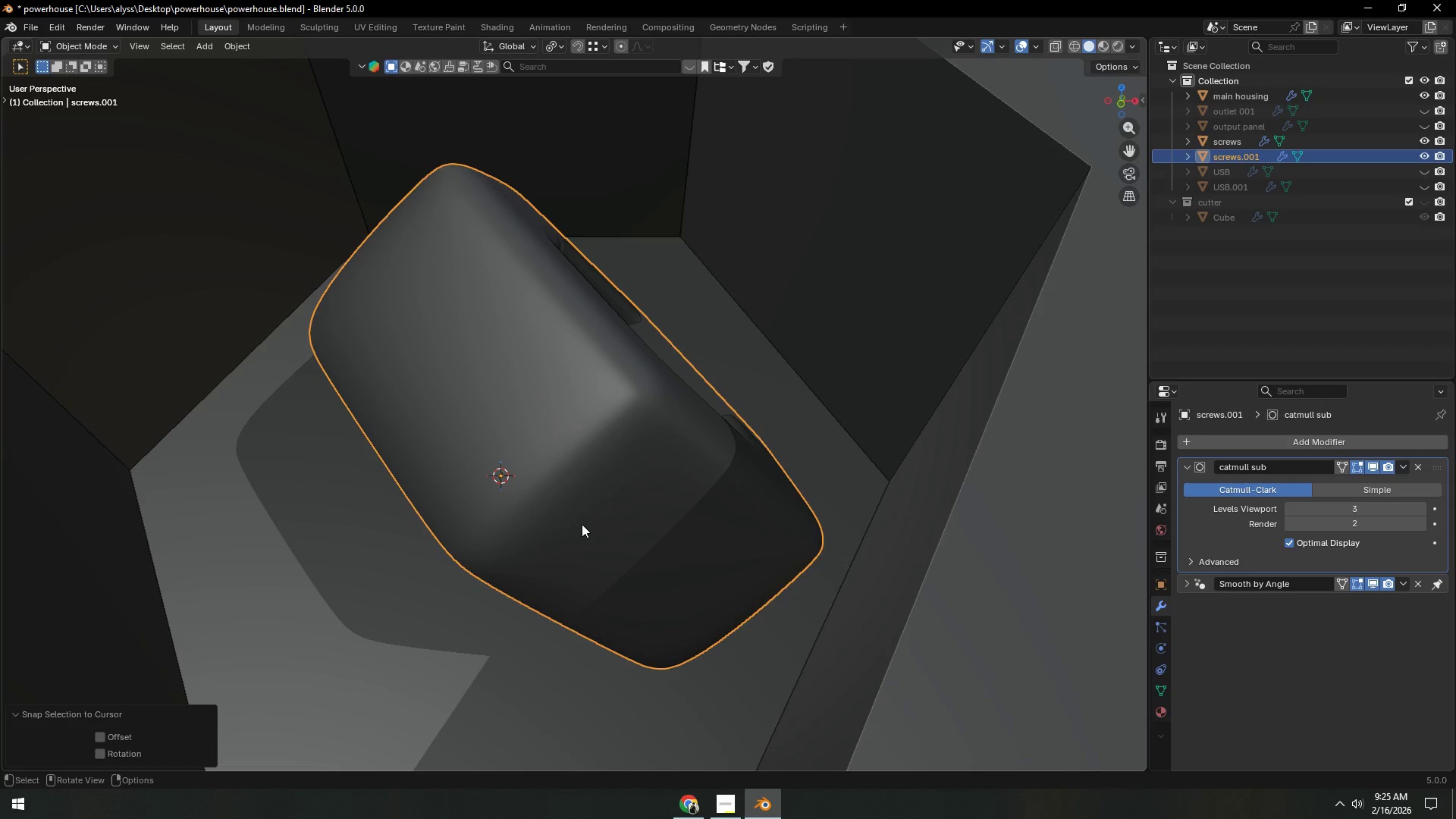 
scroll: coordinate [592, 513], scroll_direction: down, amount: 10.0
 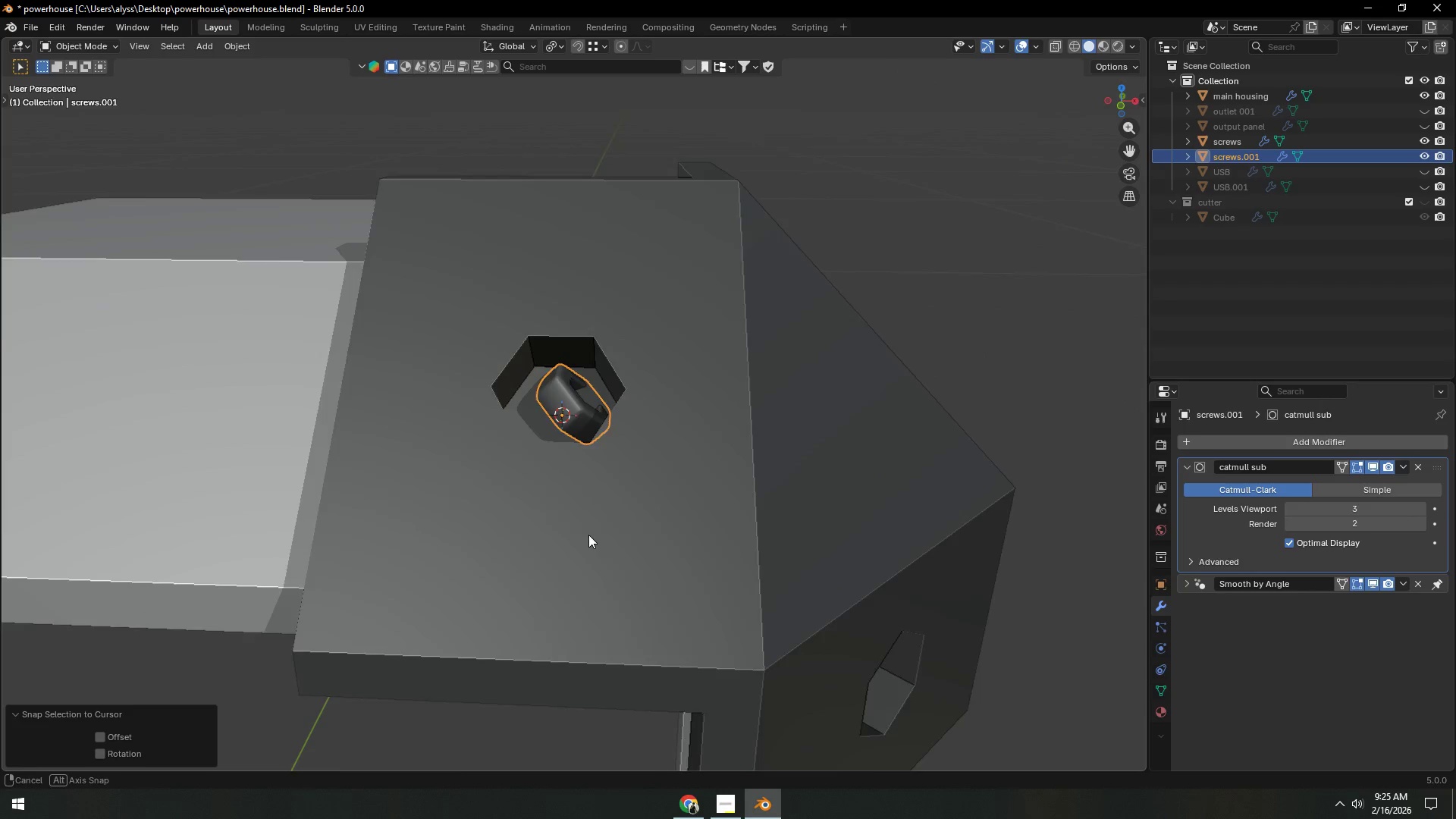 
scroll: coordinate [586, 544], scroll_direction: up, amount: 3.0
 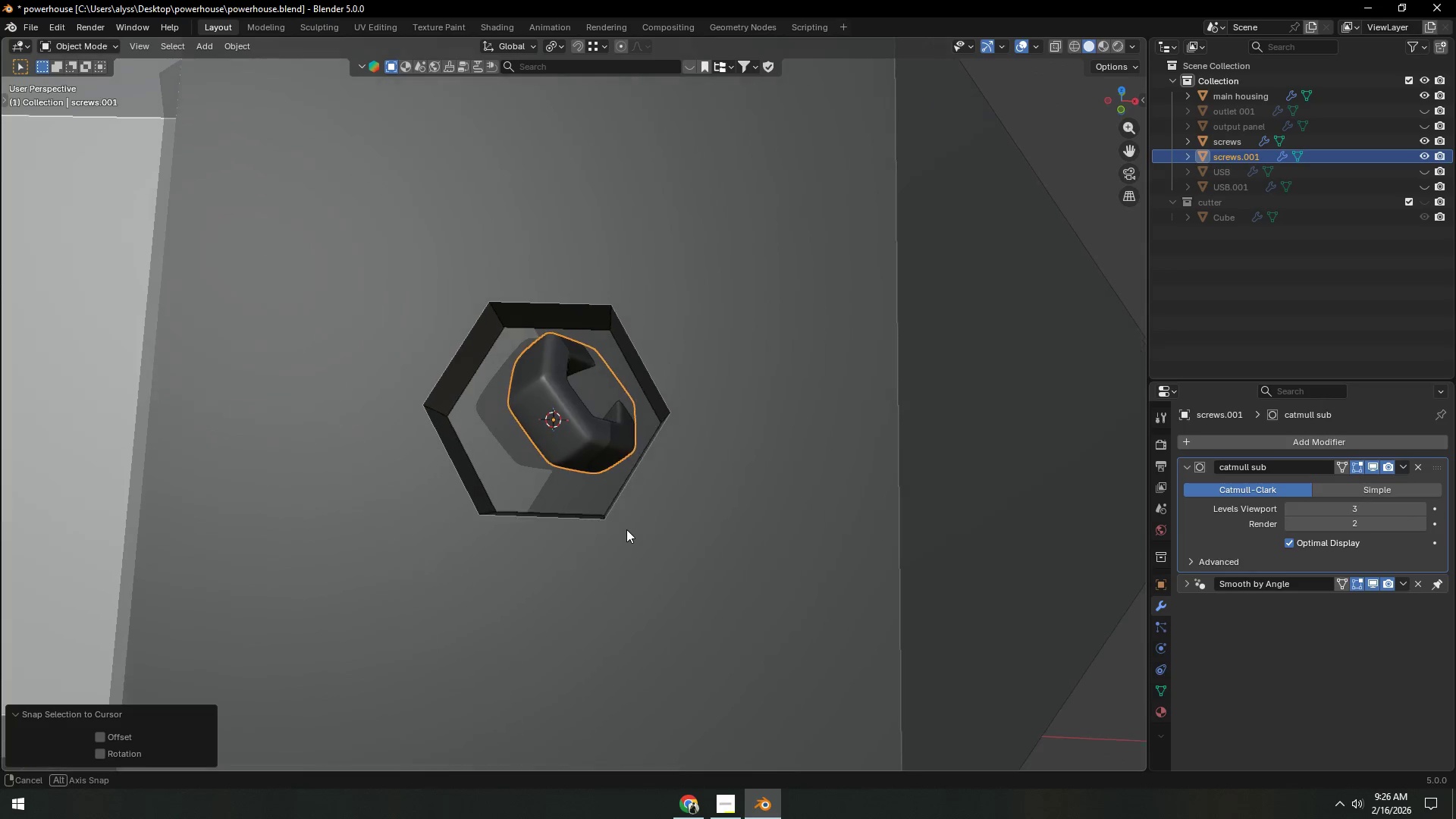 
wait(5.55)
 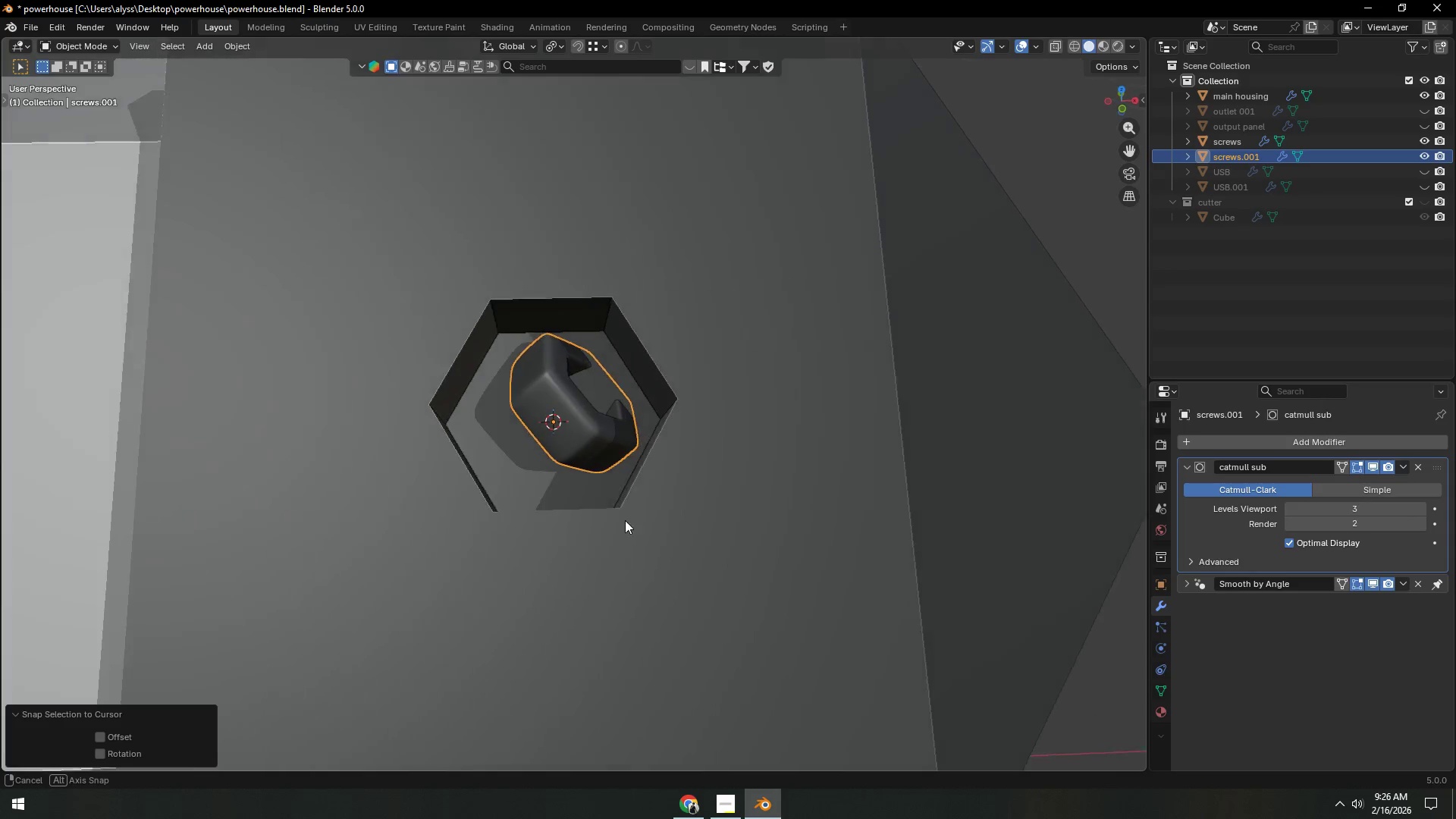 
key(Tab)
 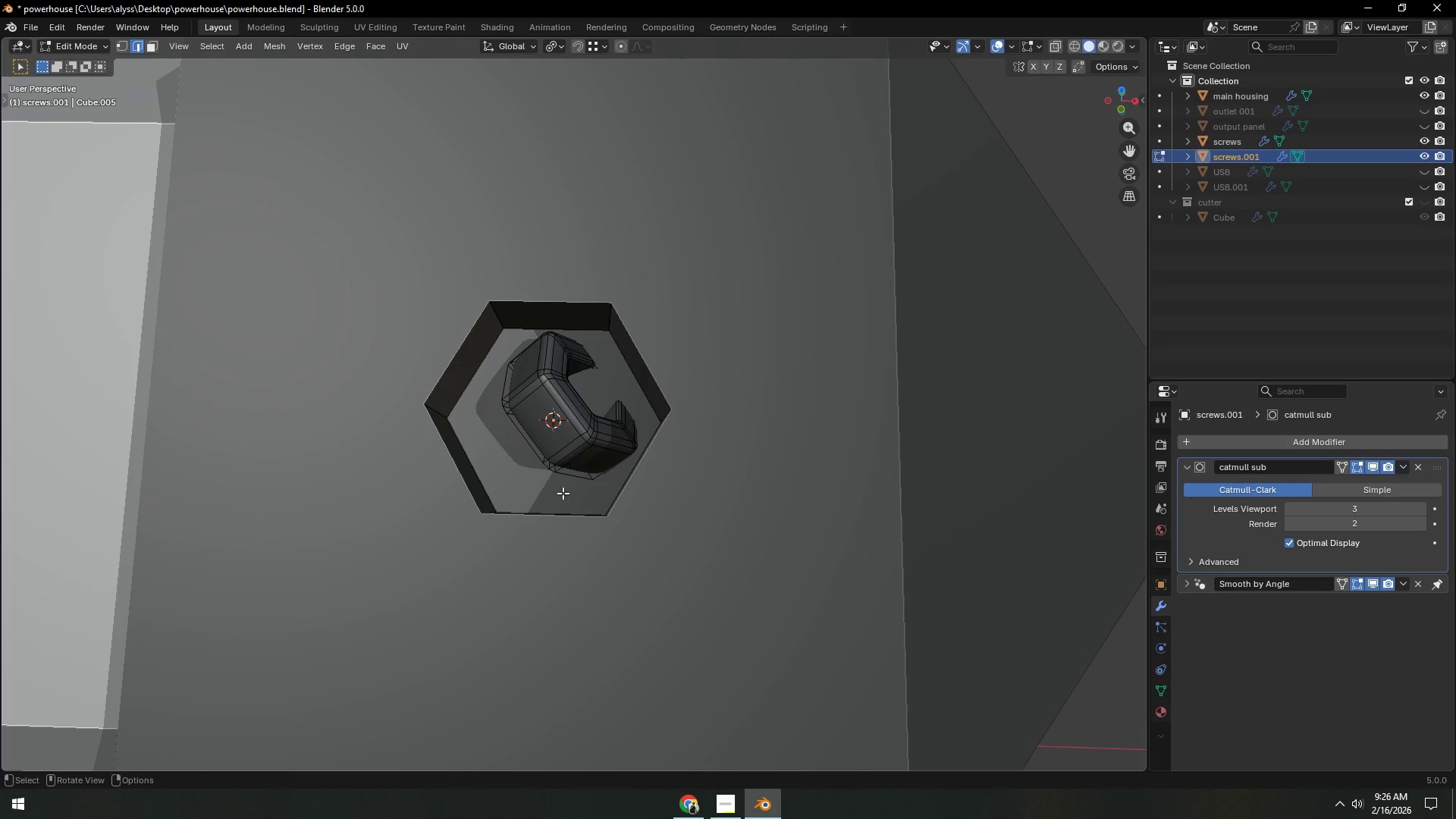 
key(Tab)
 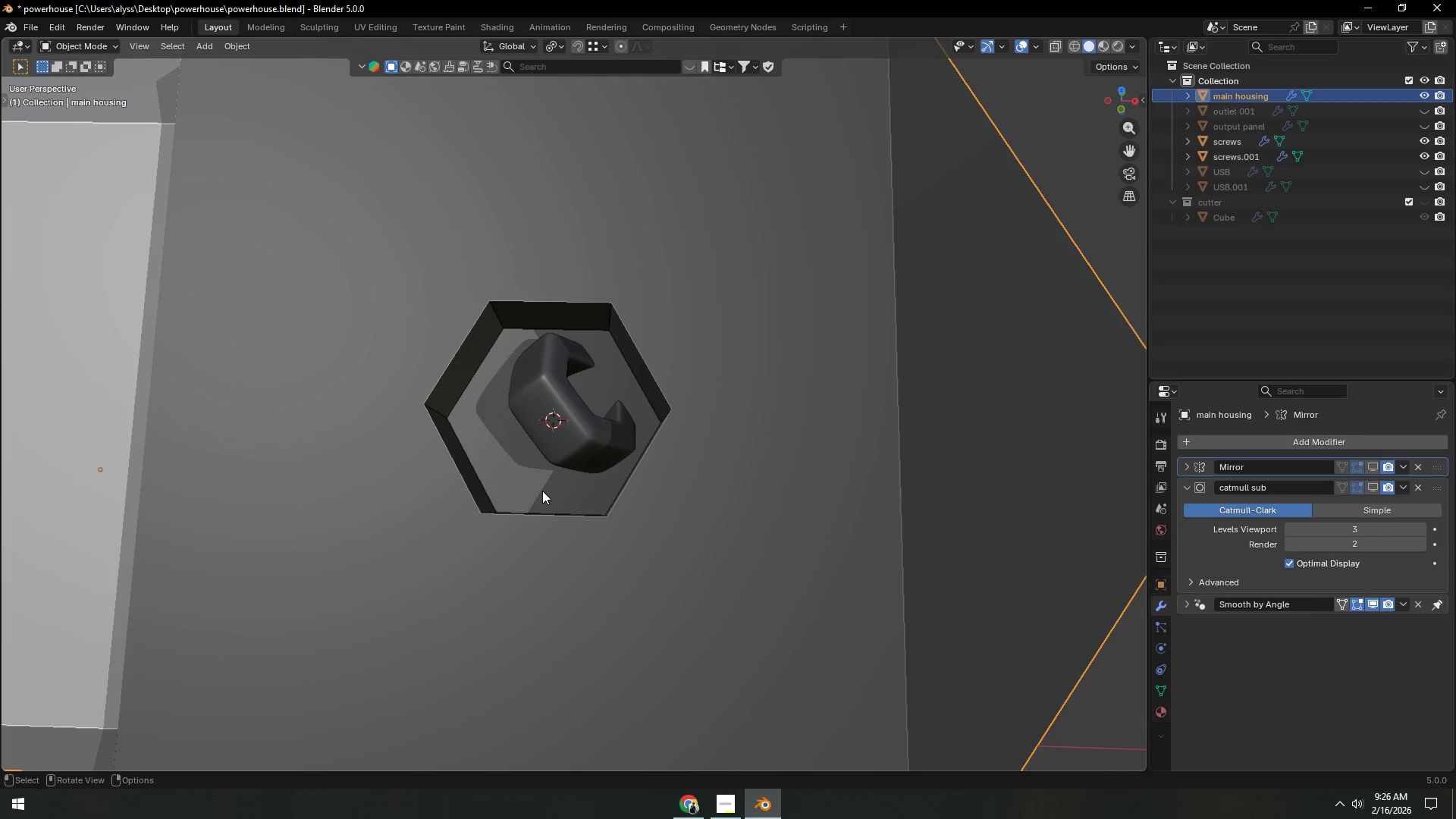 
key(Tab)
 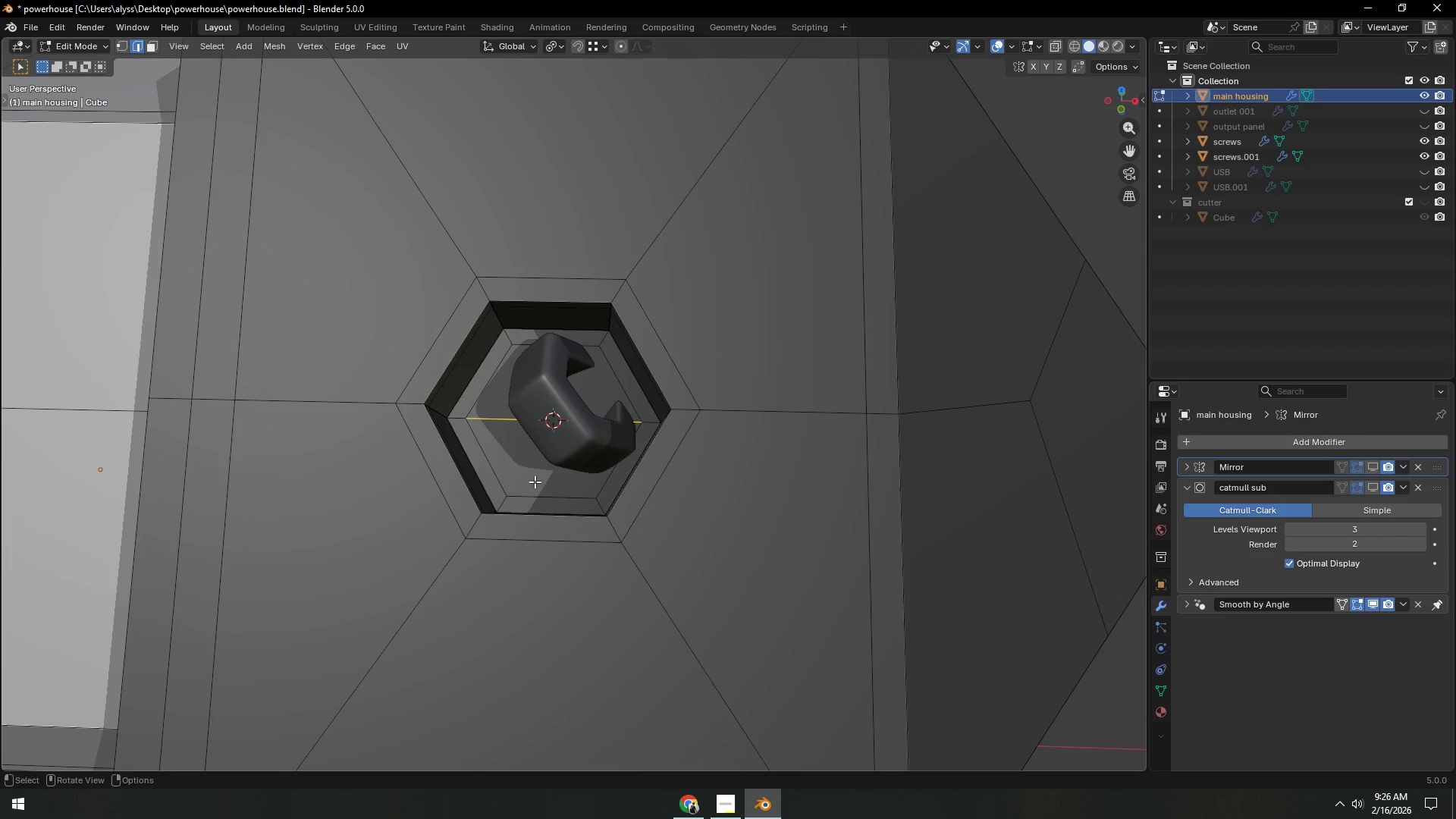 
left_click([532, 478])
 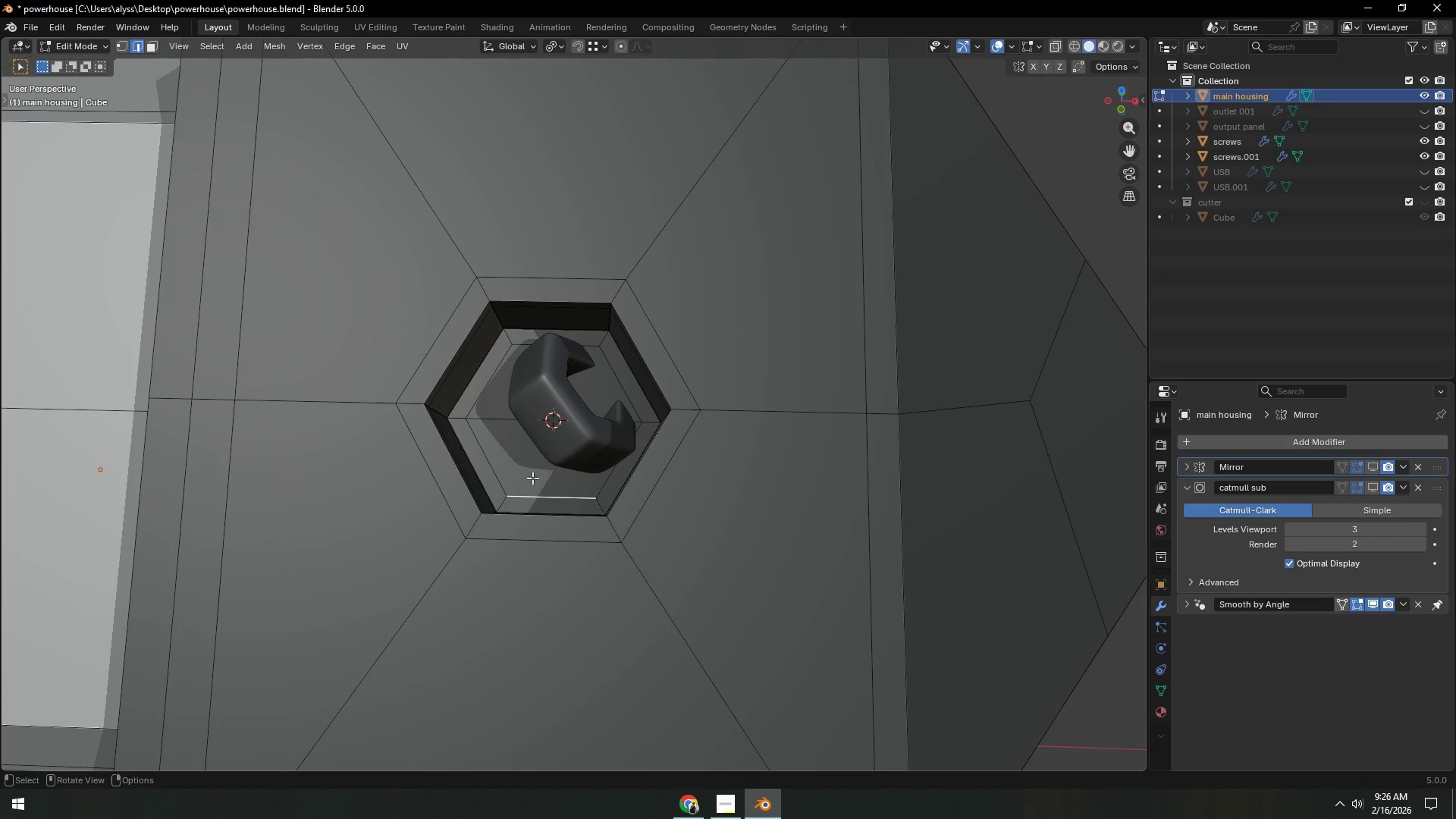 
key(2)
 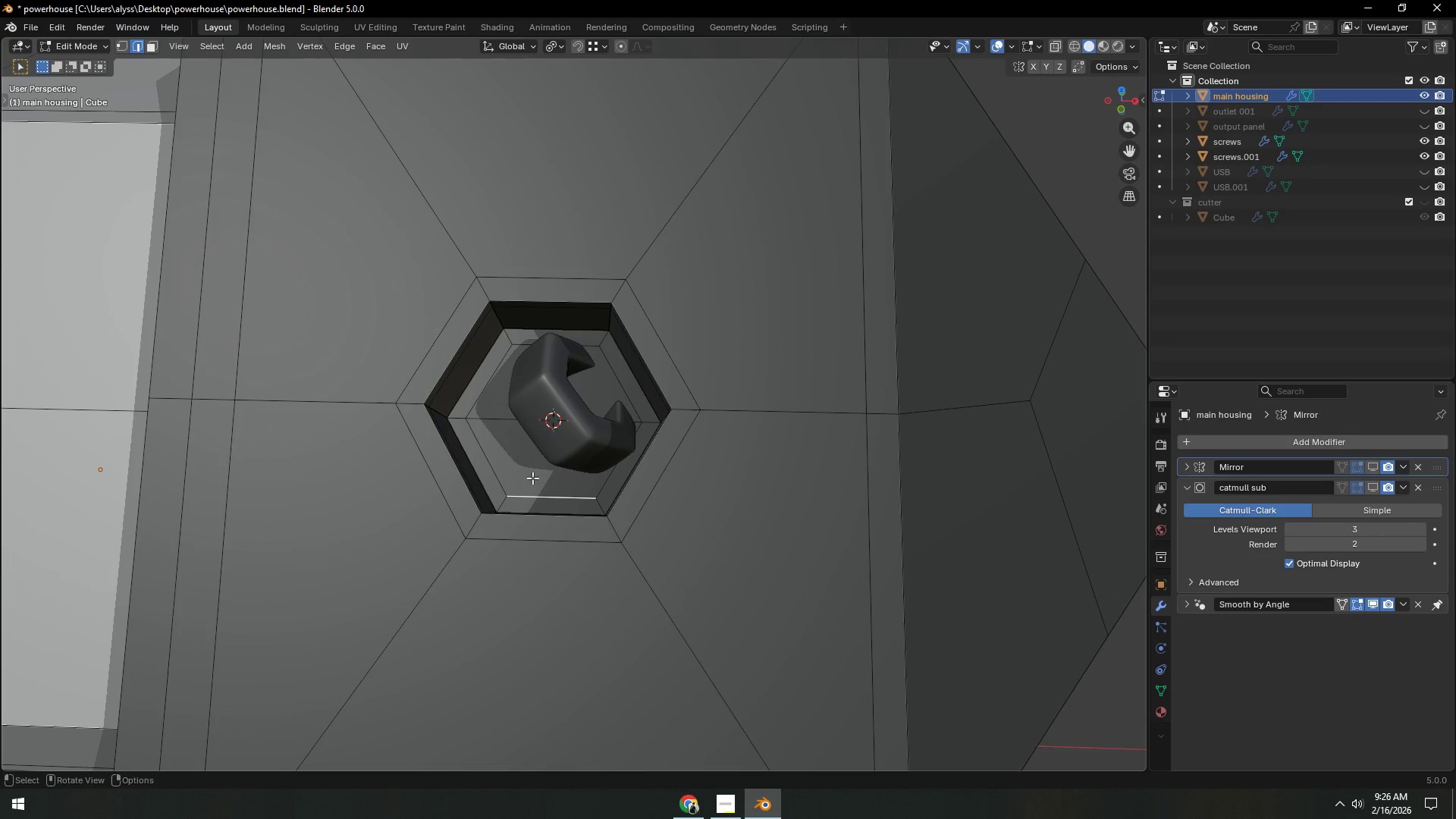 
left_click([532, 478])
 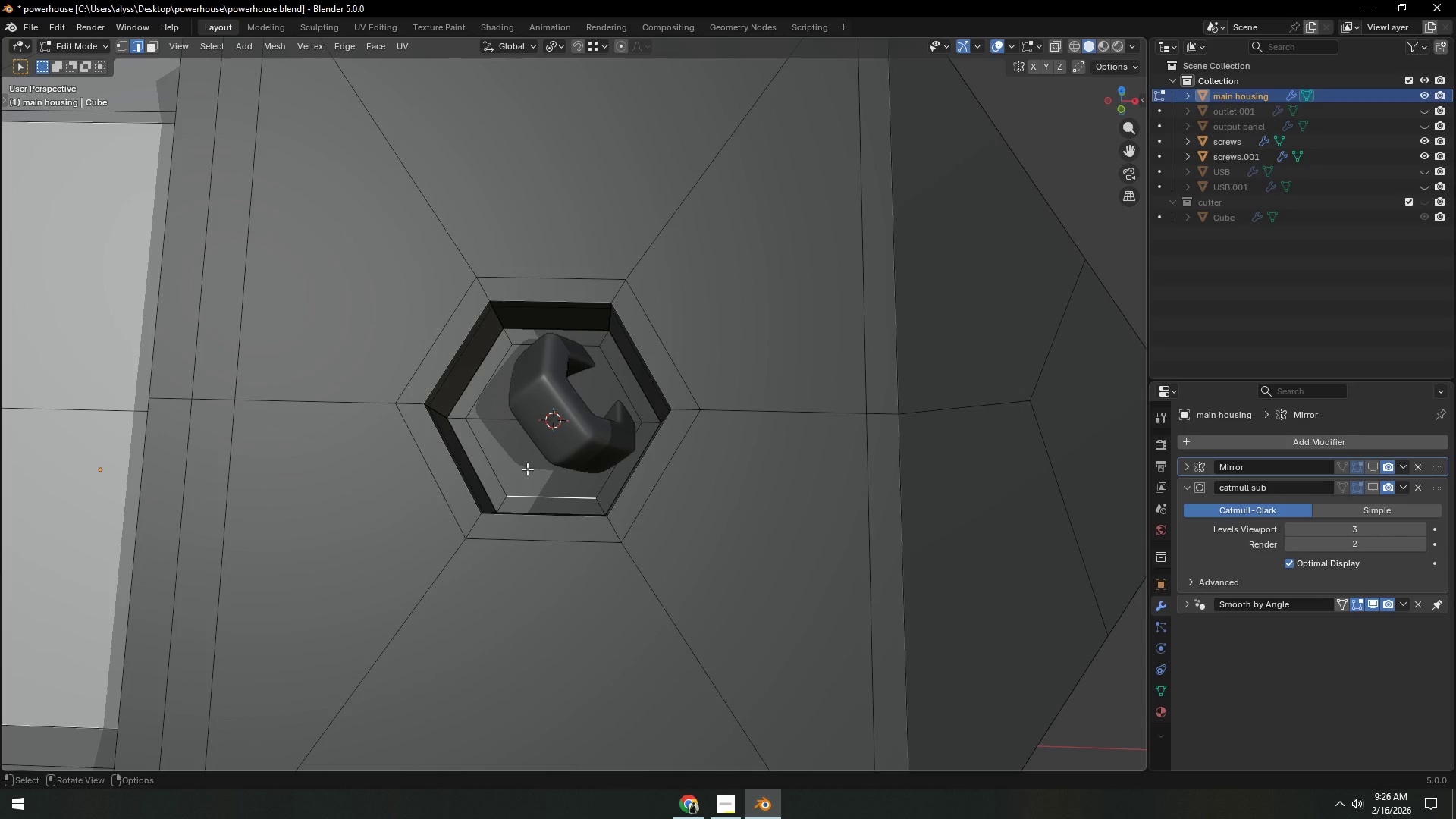 
key(3)
 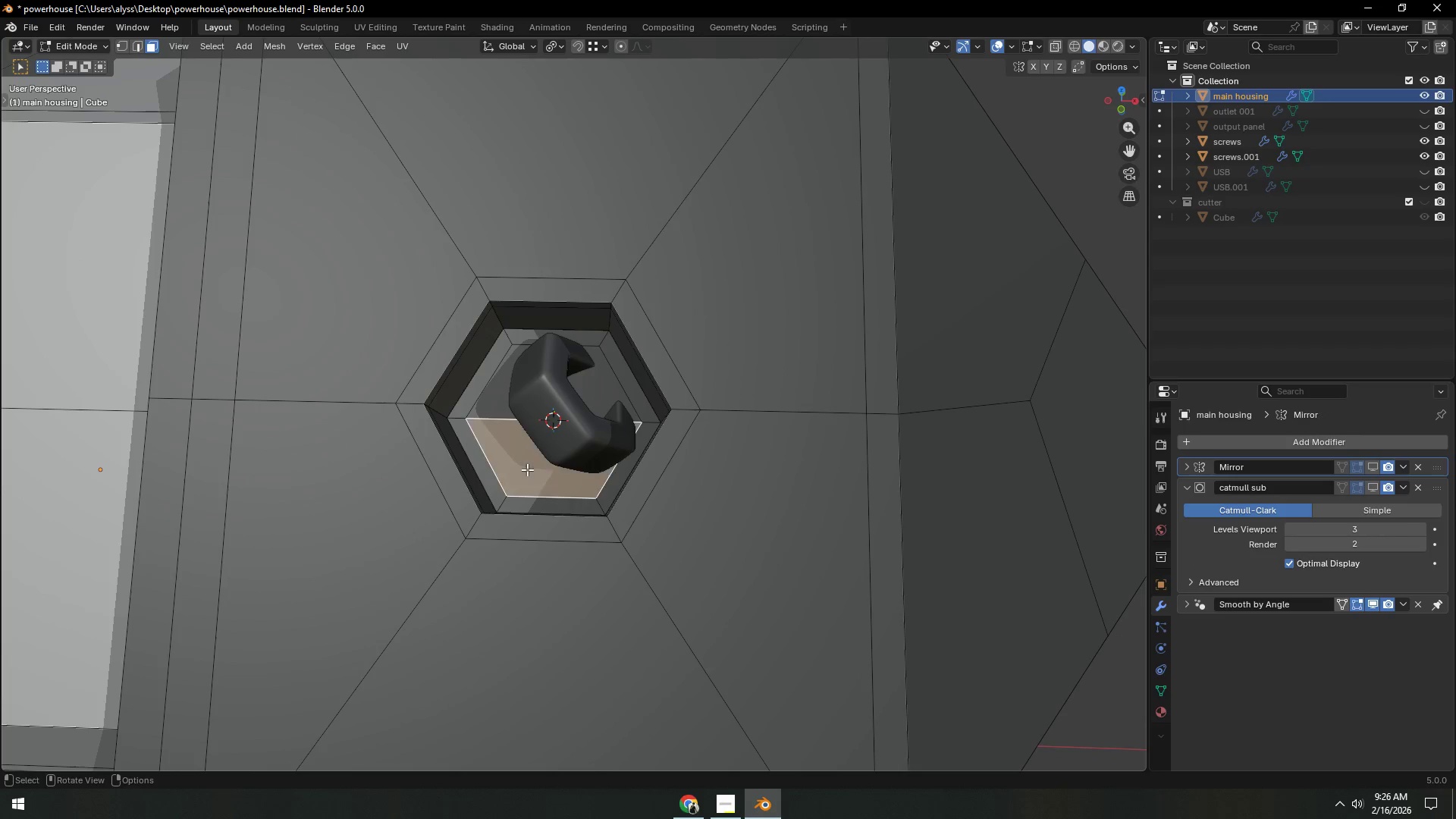 
hold_key(key=ShiftLeft, duration=1.28)
left_click([507, 410])
 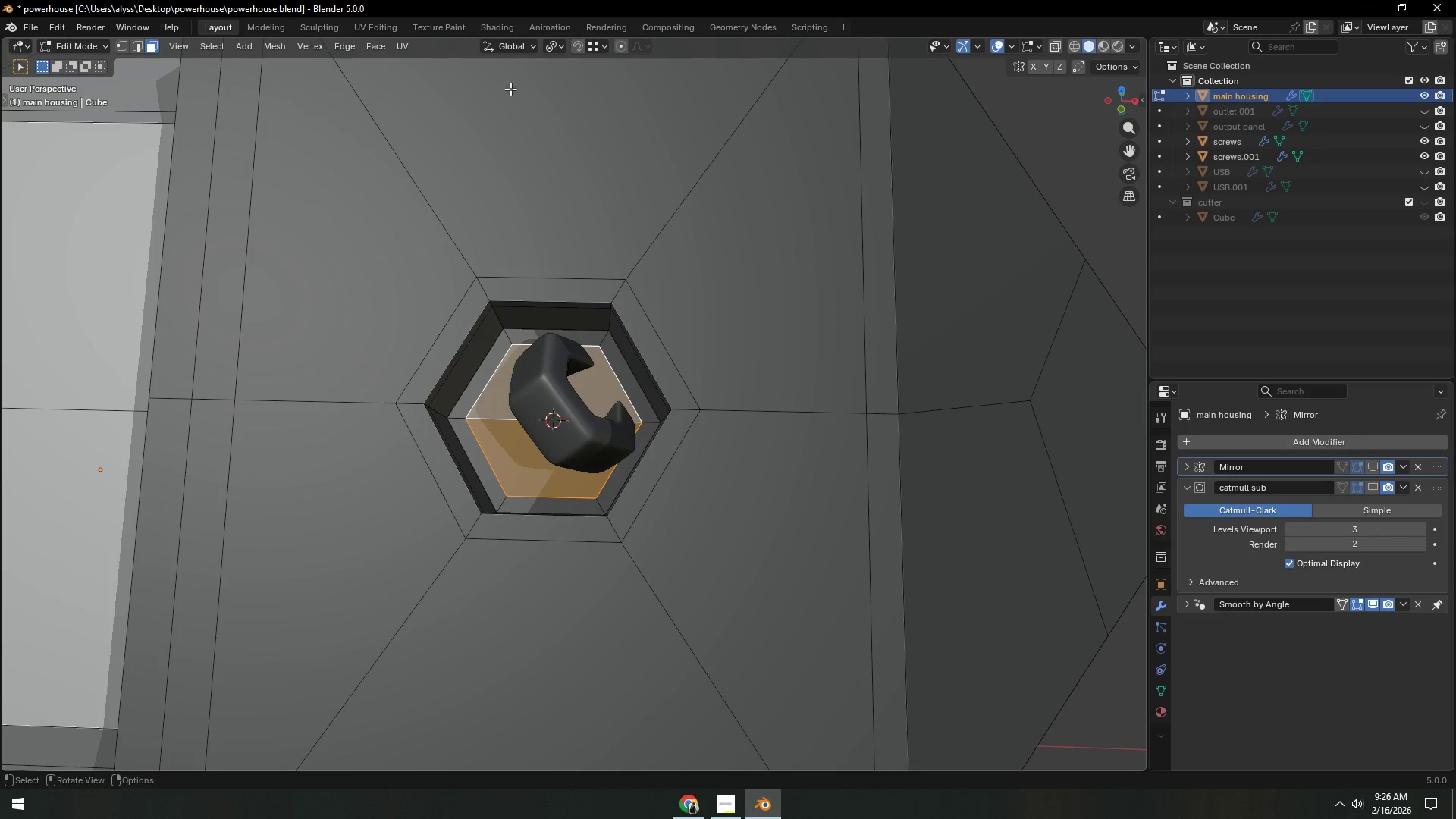 
left_click([515, 46])
 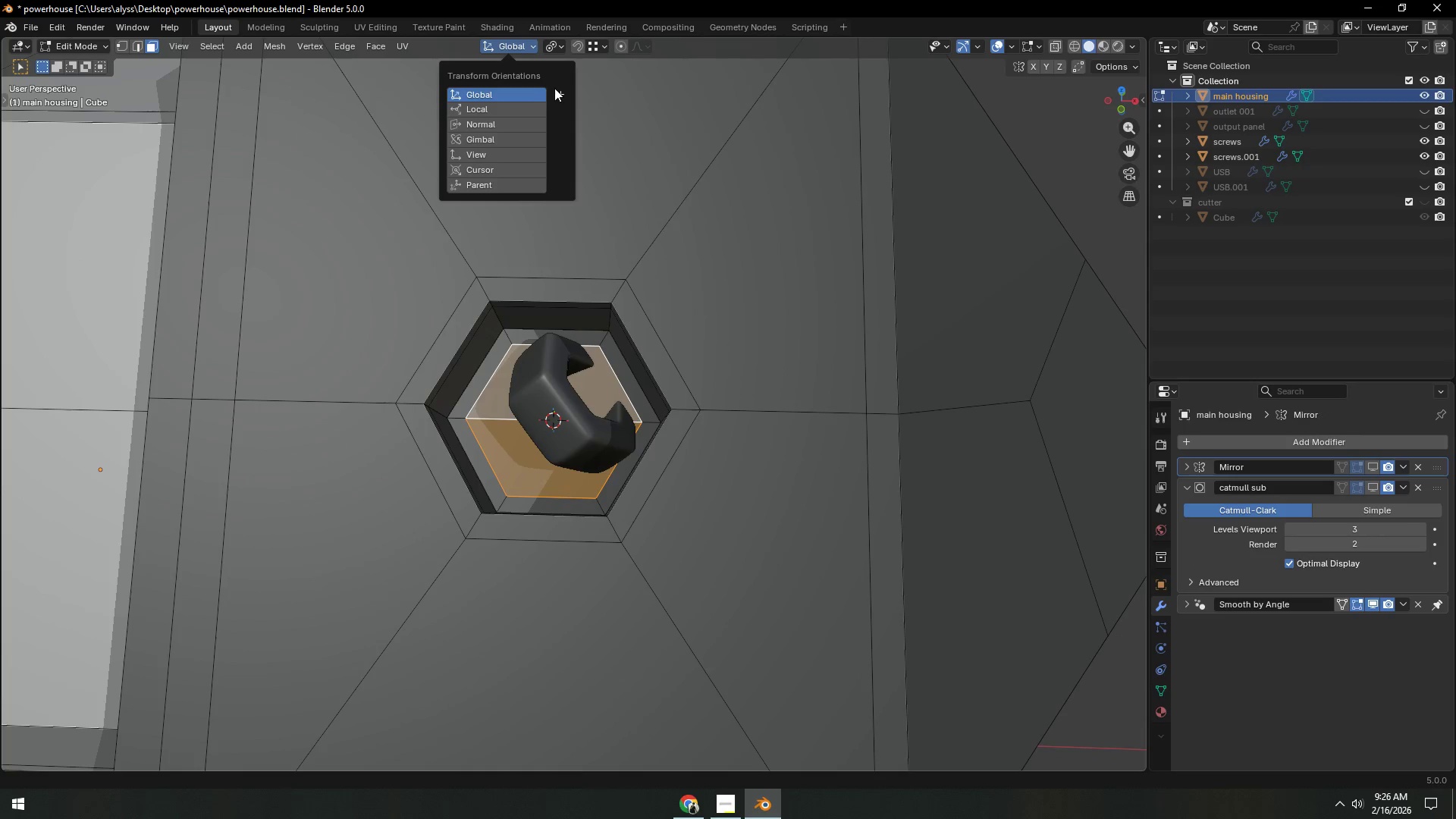 
left_click([557, 92])
 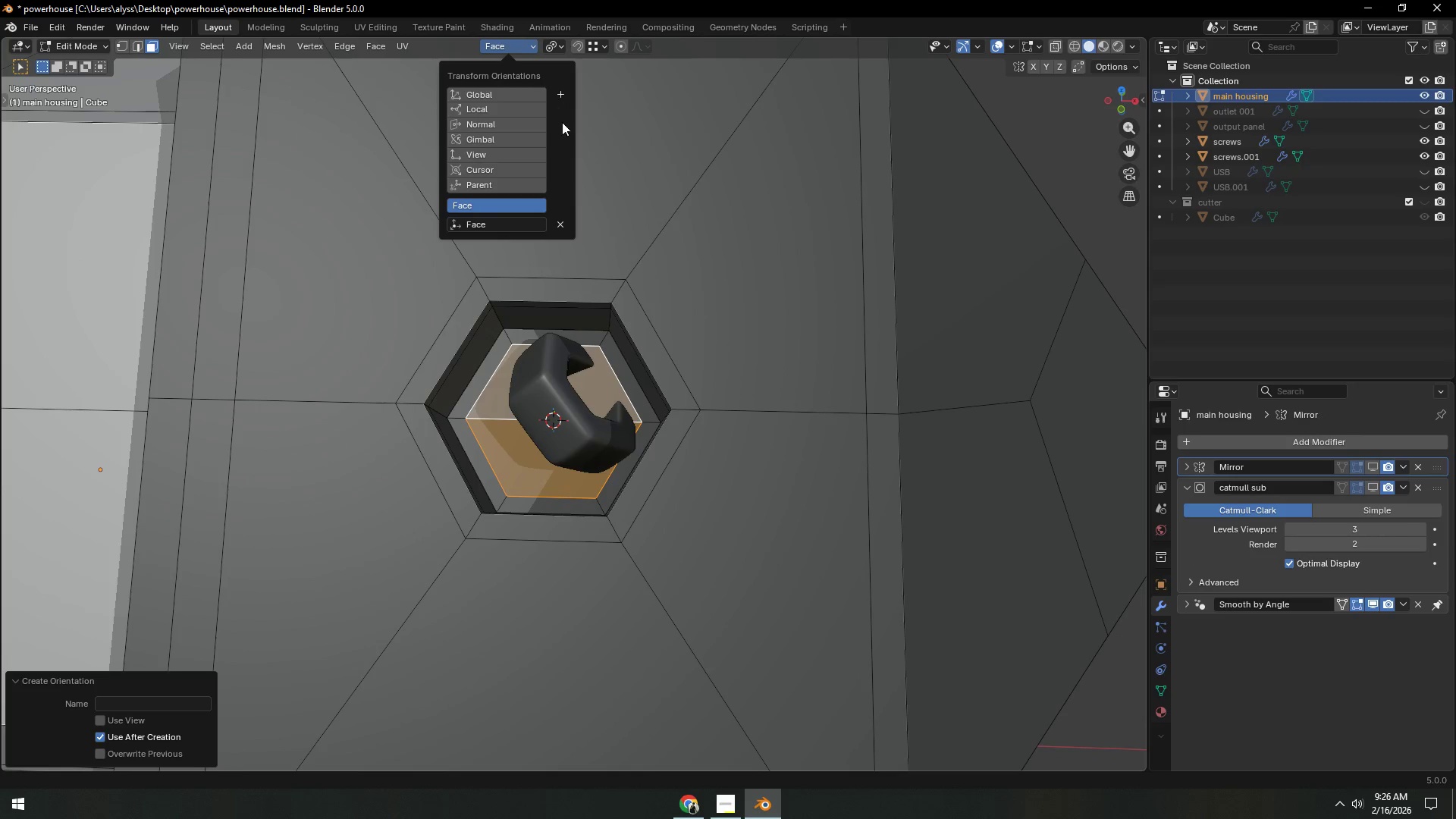 
key(Tab)
 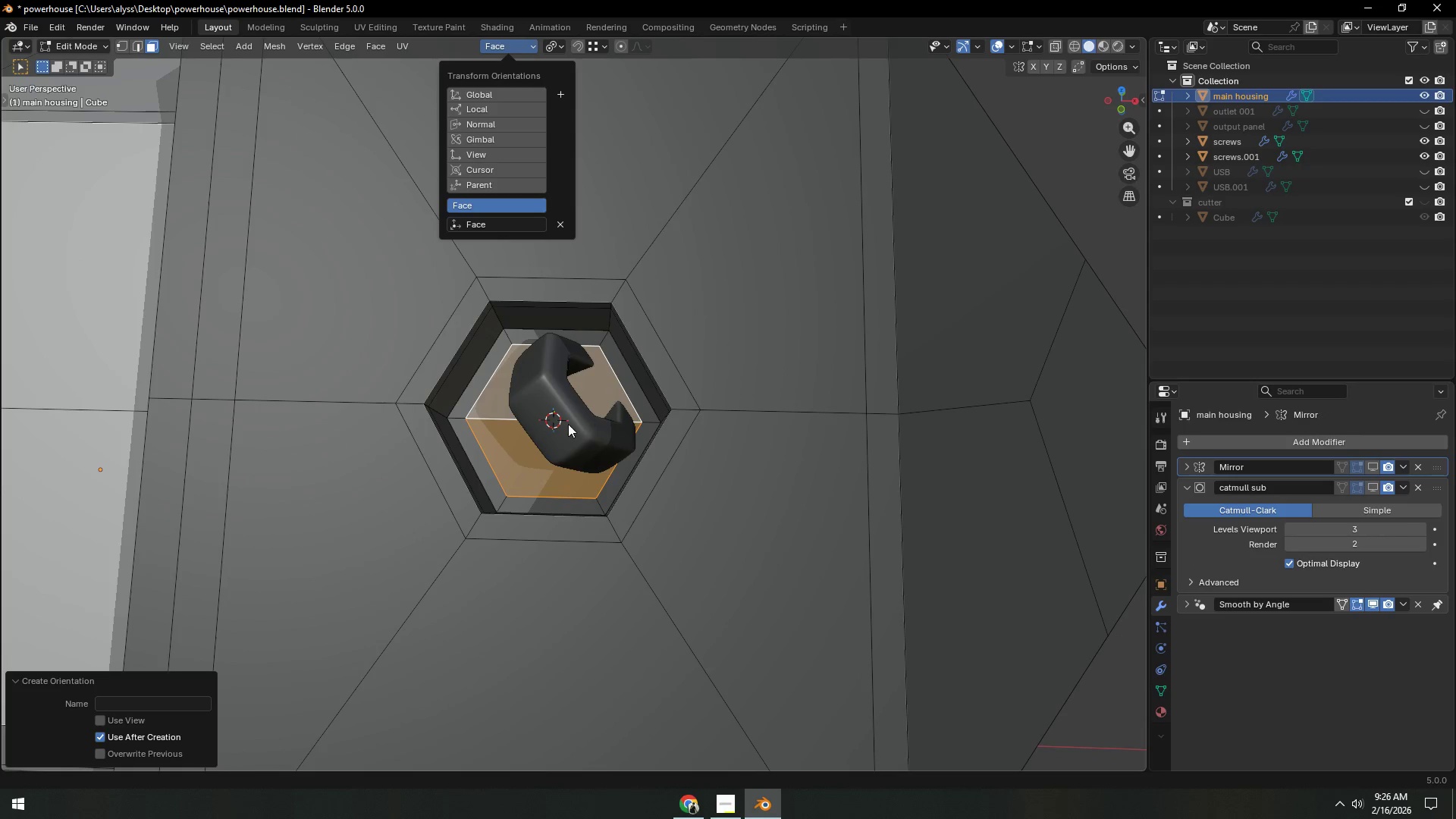 
left_click([568, 425])
 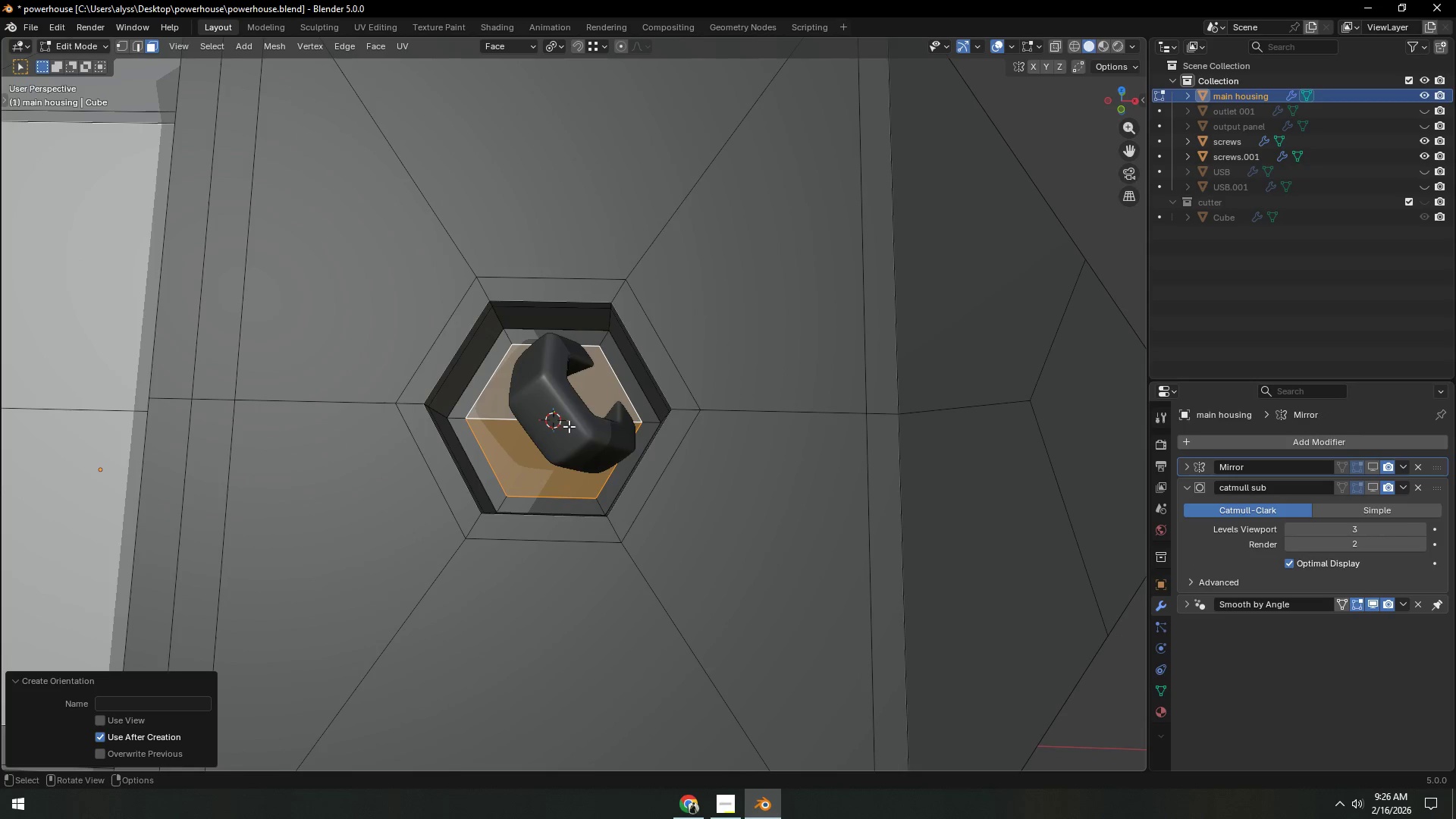 
key(Tab)
 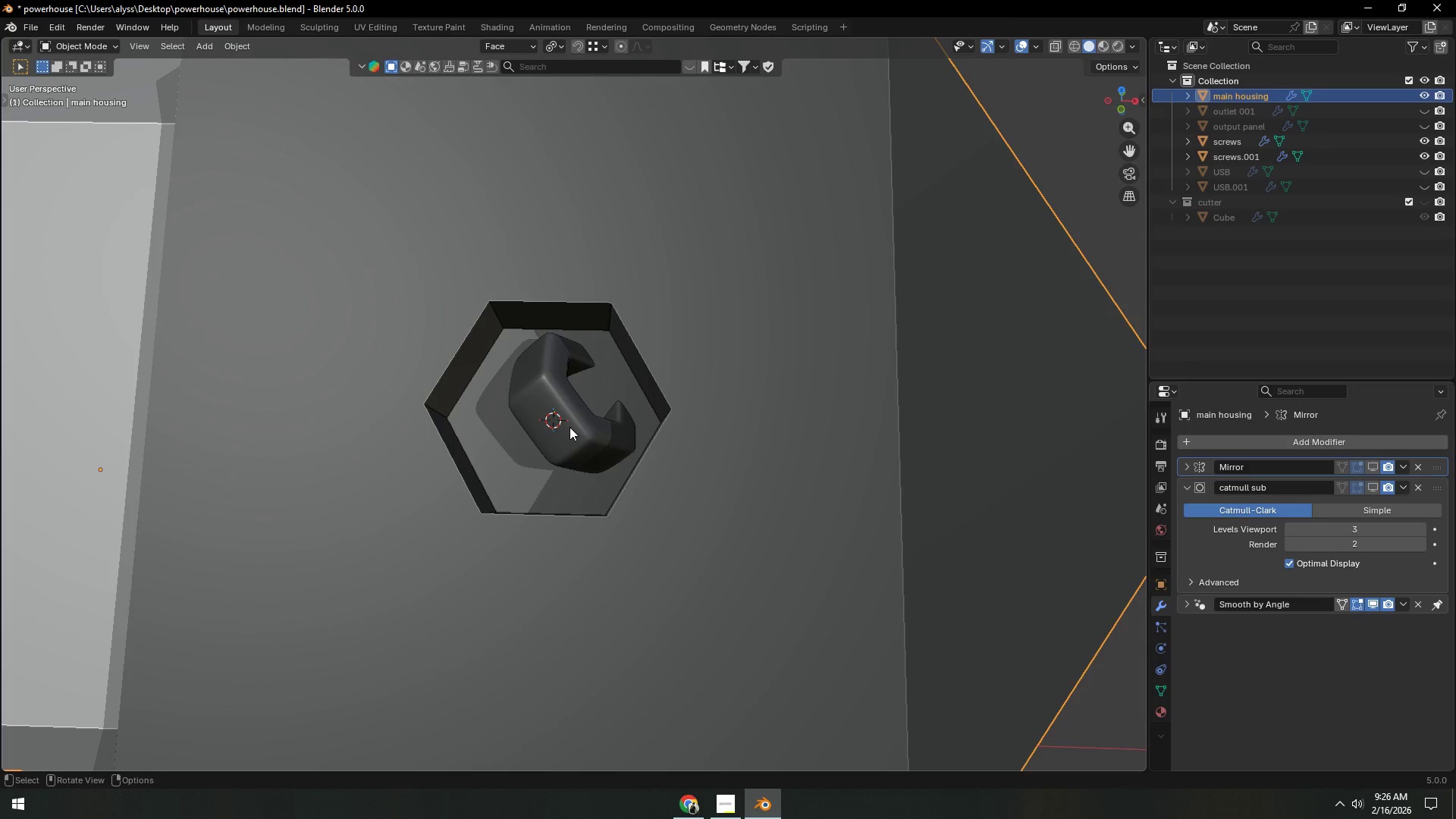 
left_click([570, 427])
 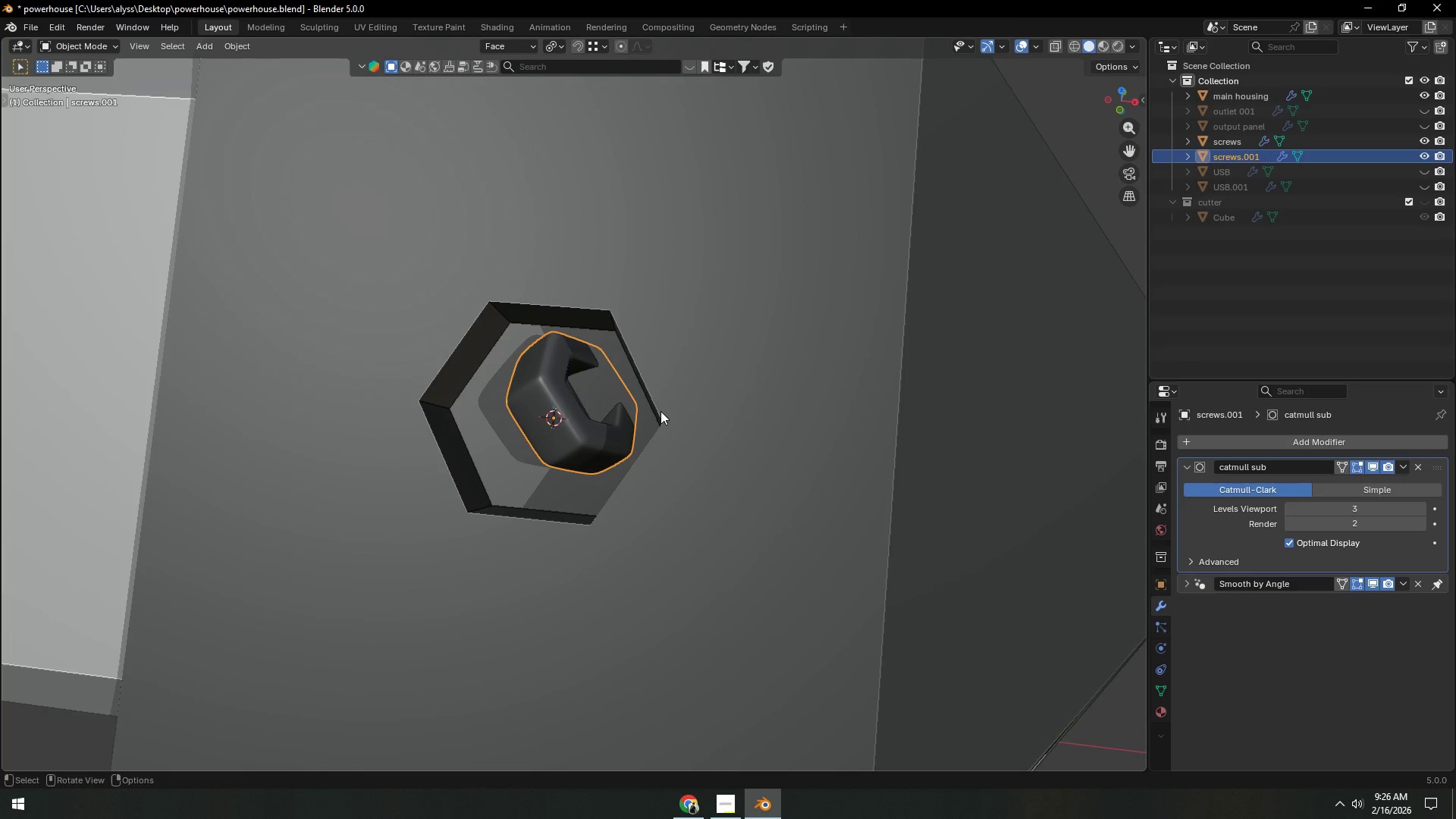 
key(Alt+R)
 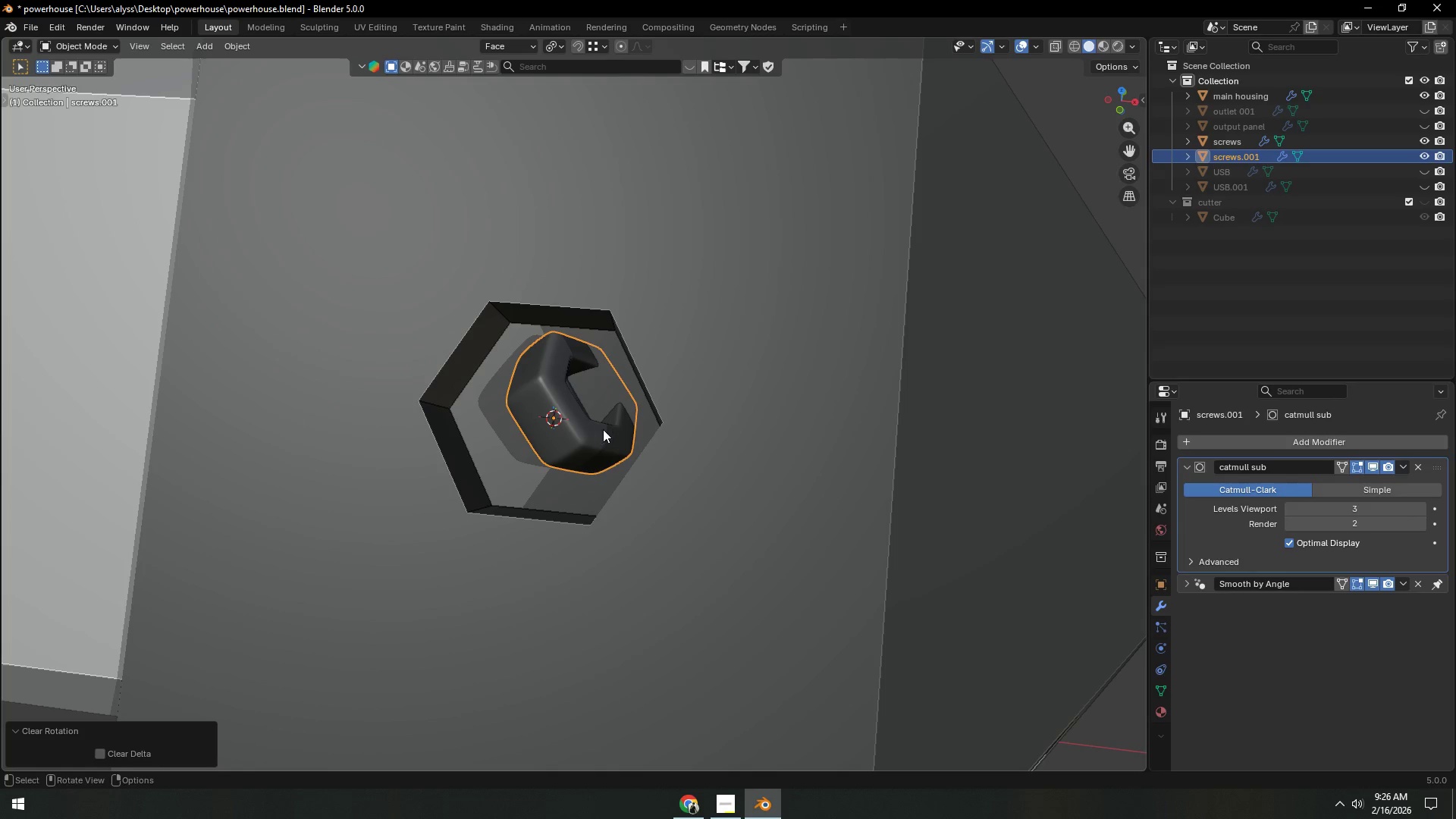 
type(rx0)
 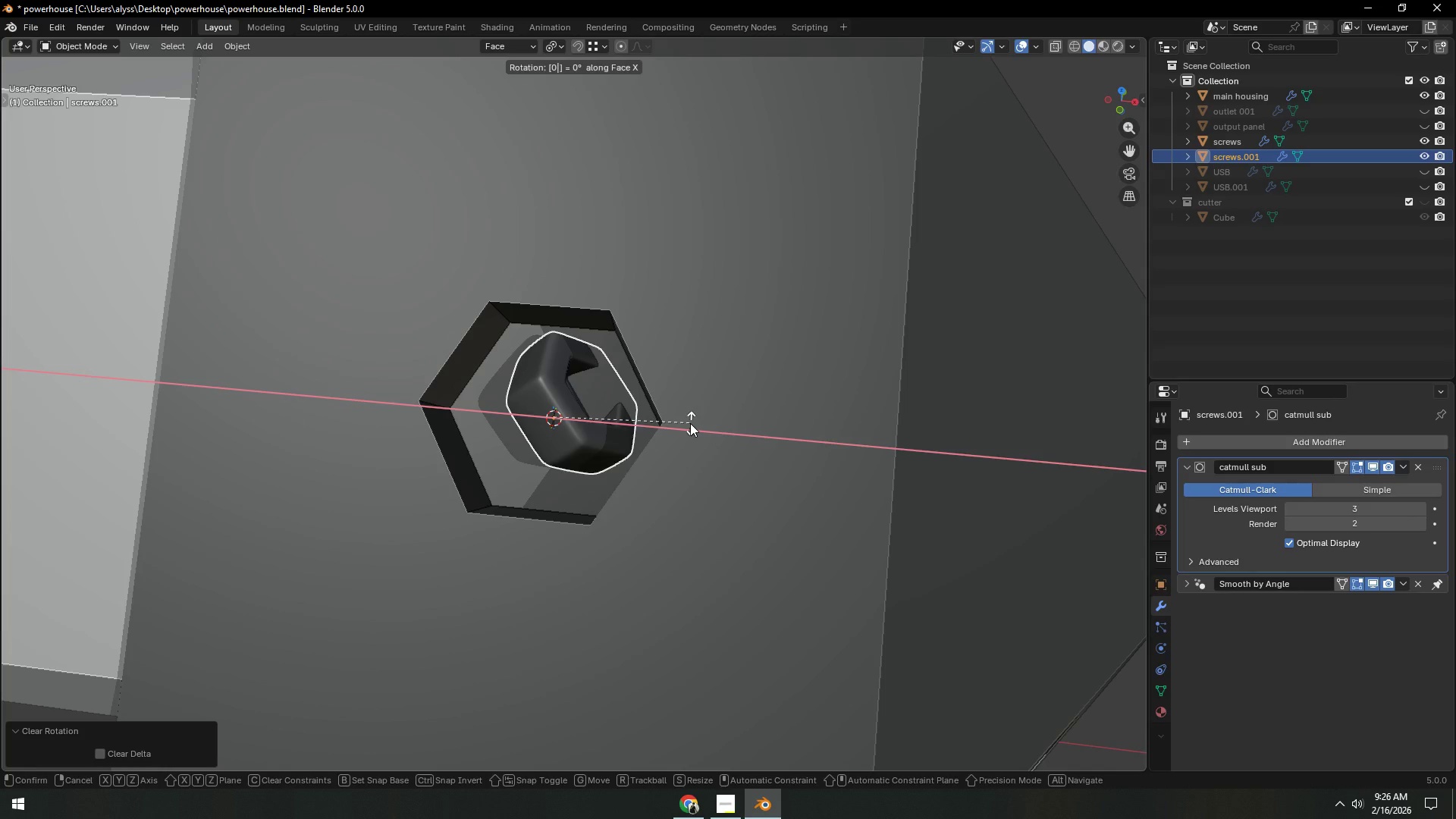 
right_click([690, 423])
 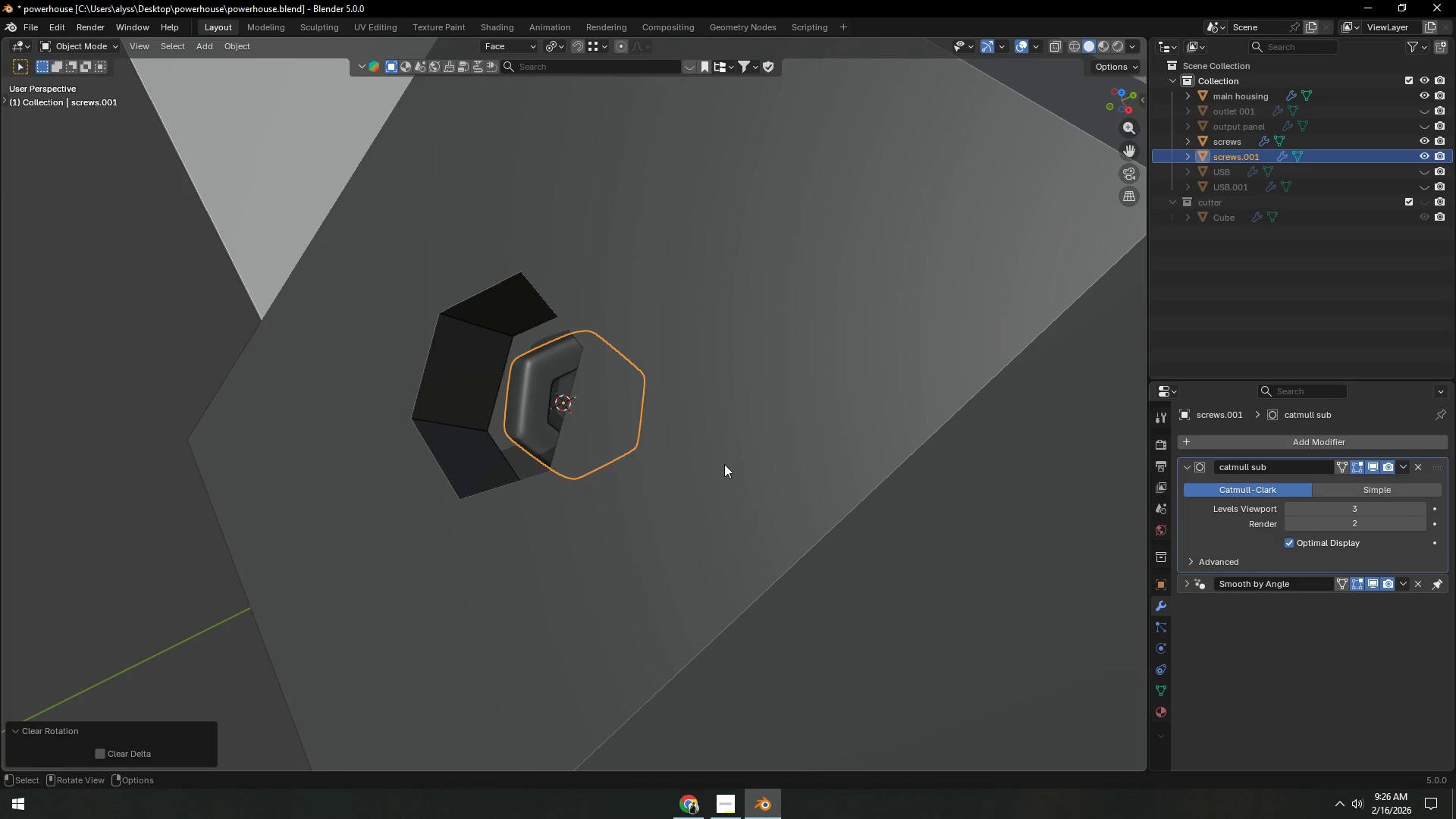 
type(rz)
 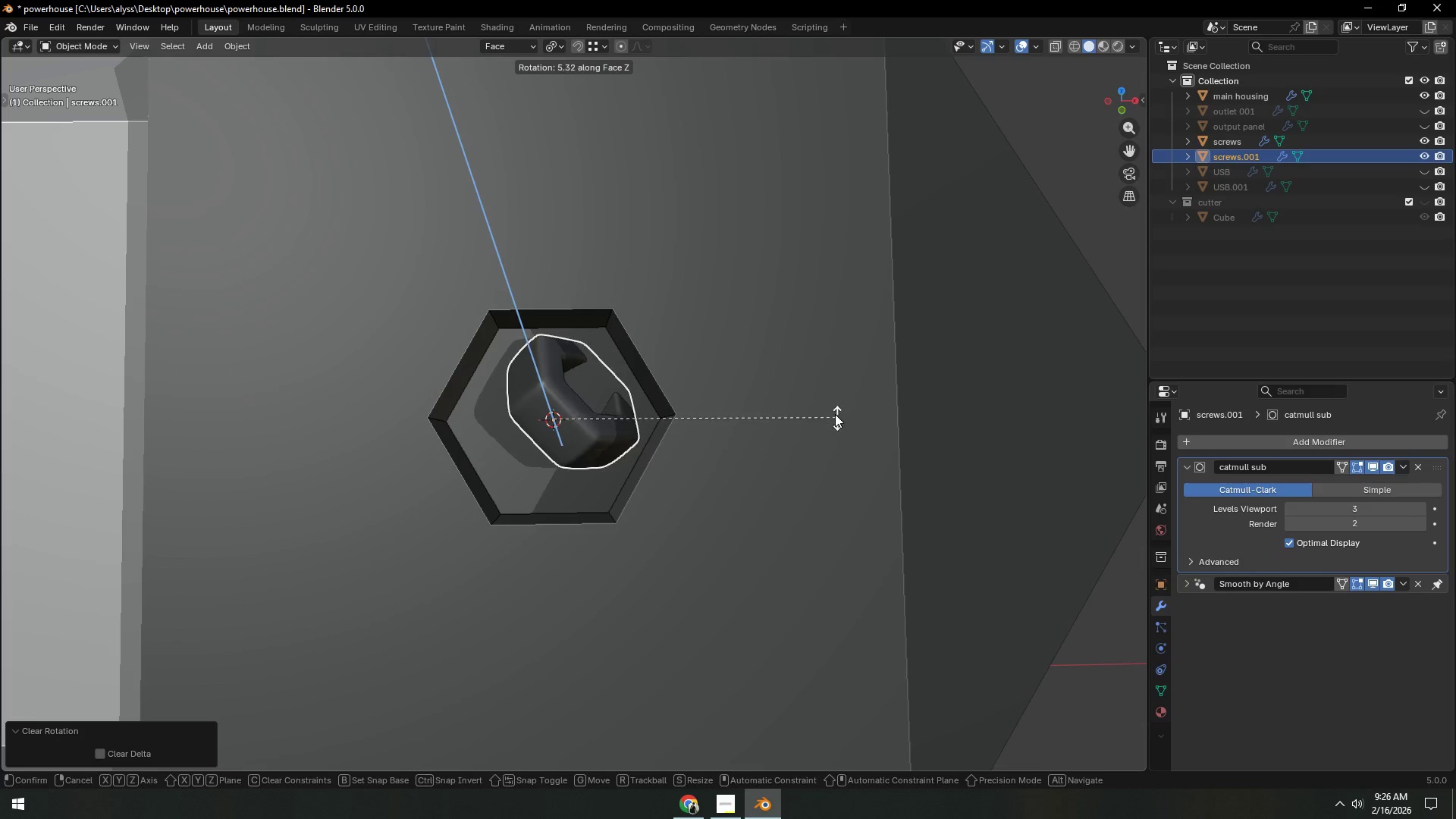 
key(T)
 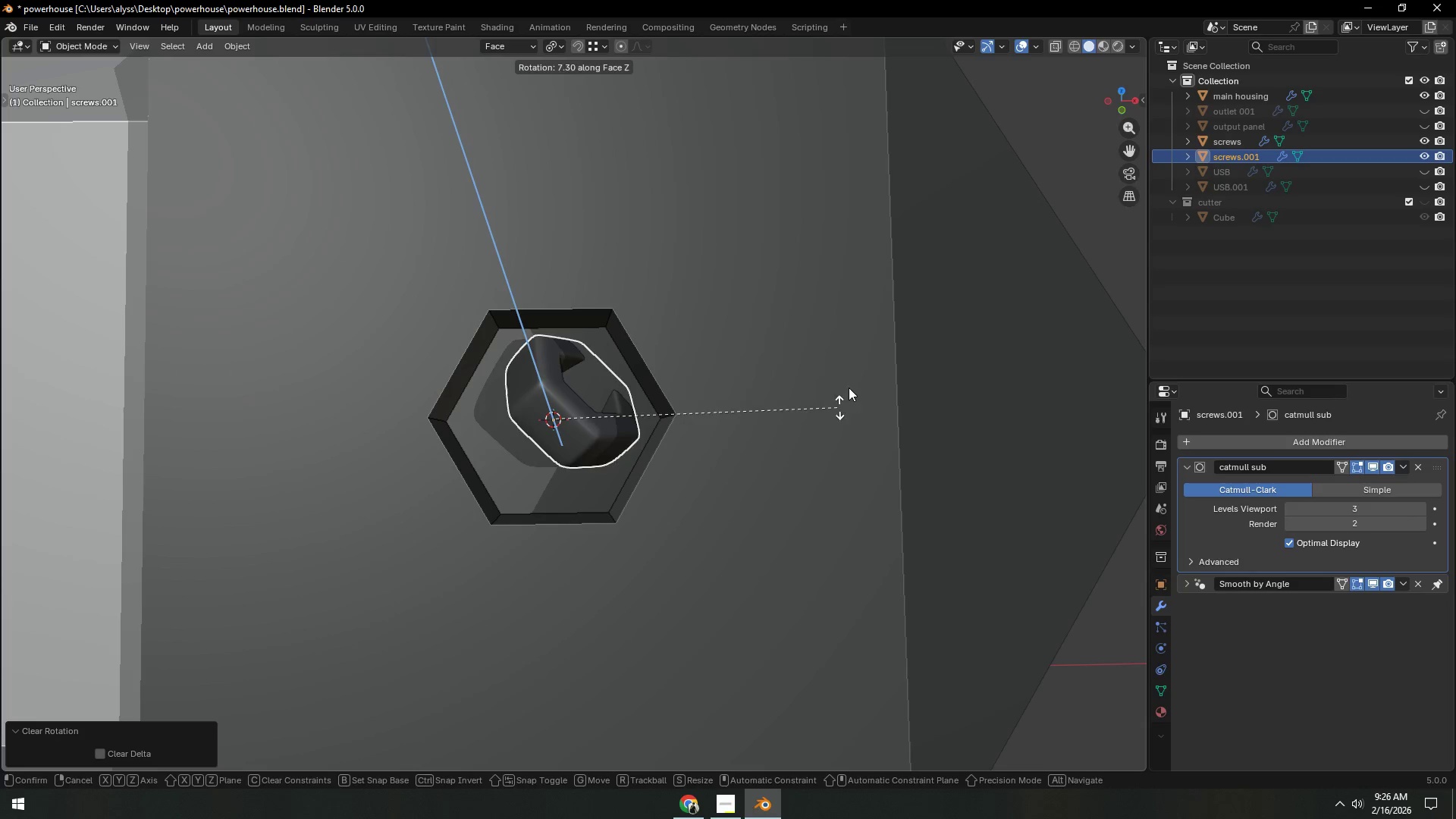 
key(Y)
 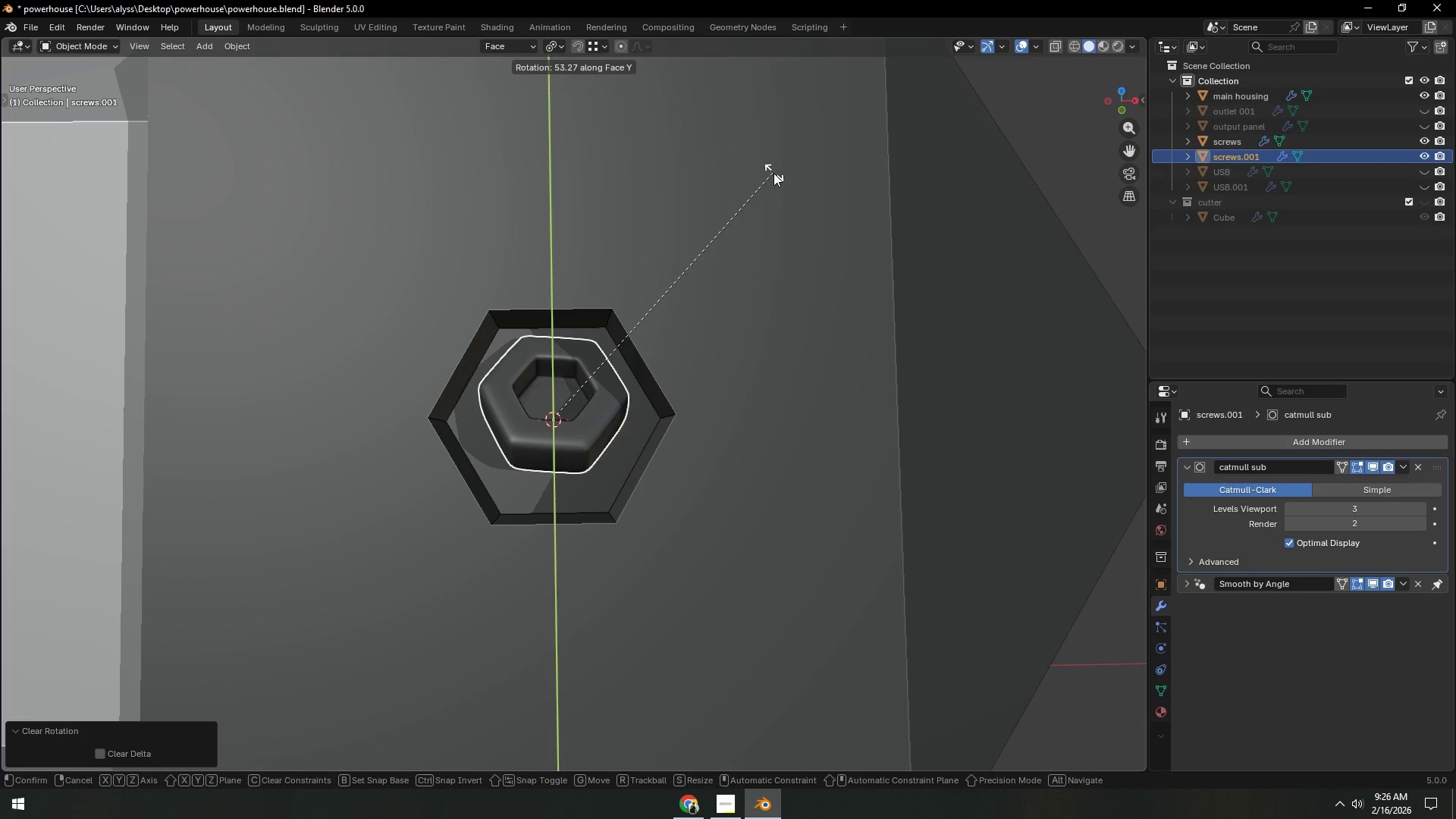 
left_click([774, 173])
 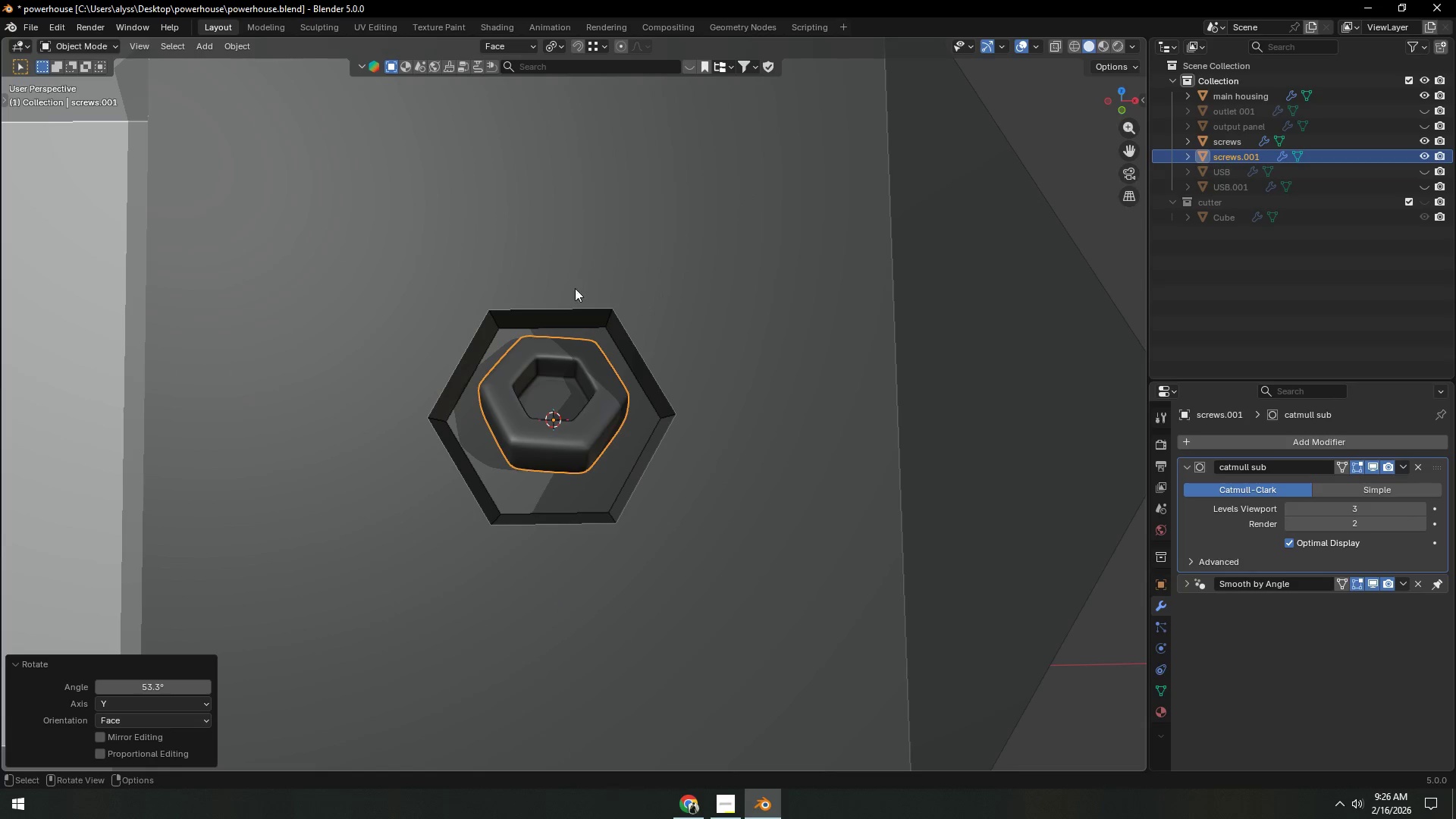 
key(Backquote)
 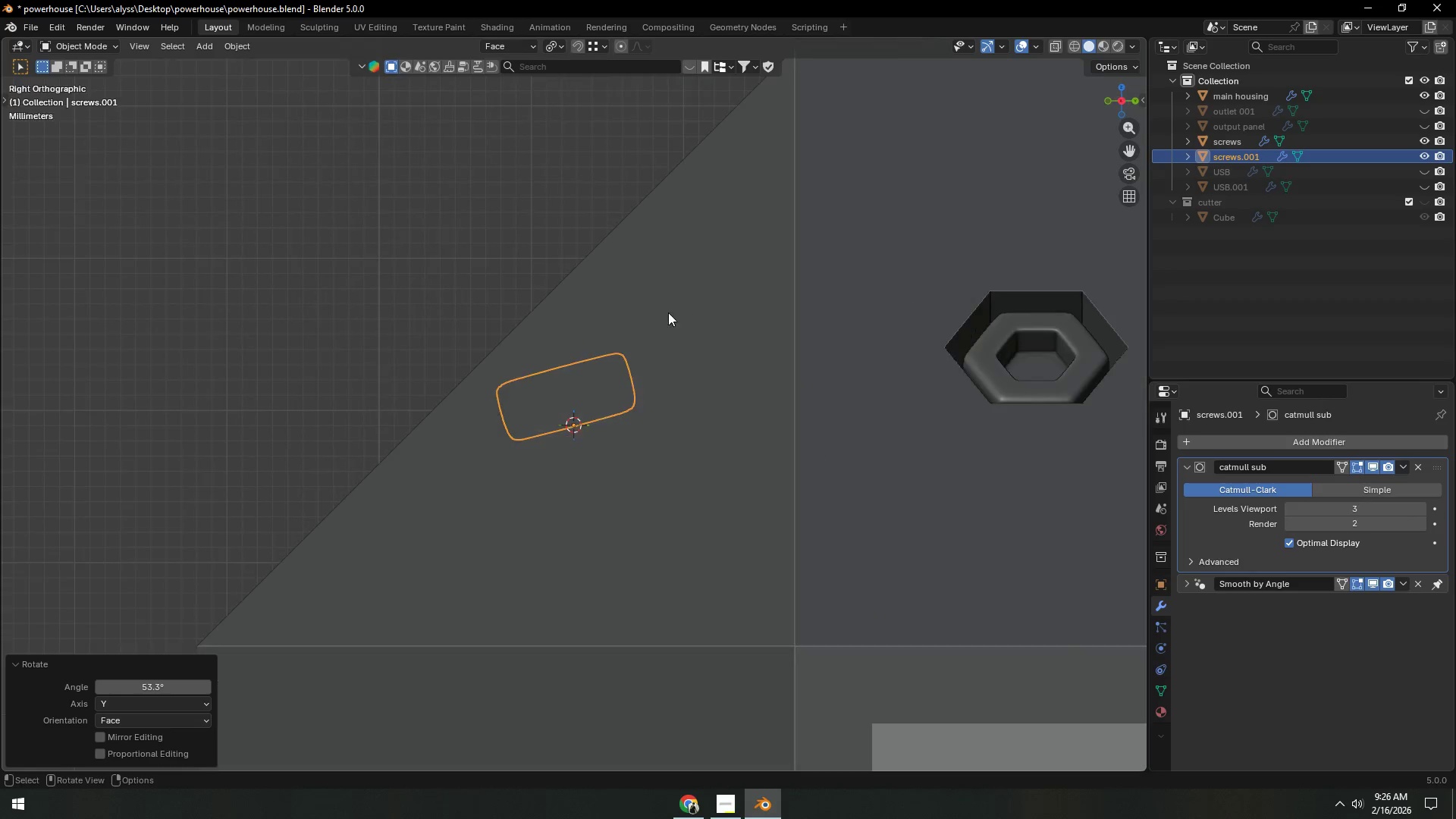 
key(Z)
 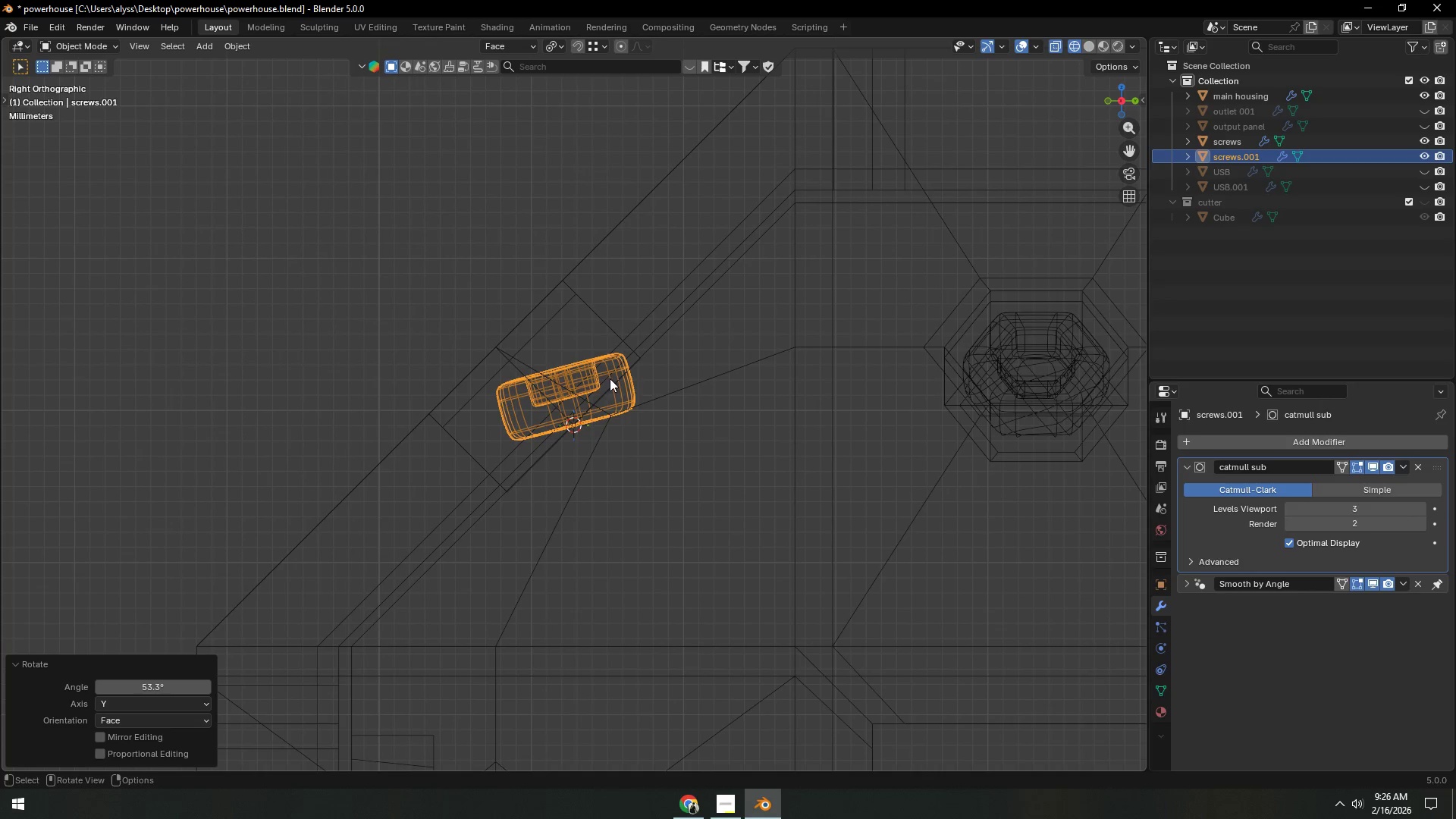 
scroll: coordinate [654, 391], scroll_direction: up, amount: 5.0
 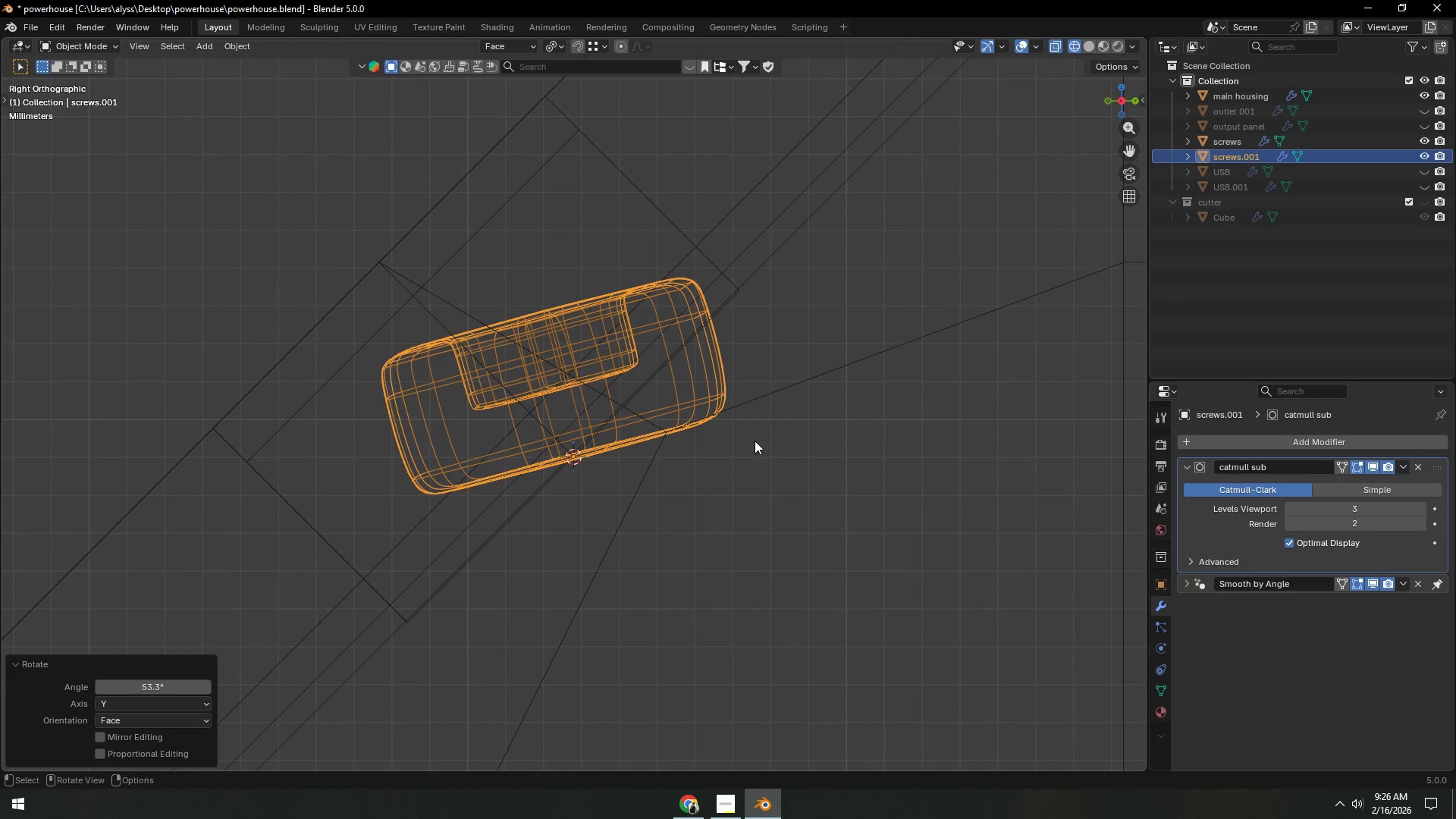 
key(R)
 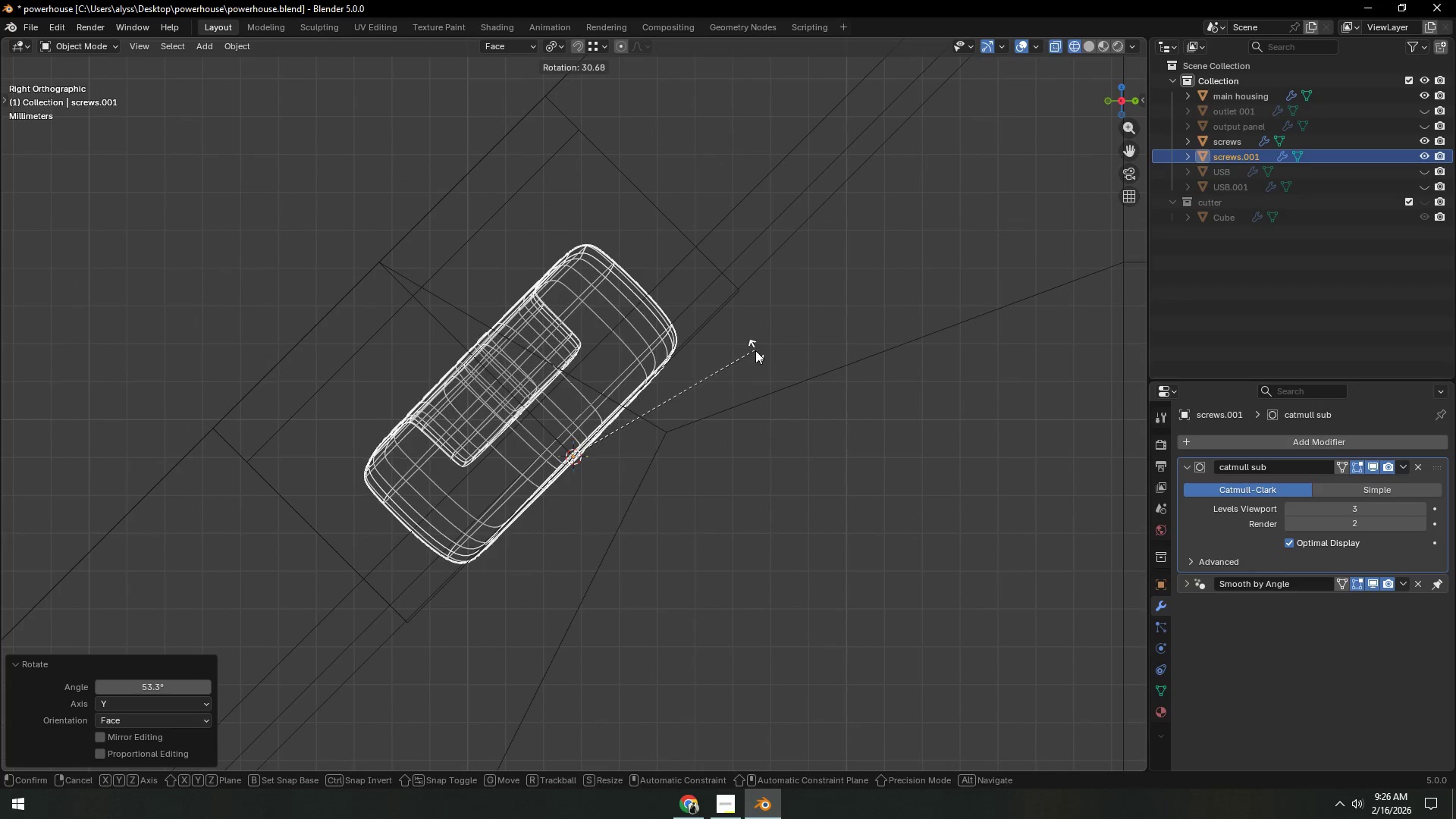 
left_click([755, 350])
 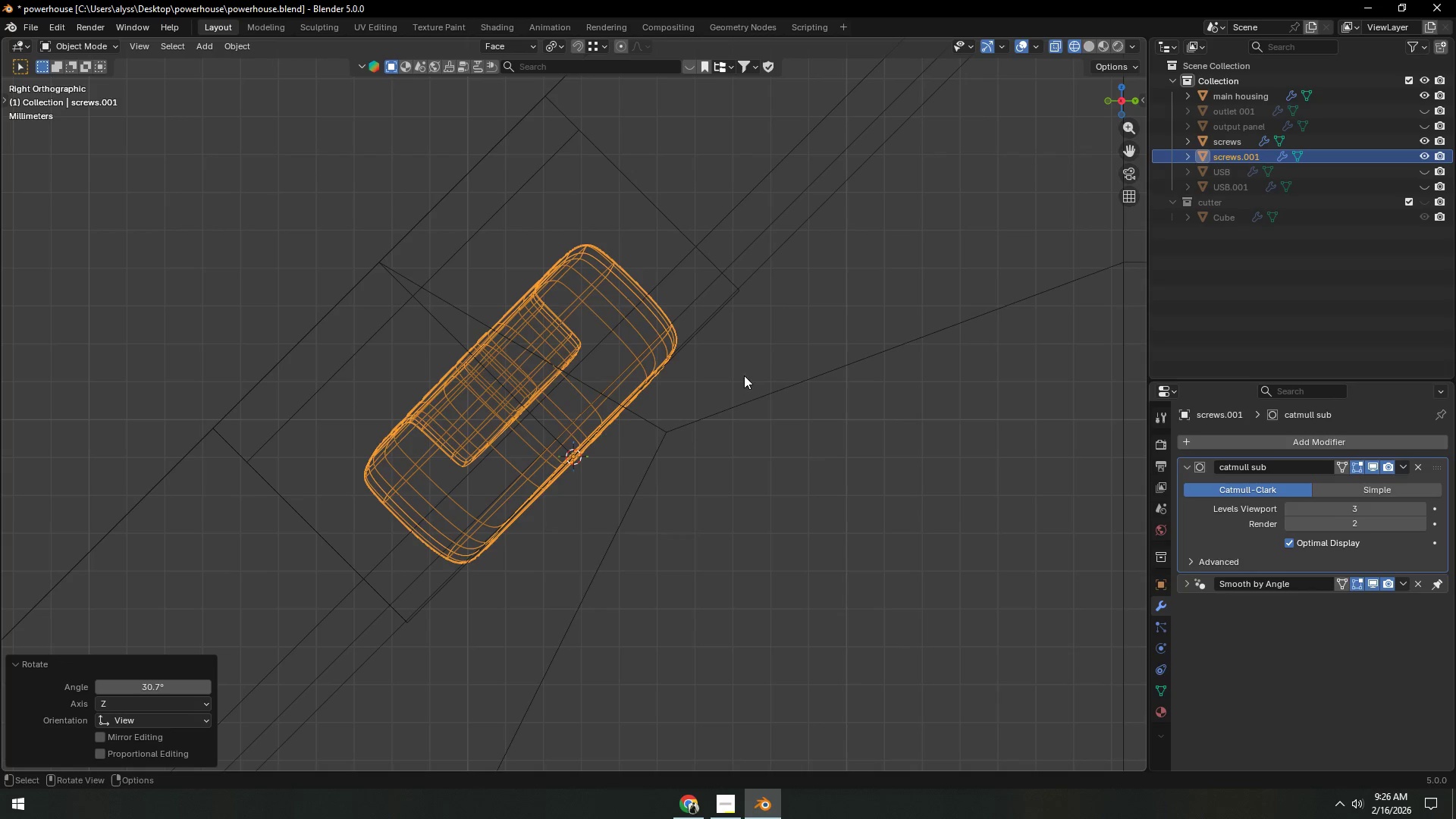 
hold_key(key=Backquote, duration=0.56)
 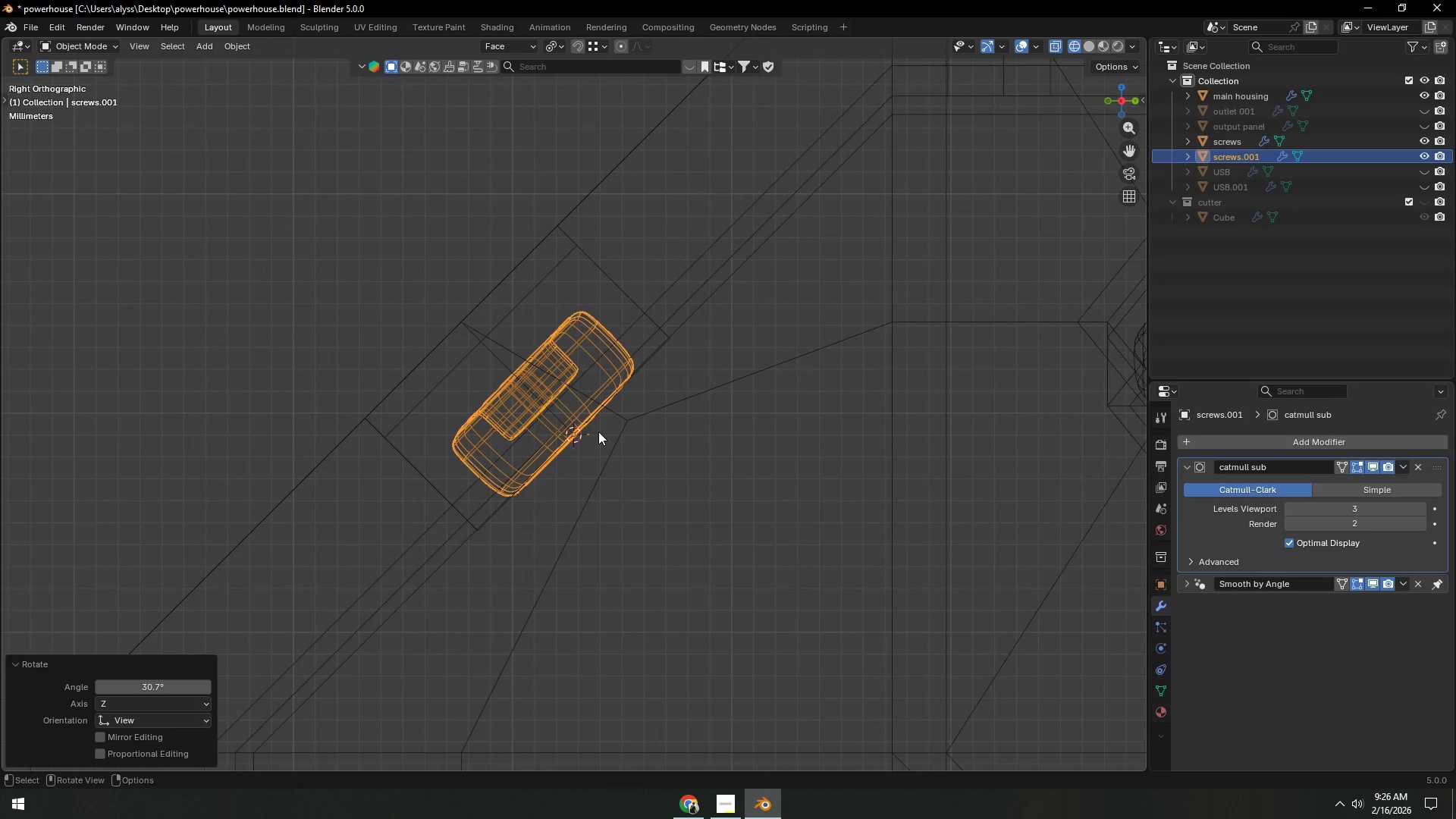 
right_click([723, 384])
 